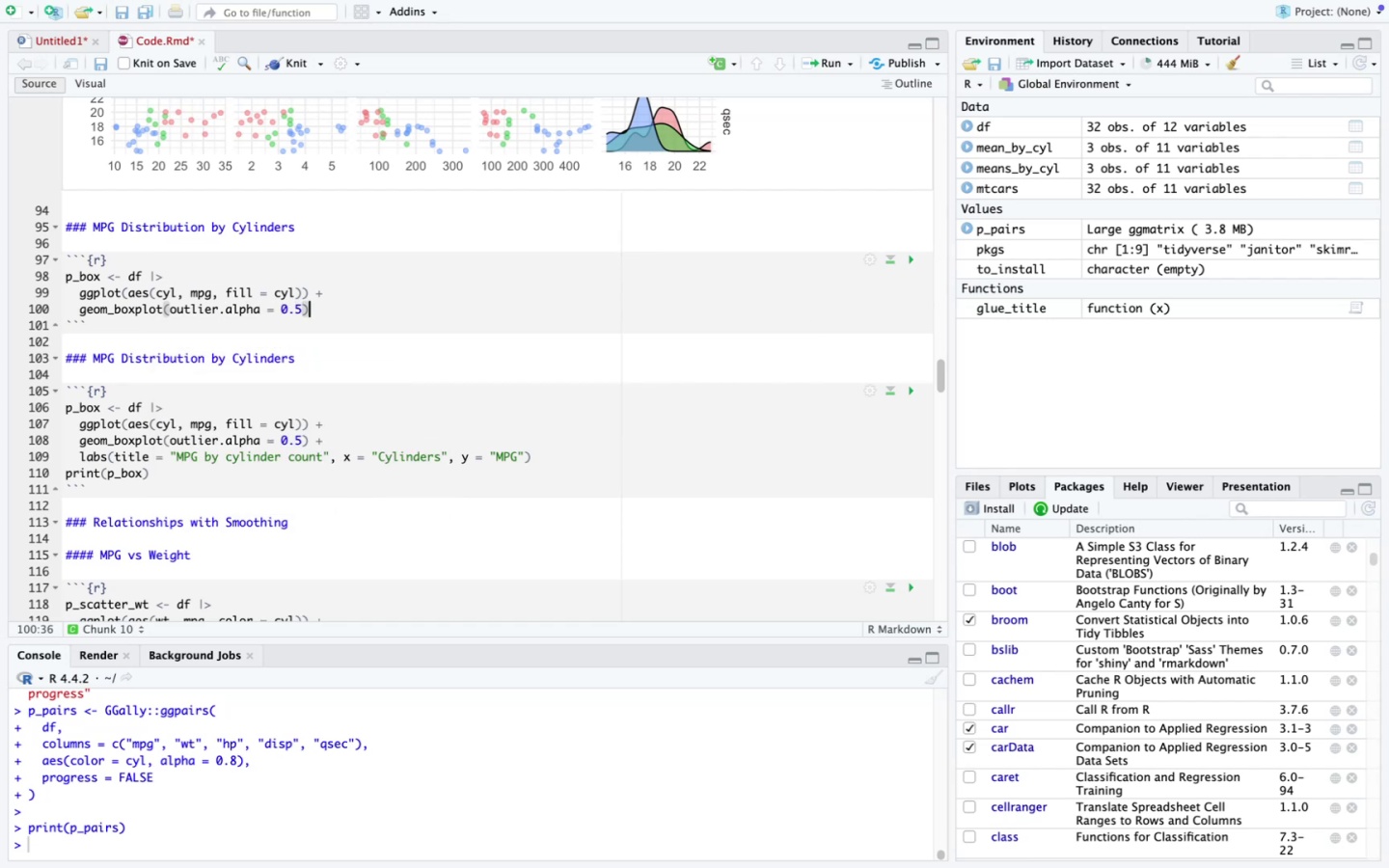 
key(Space)
 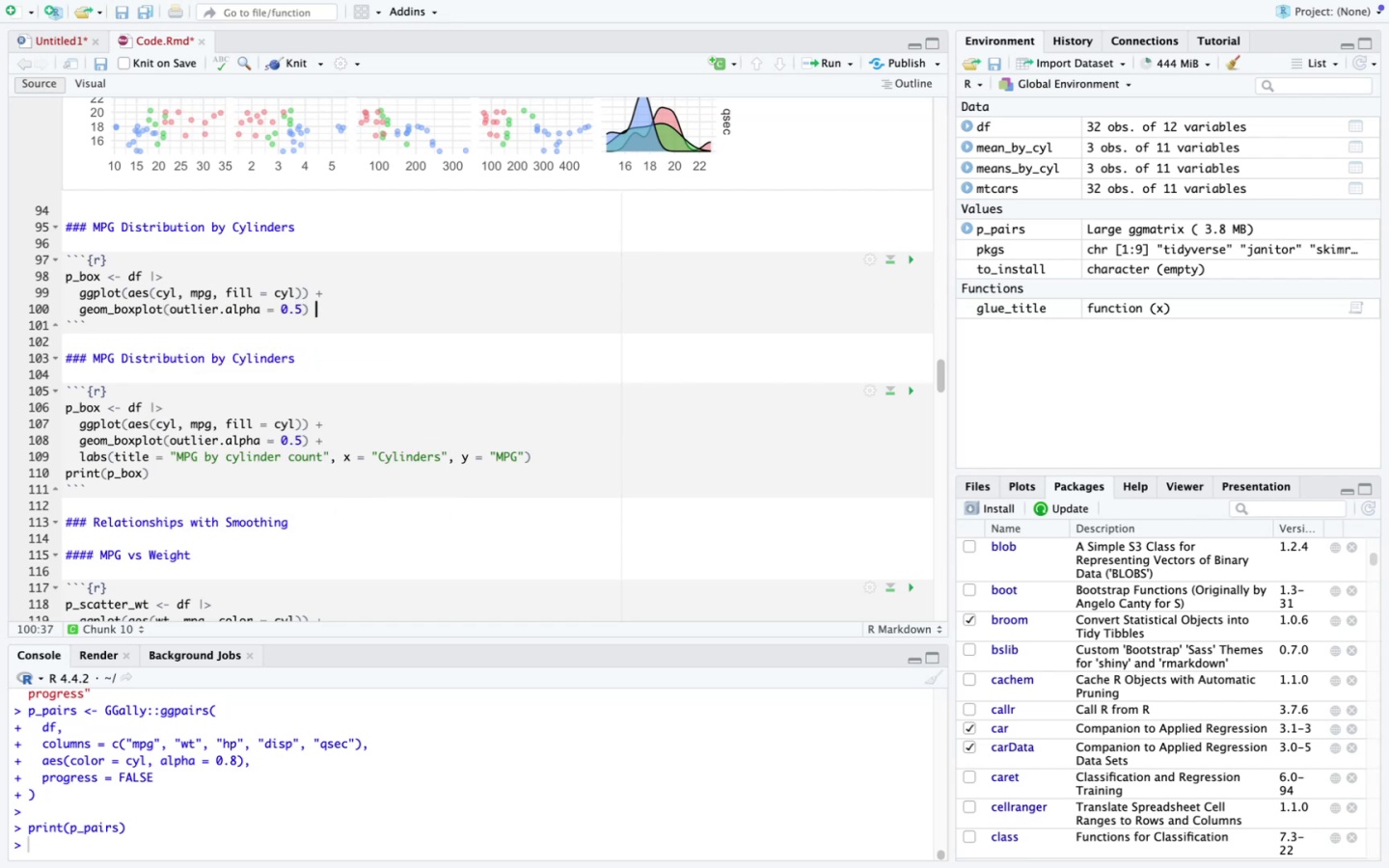 
key(Shift+ShiftLeft)
 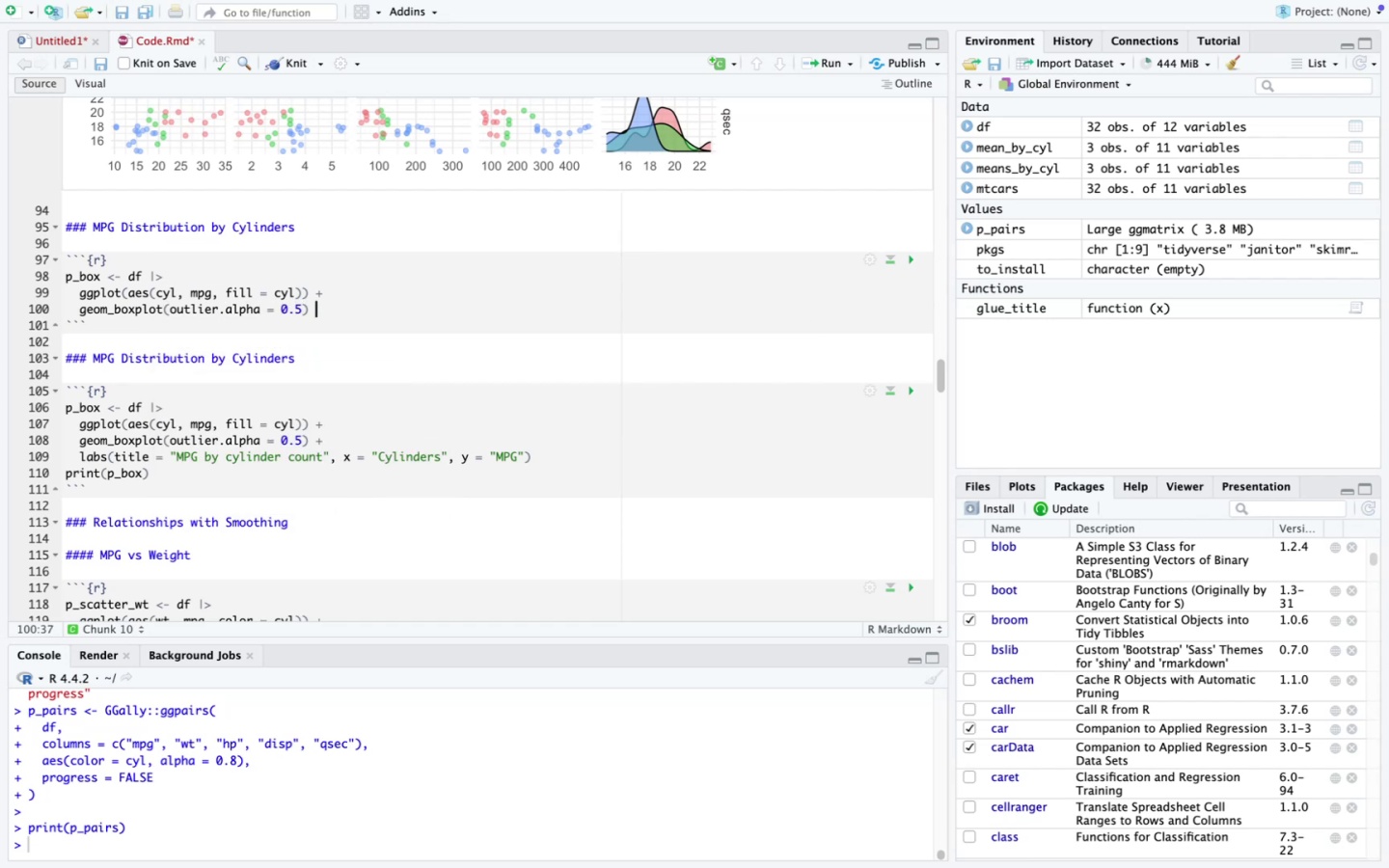 
key(Shift+Equal)
 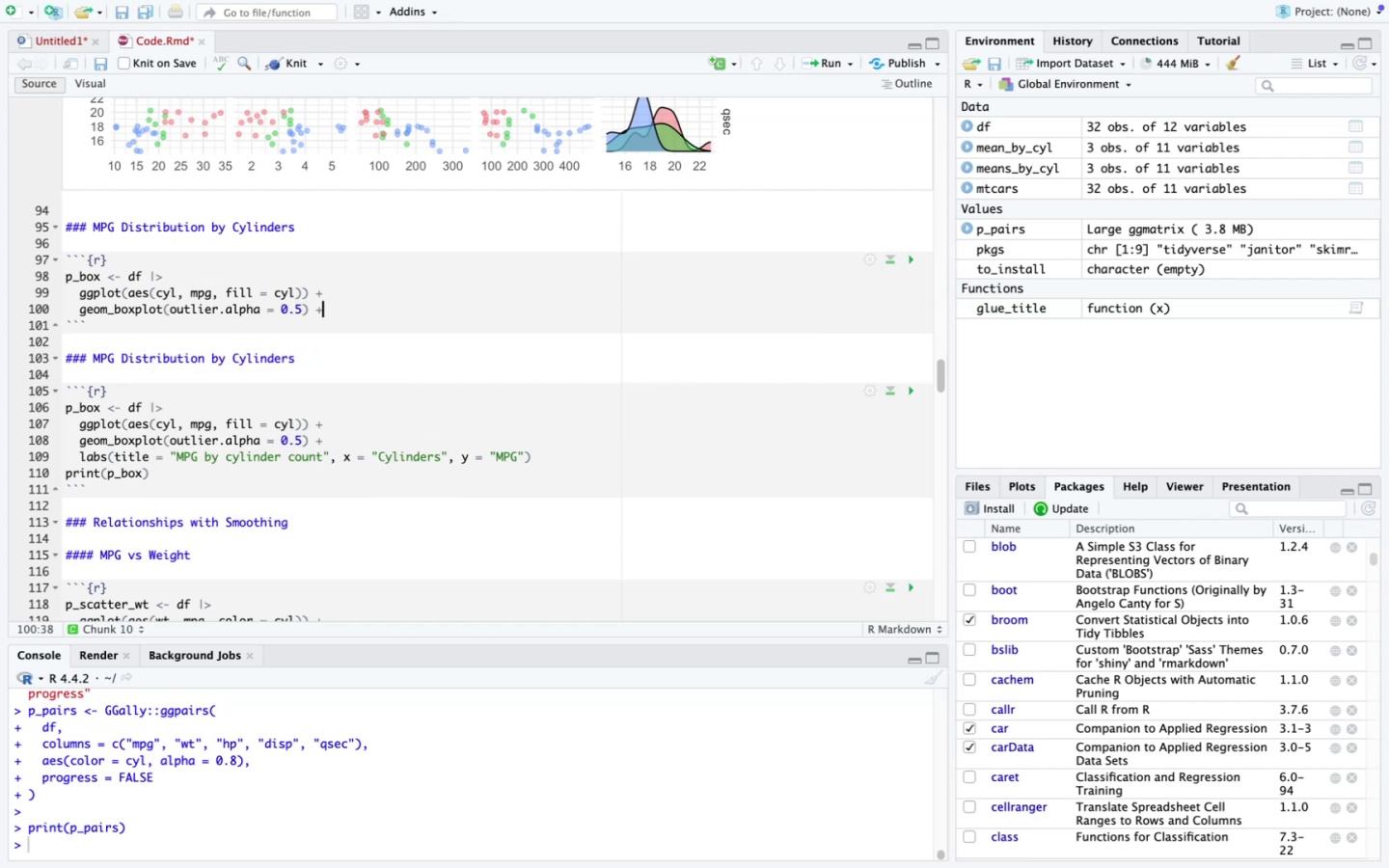 
key(Enter)
 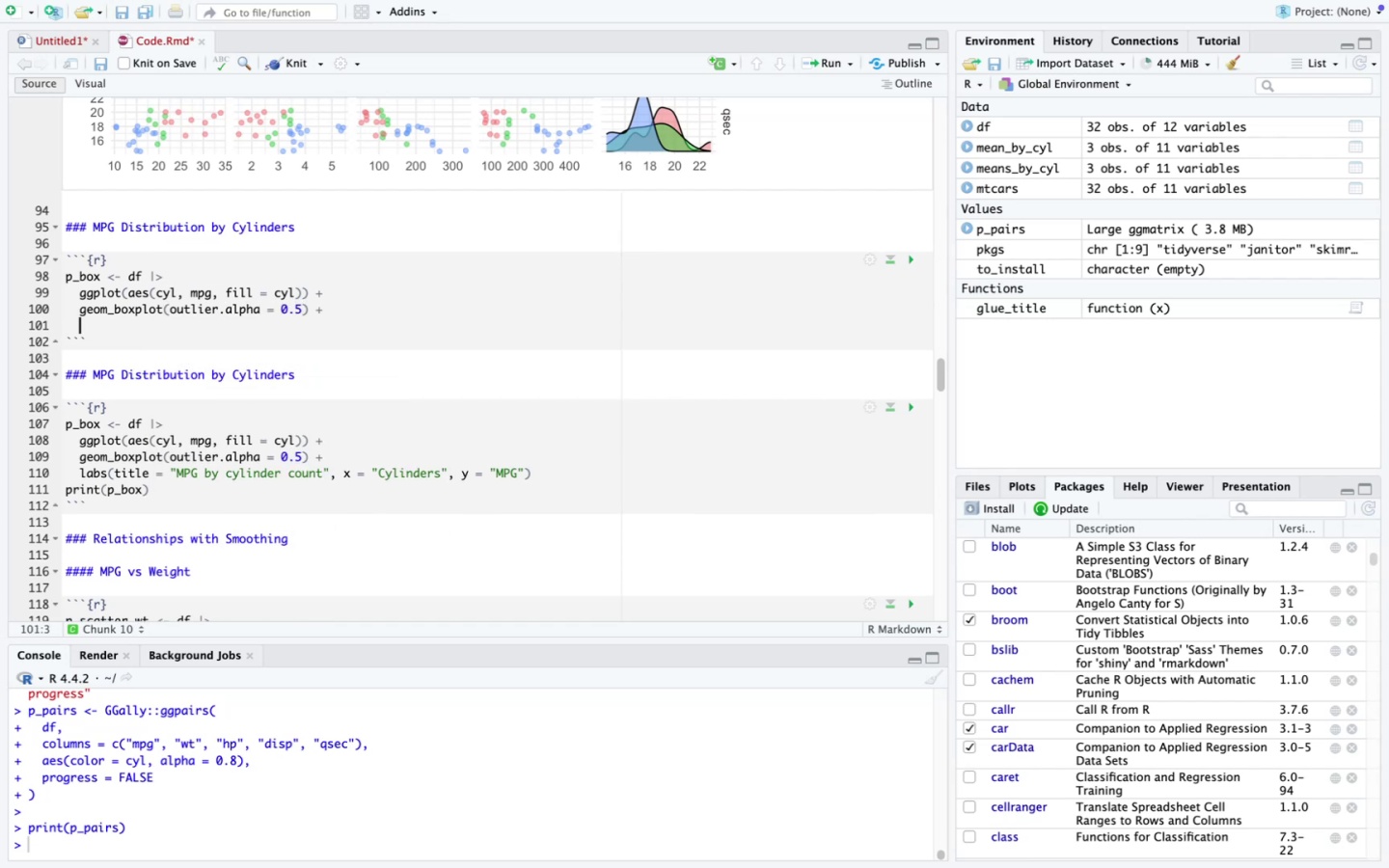 
type(labs )
key(Backspace)
type((title = "MPG by Cylinder o)
key(Backspace)
type(Count)
 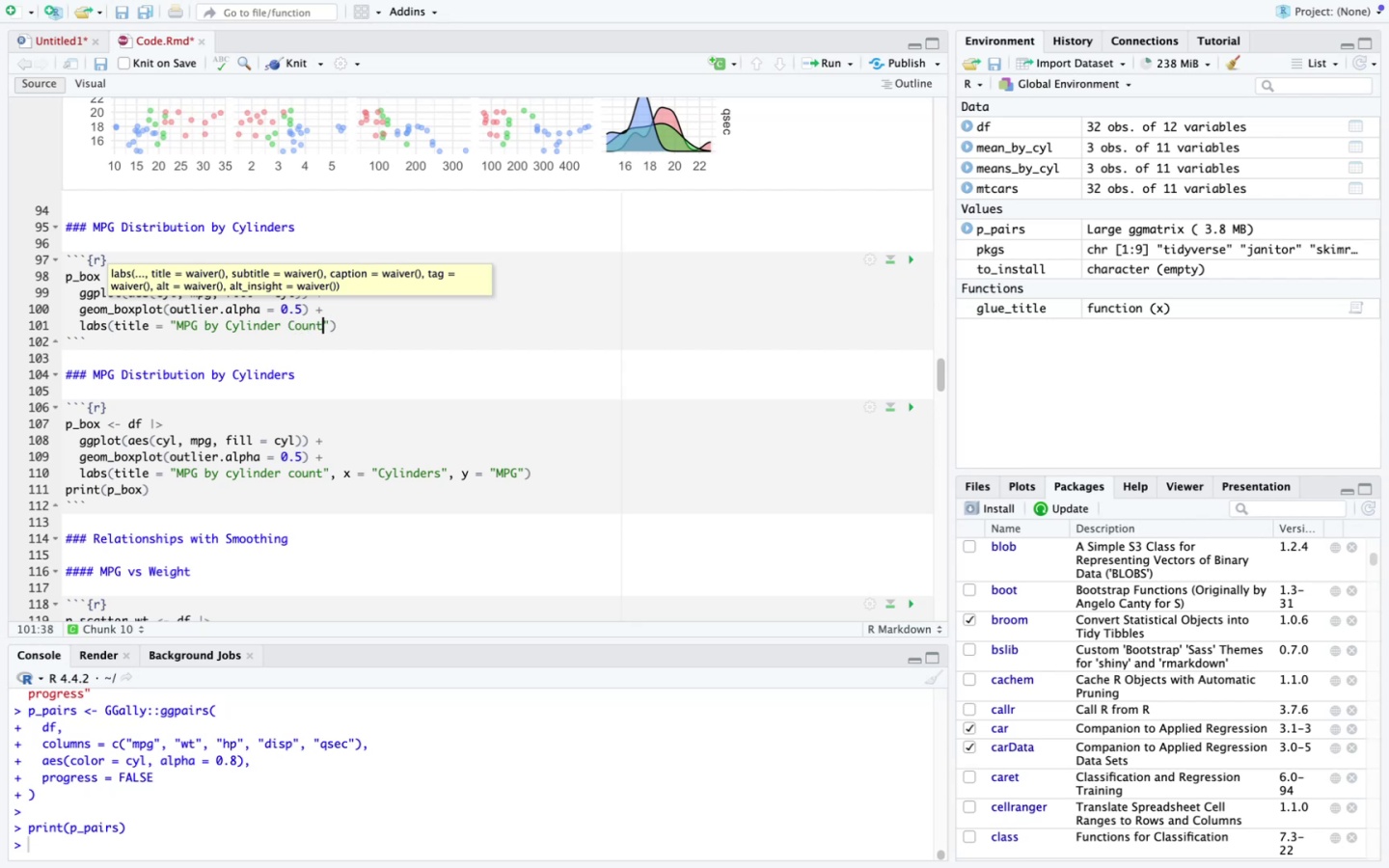 
key(ArrowRight)
 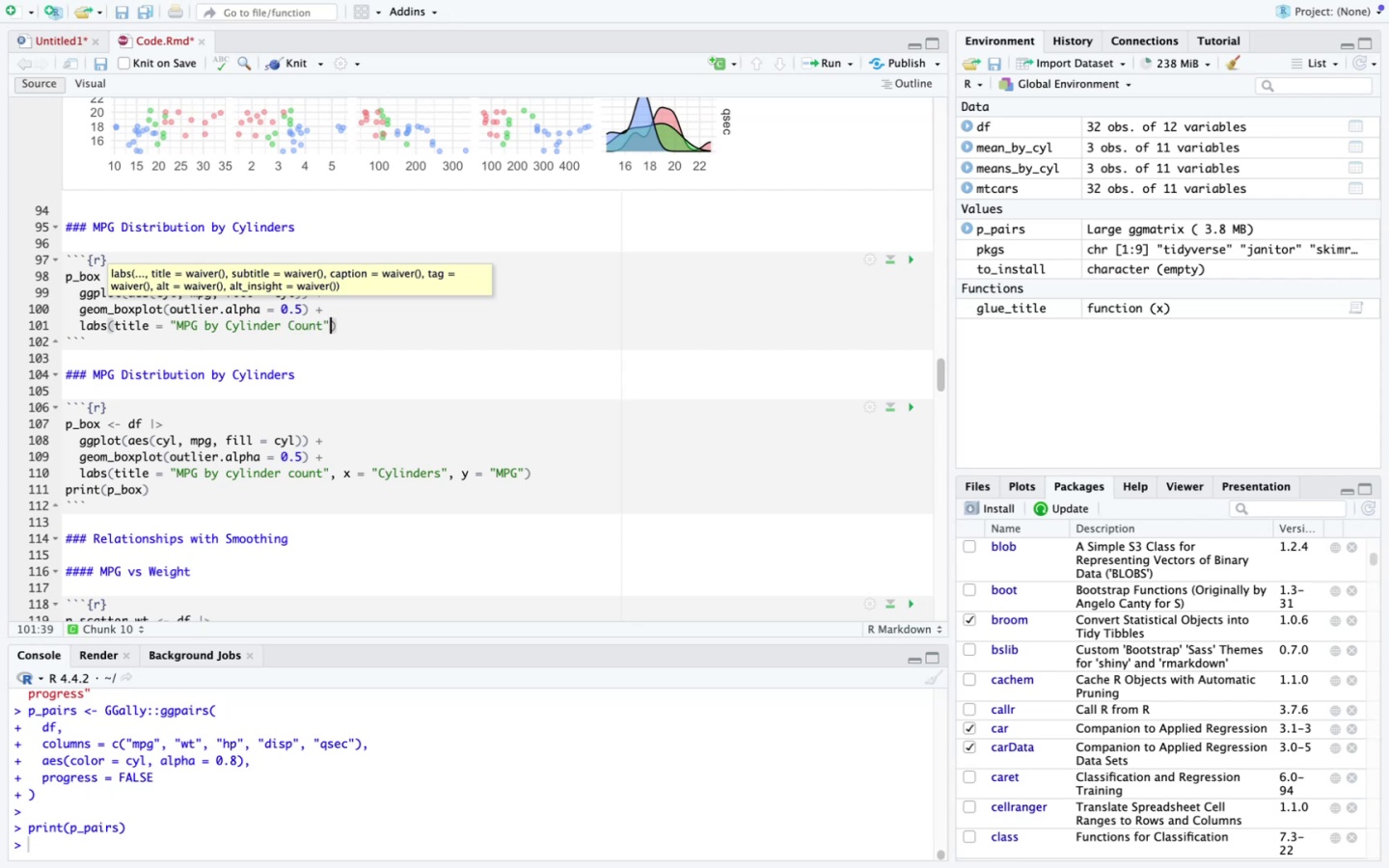 
type(, z )
key(Backspace)
key(Backspace)
type(x = "Cylinders)
 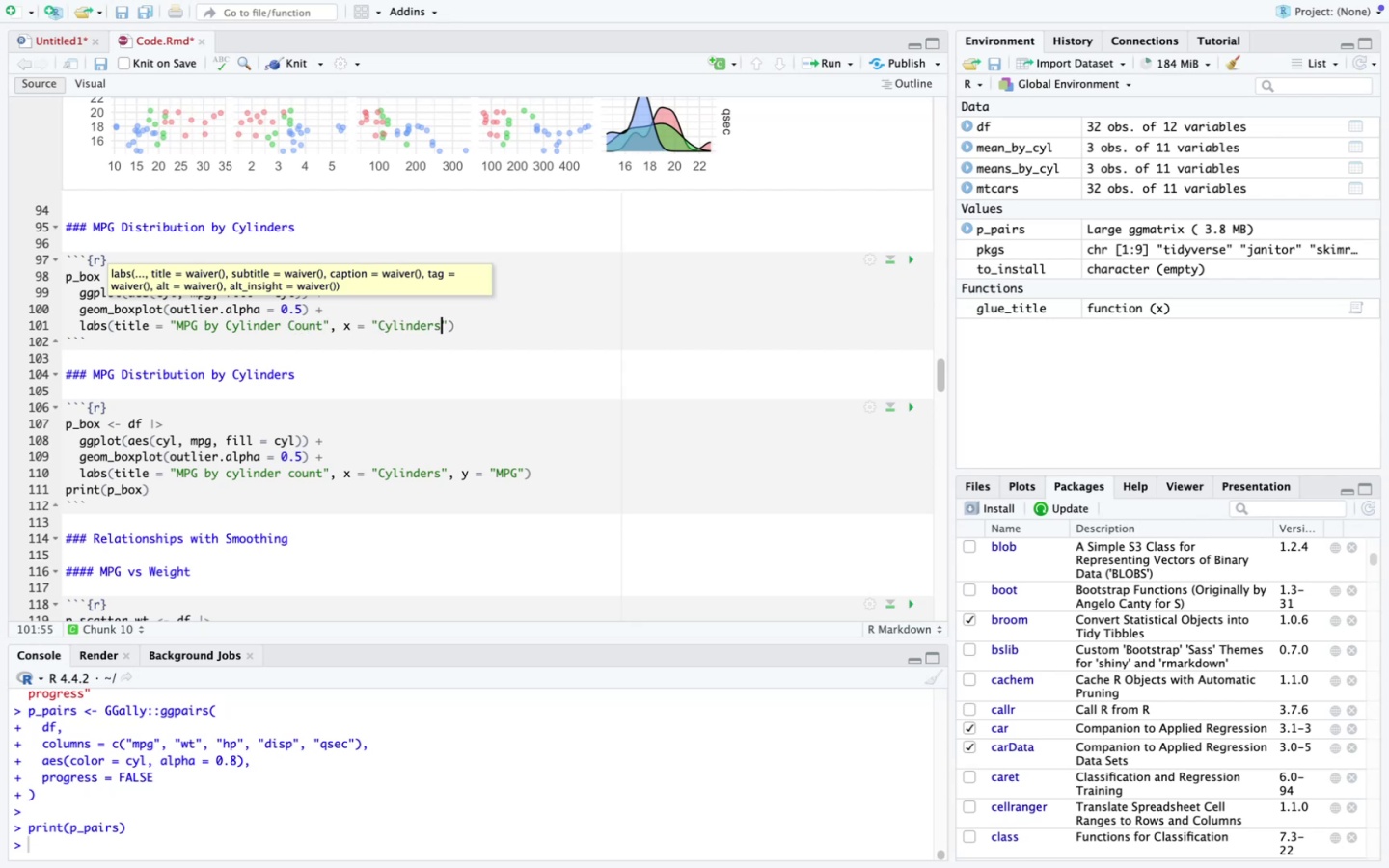 
key(ArrowRight)
 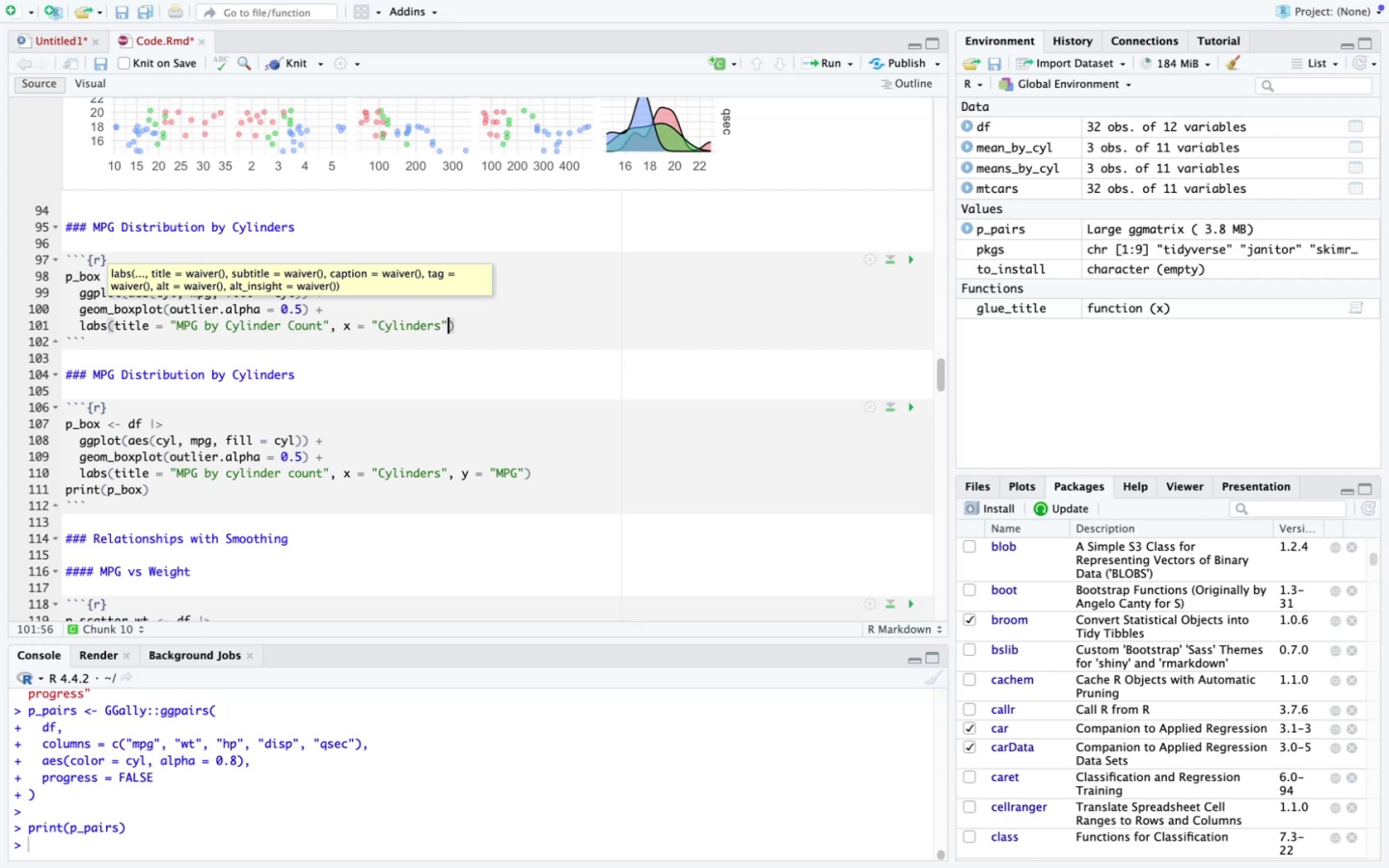 
type(, ")
key(Backspace)
type(y = "MPG)
 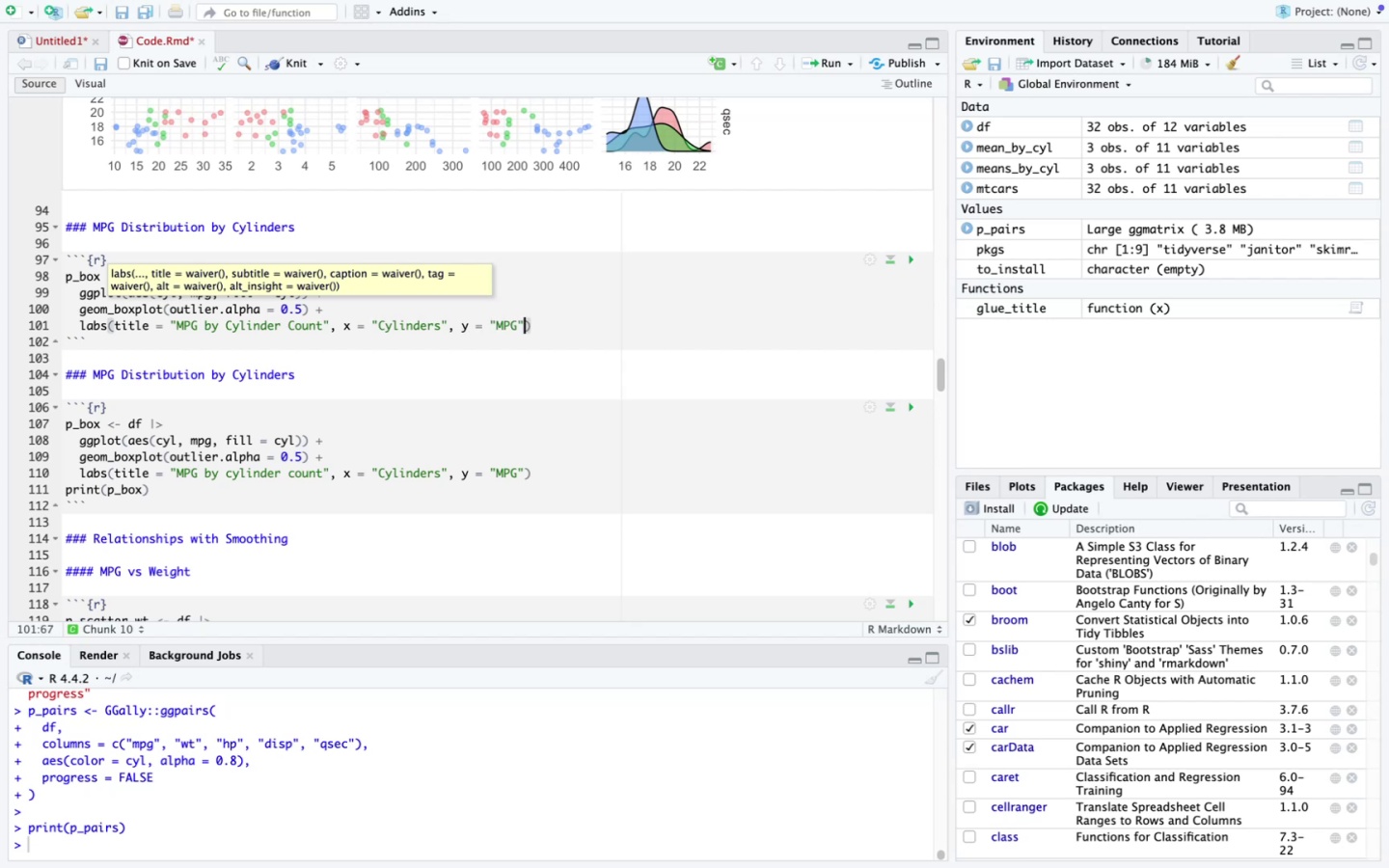 
 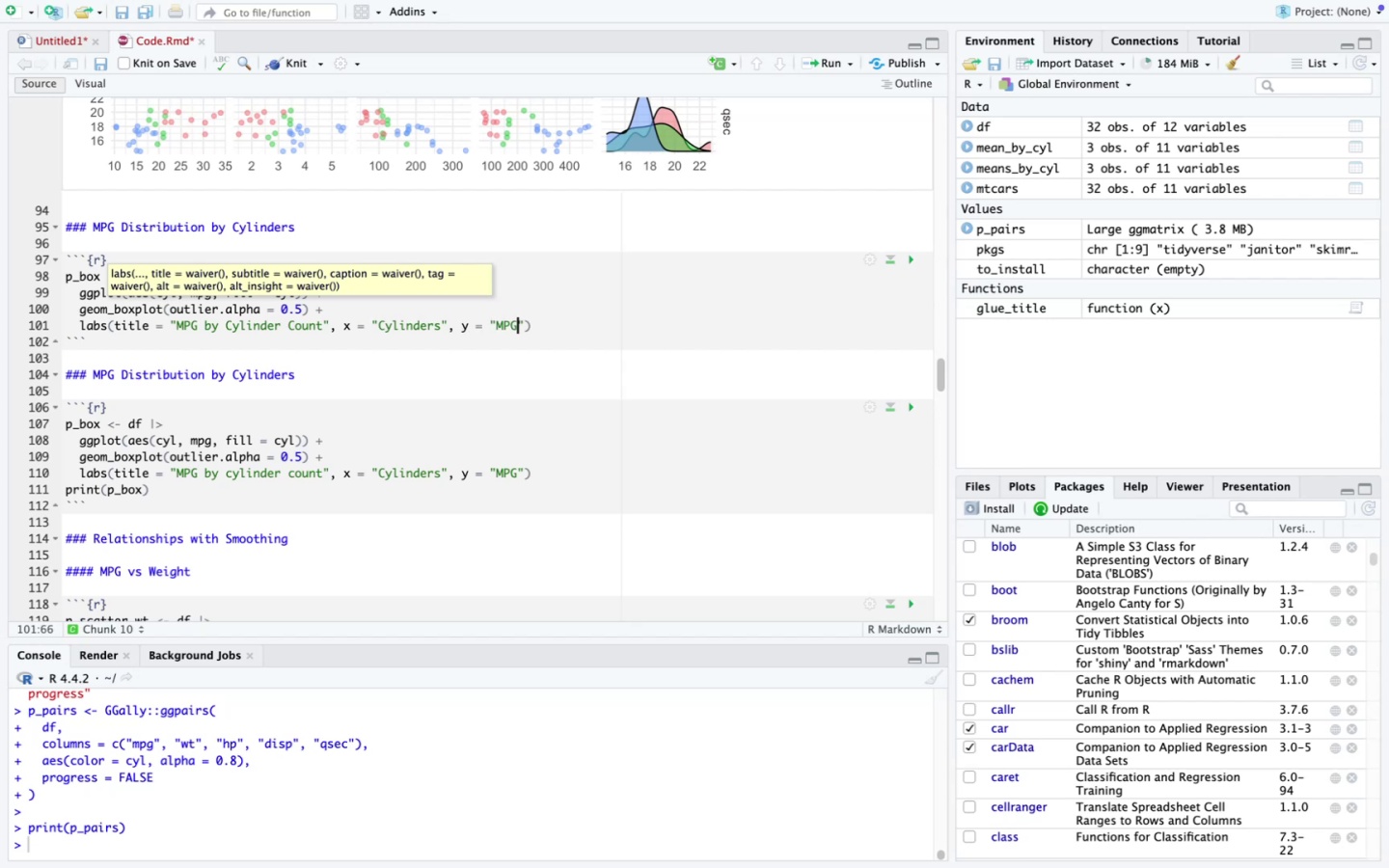 
key(ArrowRight)
 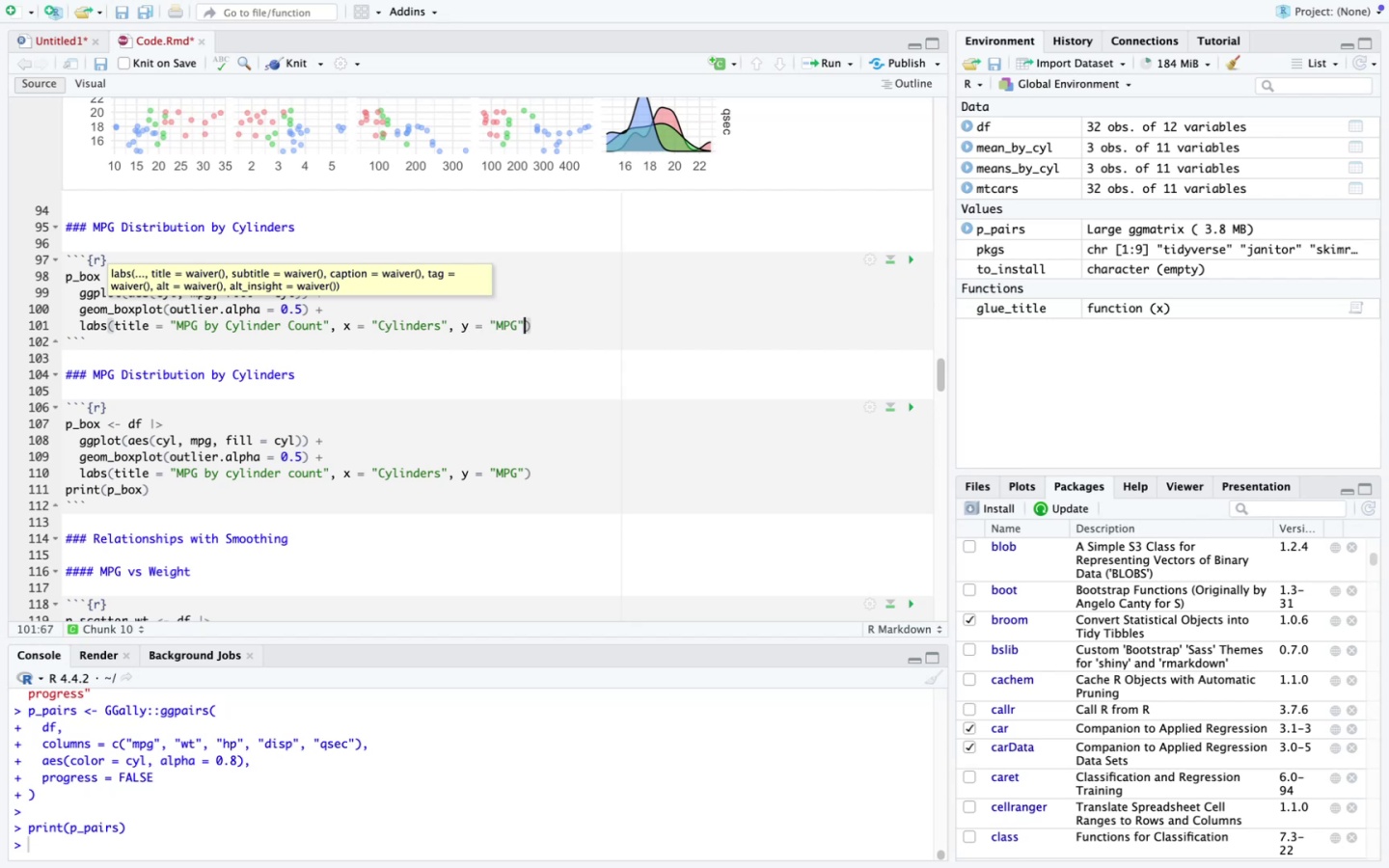 
key(ArrowRight)
 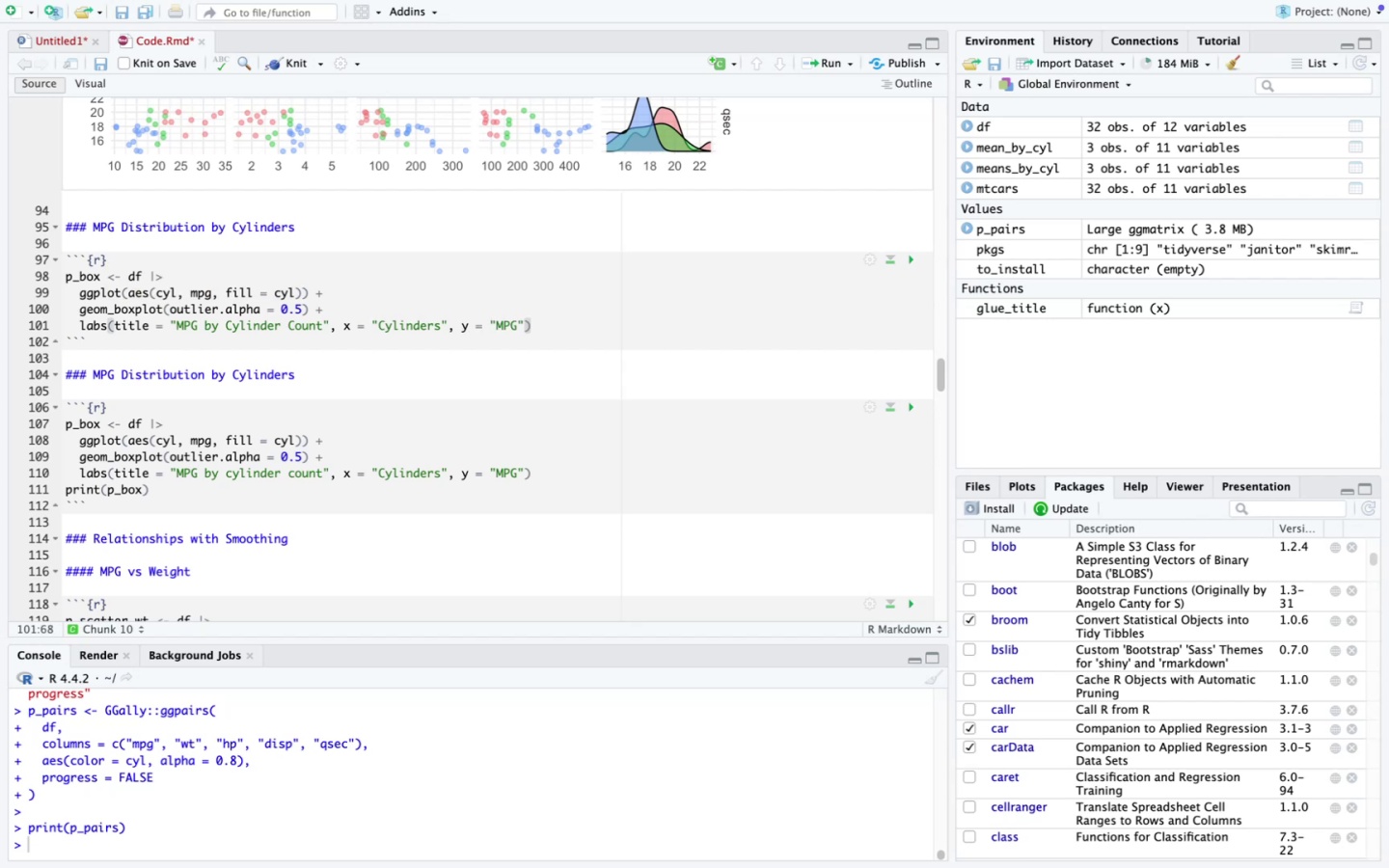 
key(Enter)
 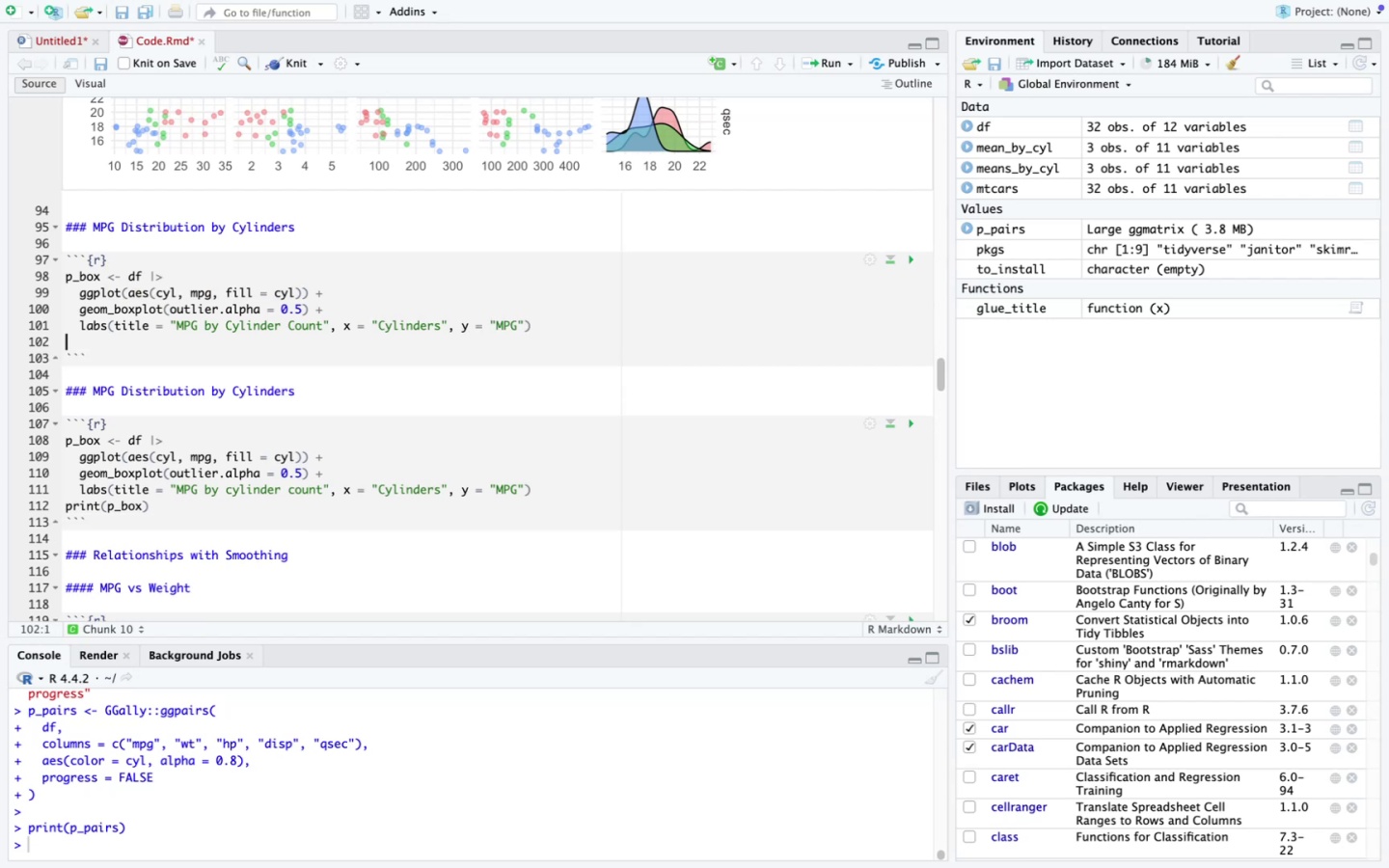 
type(print(p_box)
 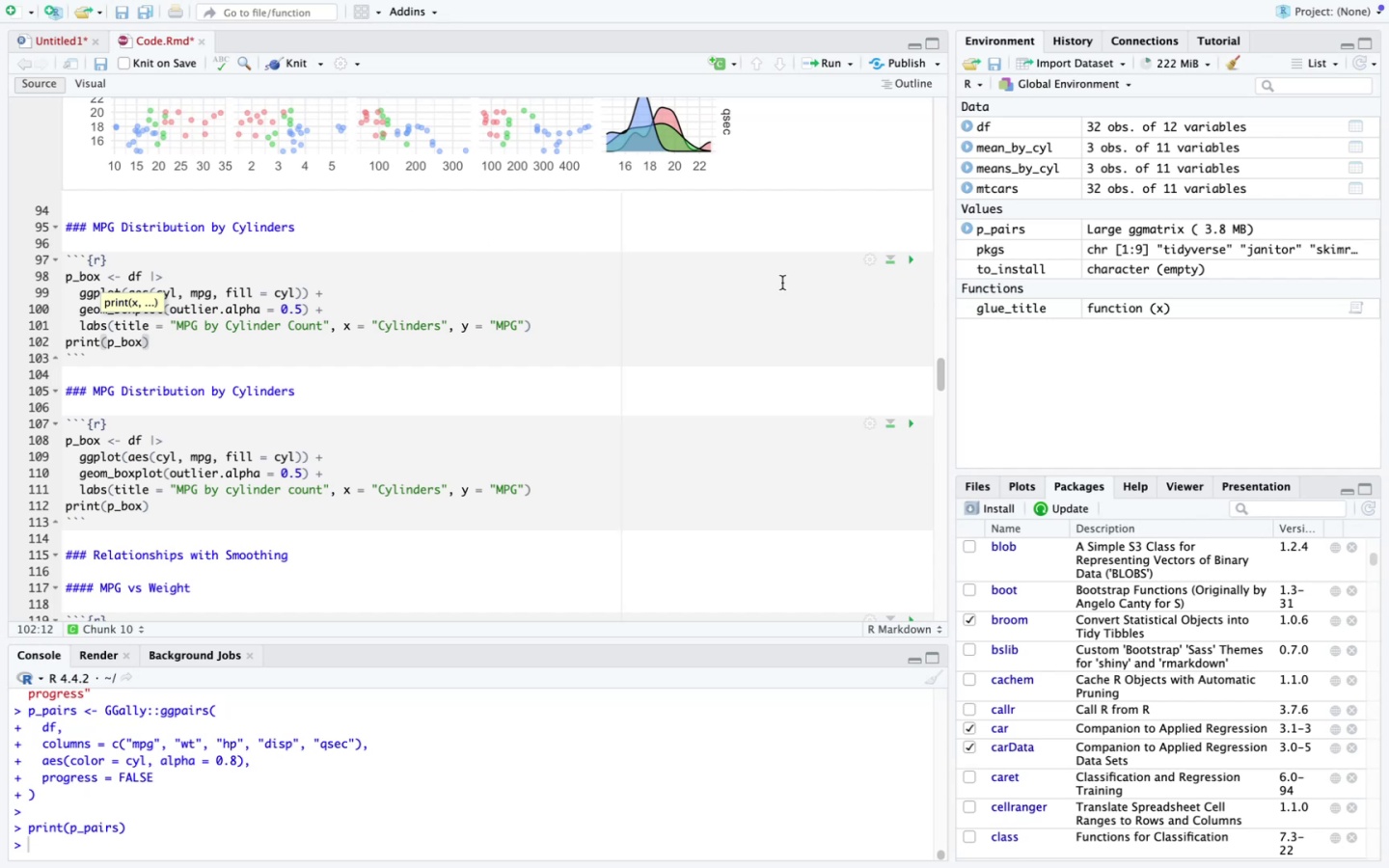 
wait(5.14)
 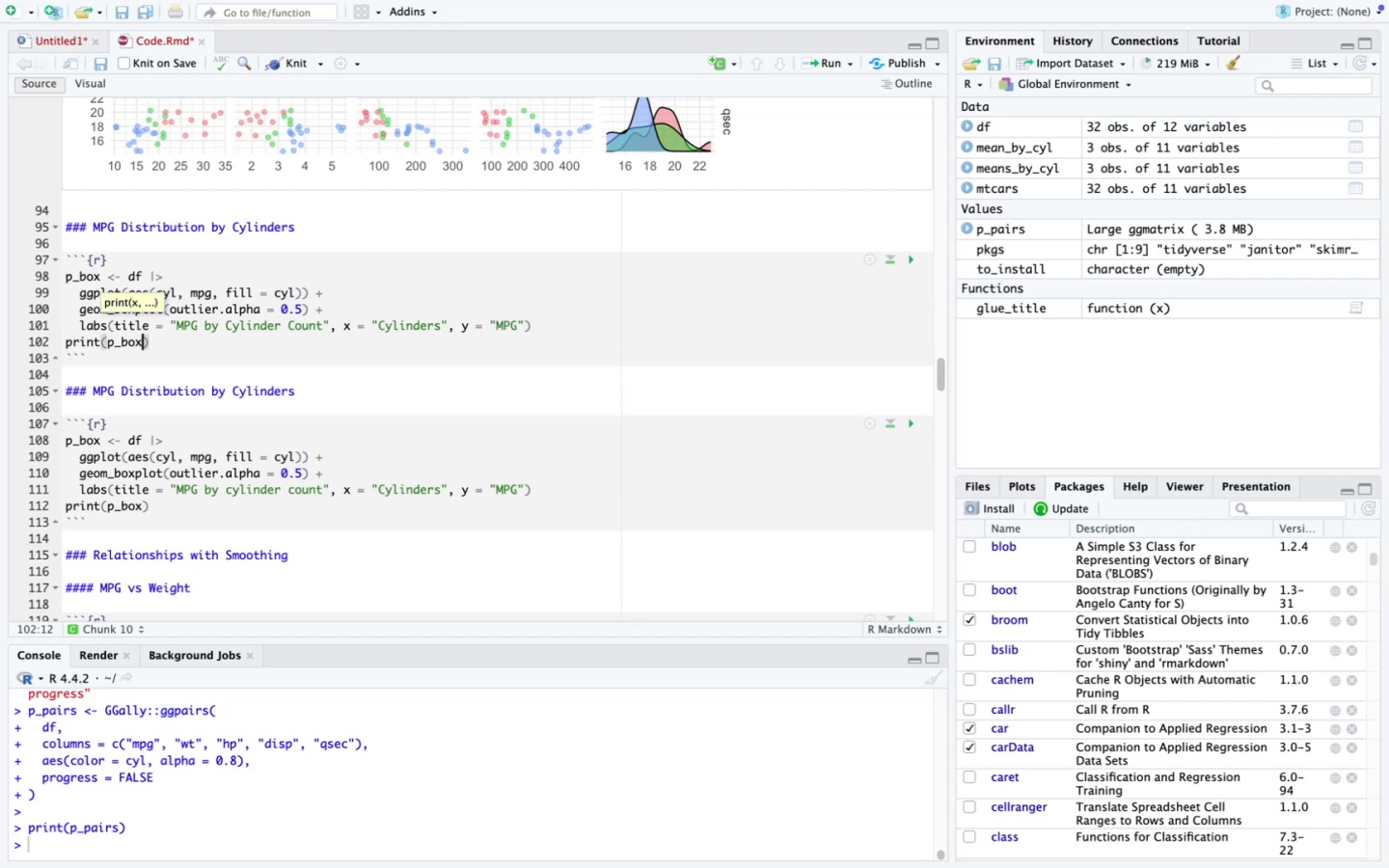 
left_click([906, 255])
 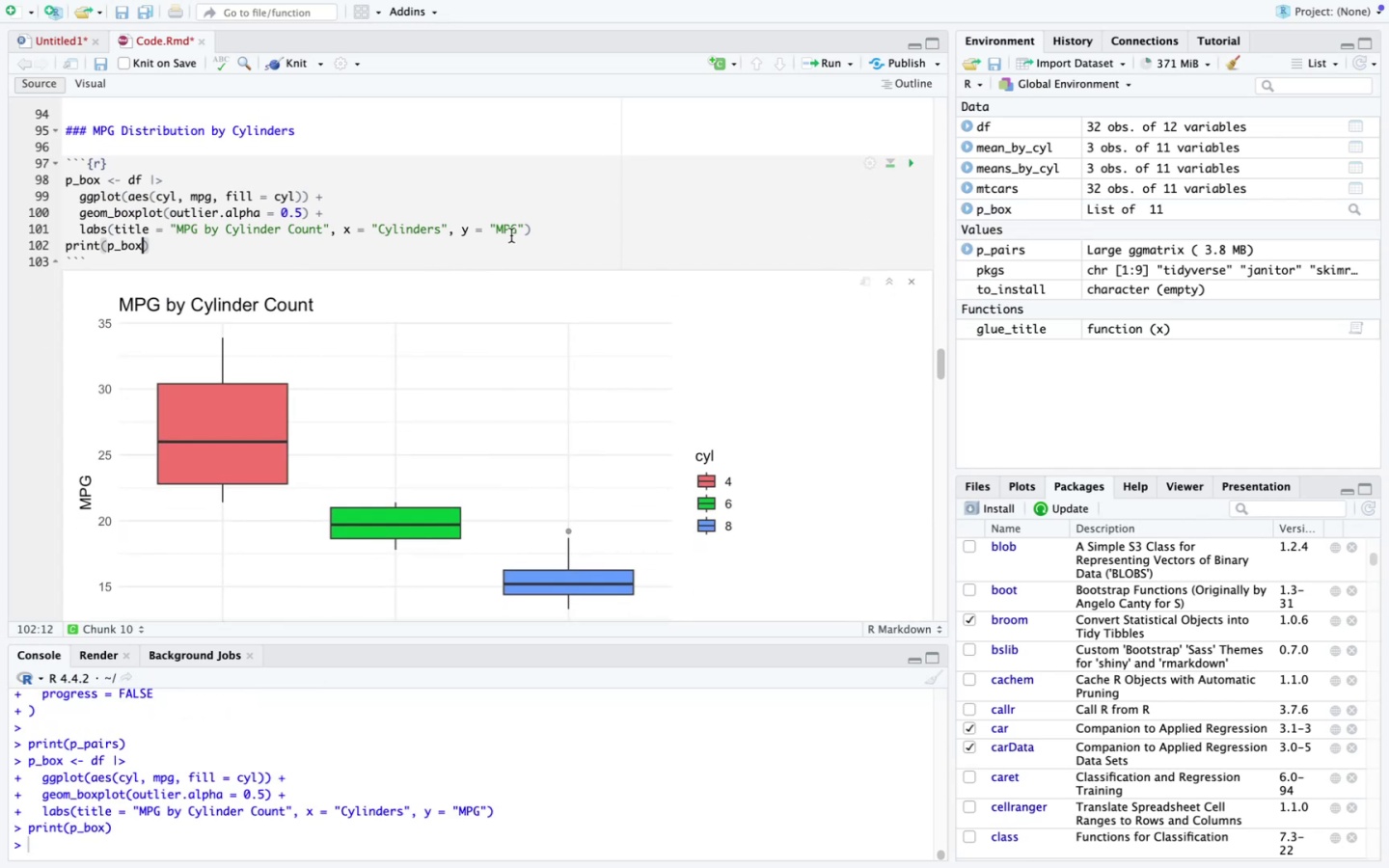 
left_click([546, 228])
 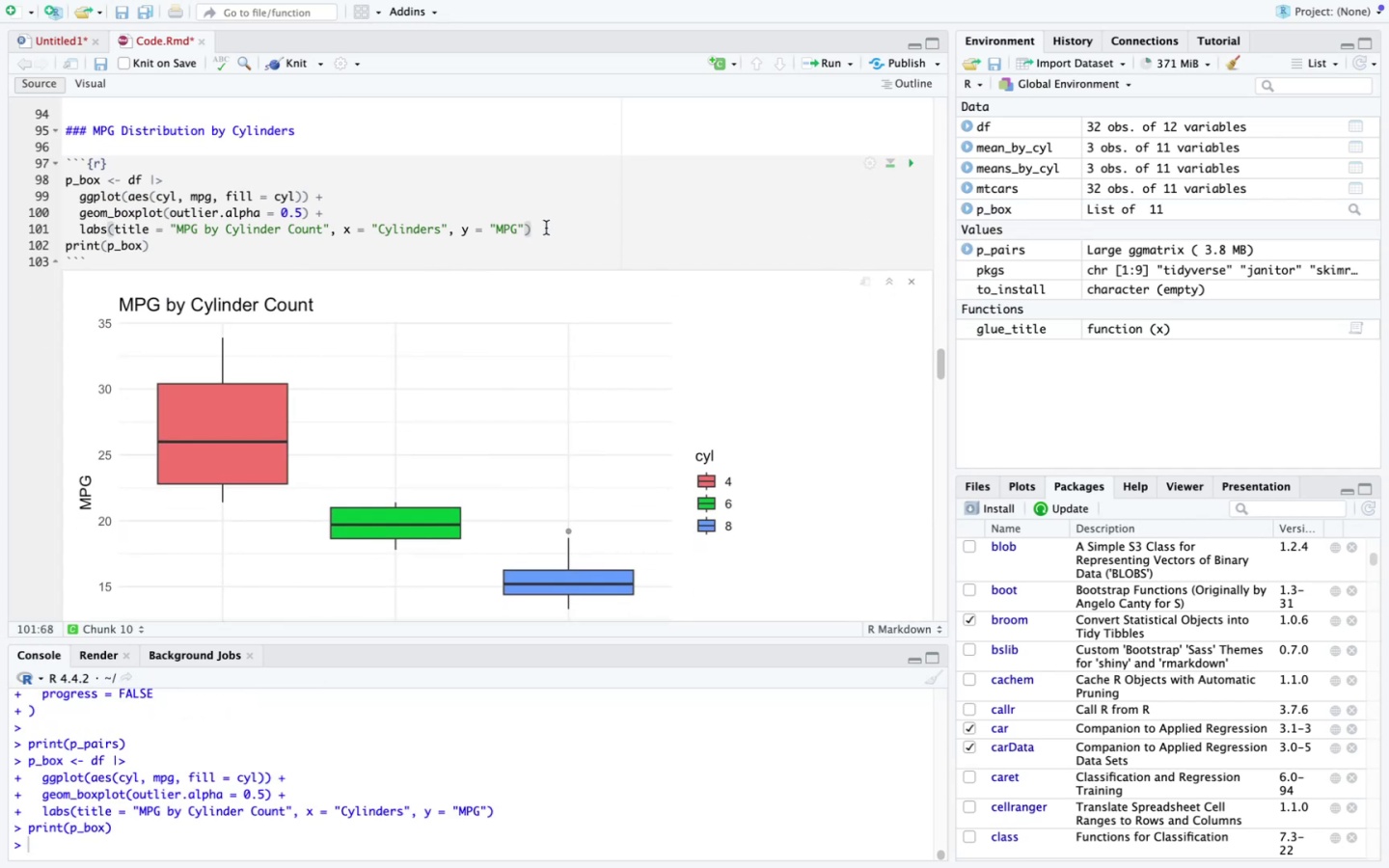 
key(Enter)
 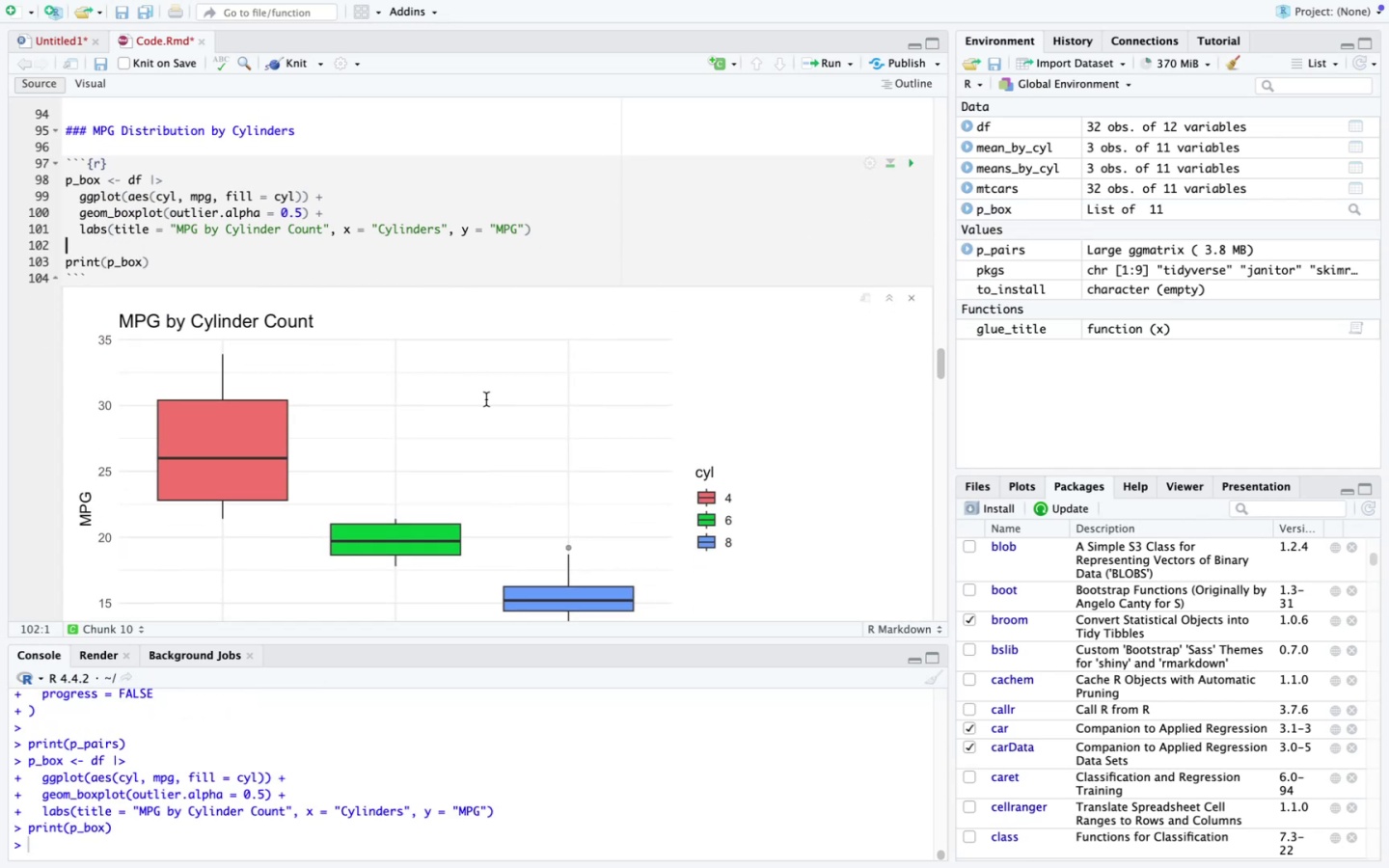 
scroll: coordinate [486, 399], scroll_direction: down, amount: 11.0
 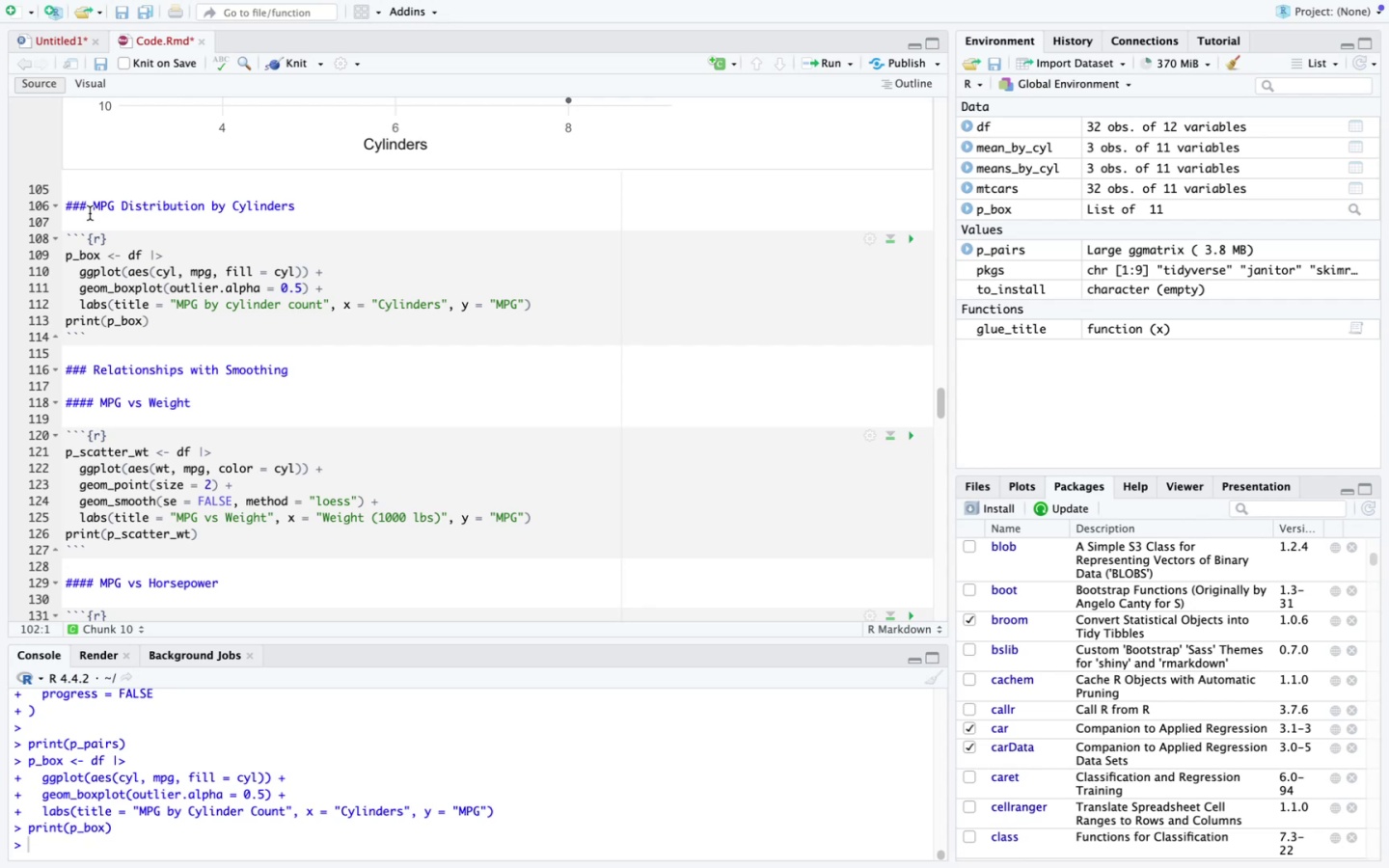 
left_click_drag(start_coordinate=[90, 208], to_coordinate=[313, 204])
 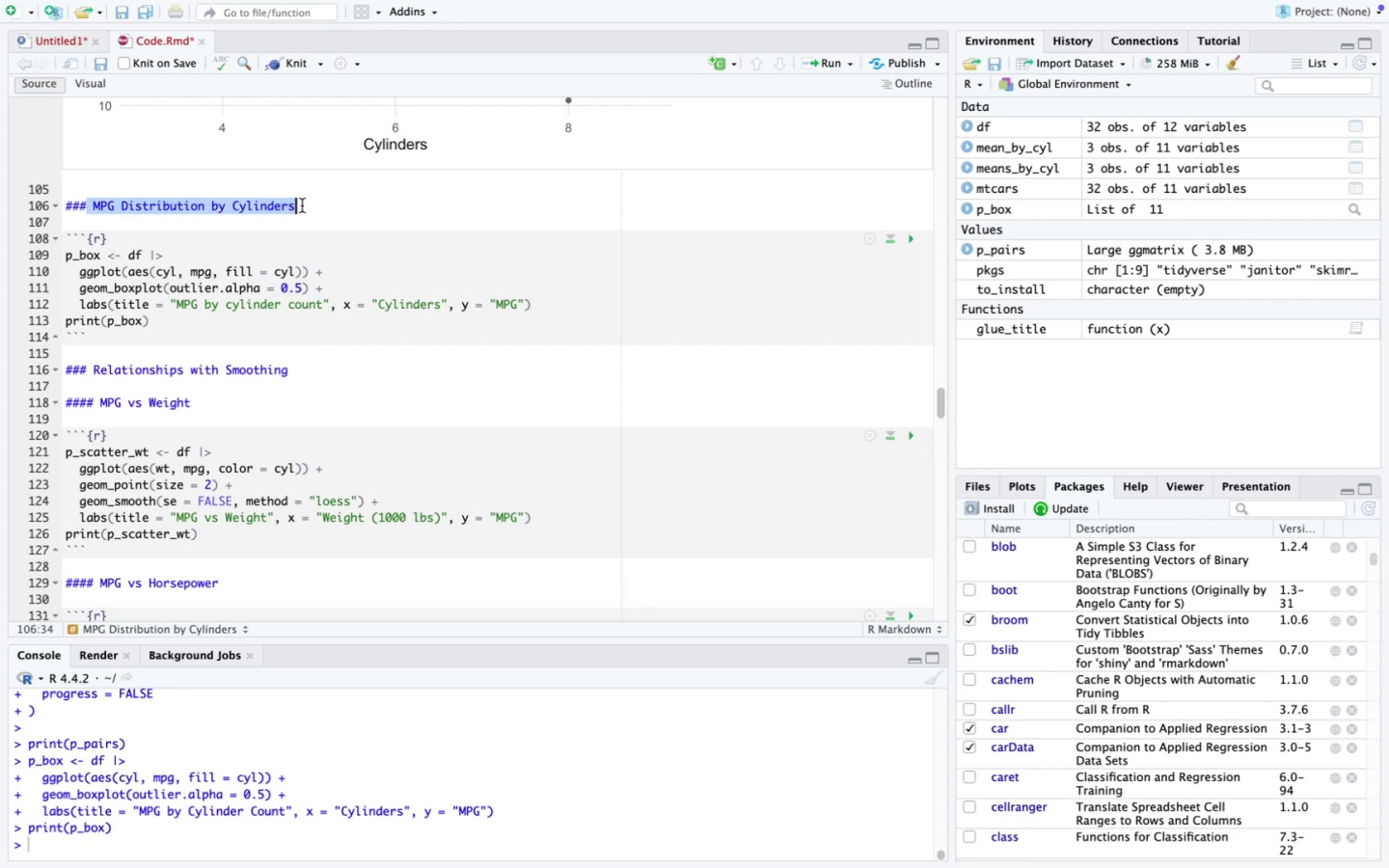 
key(Backspace)
 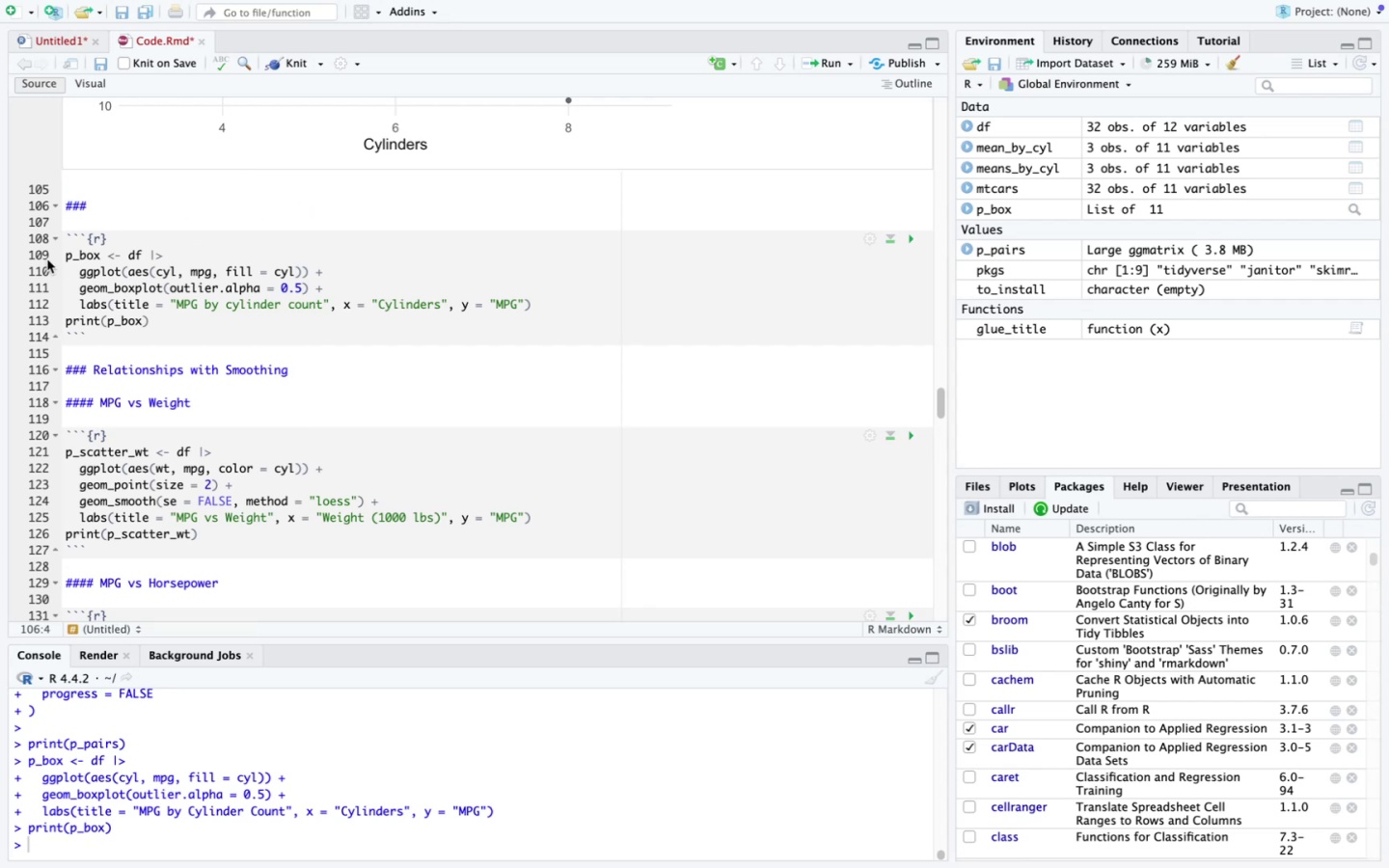 
left_click_drag(start_coordinate=[65, 254], to_coordinate=[393, 316])
 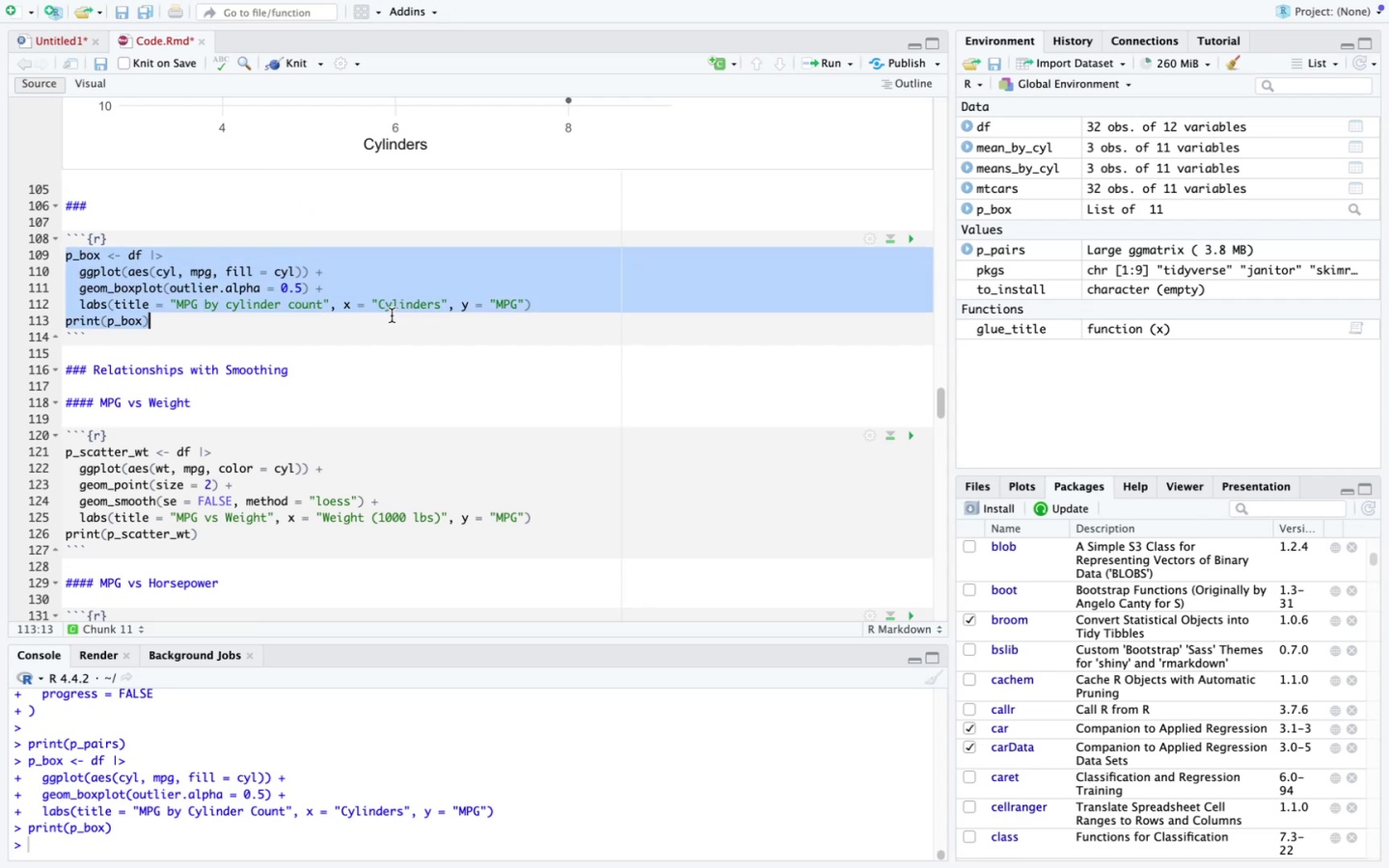 
key(Backspace)
 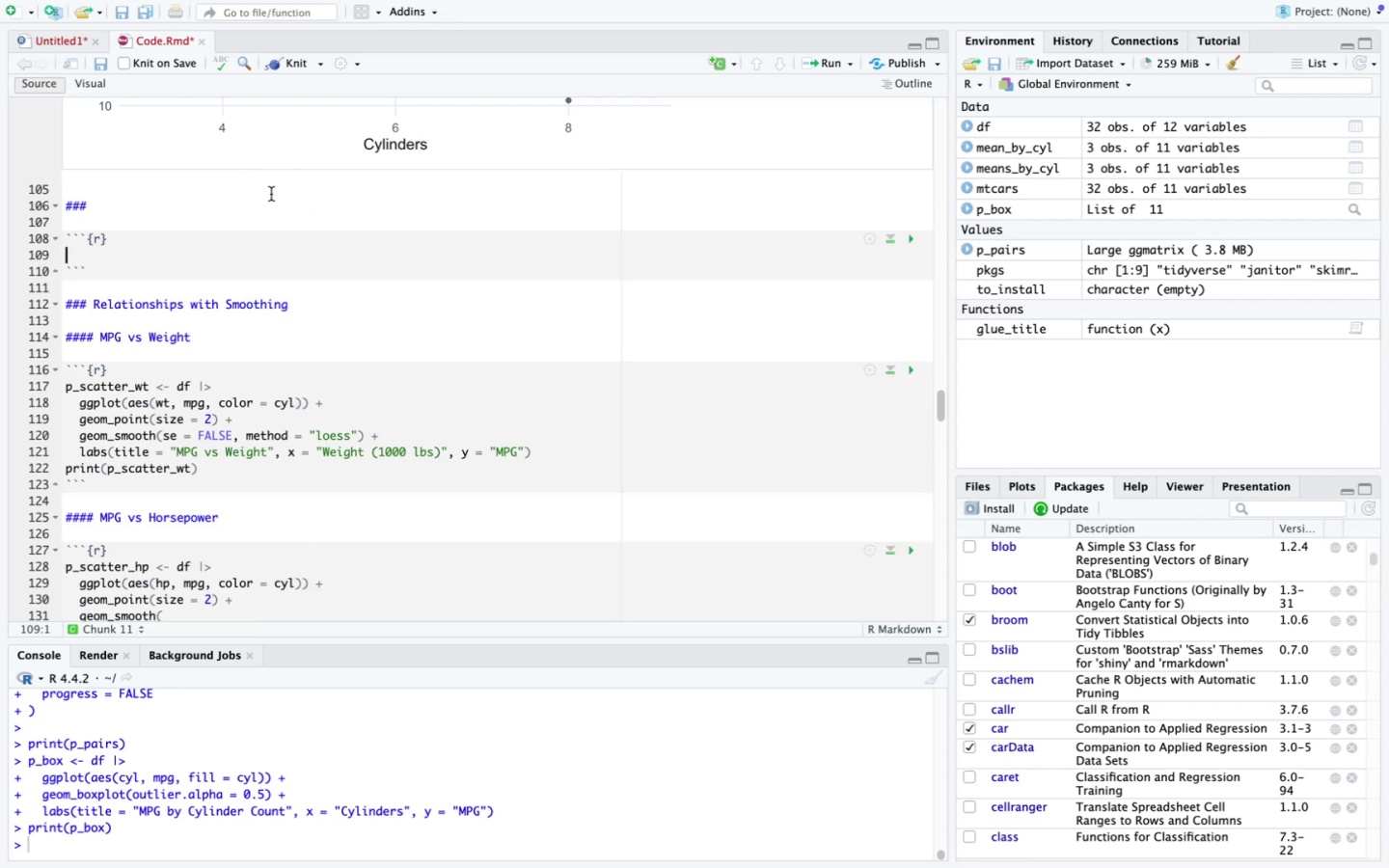 
left_click([269, 224])
 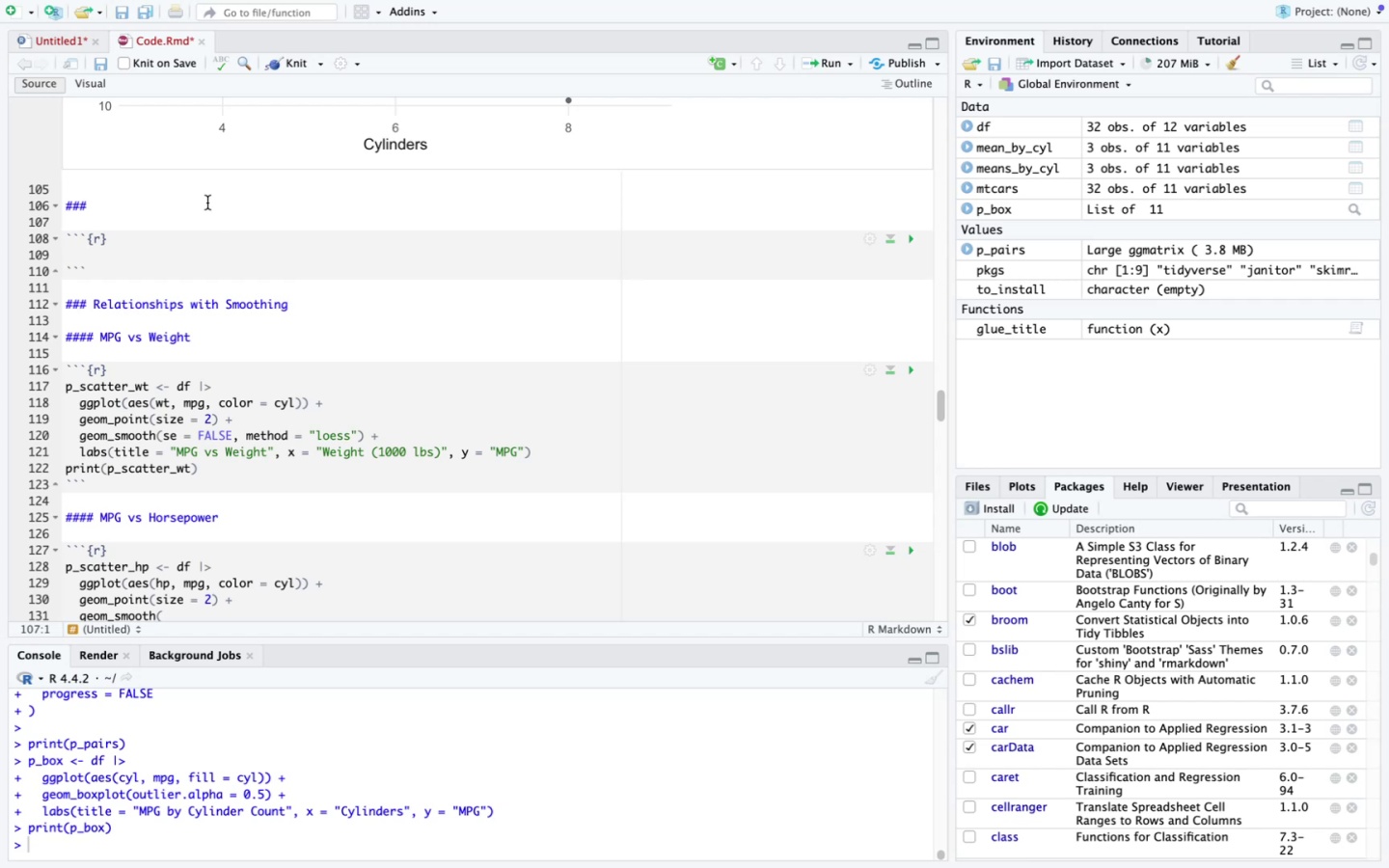 
left_click([207, 203])
 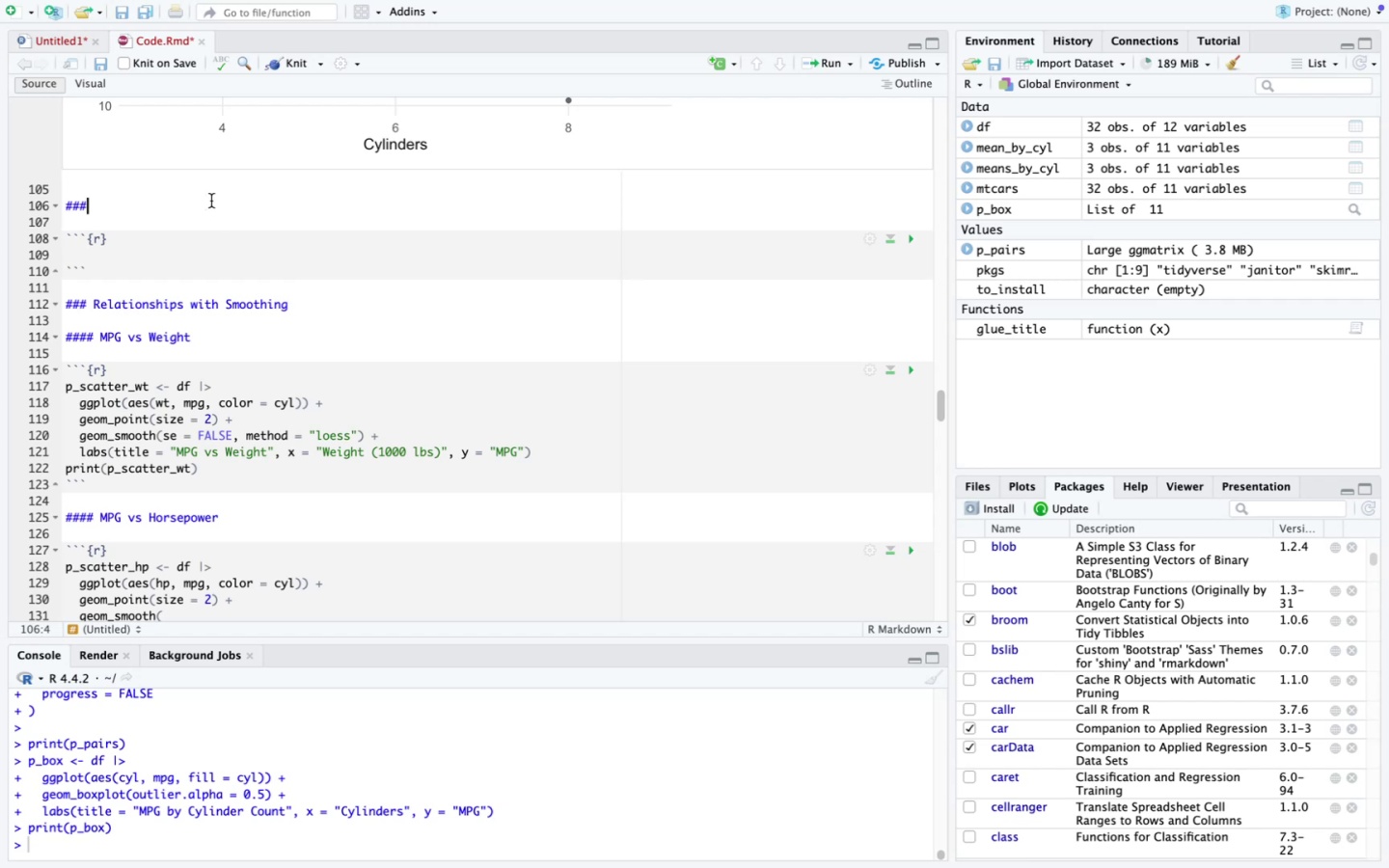 
type( Relationships with Smoothing)
 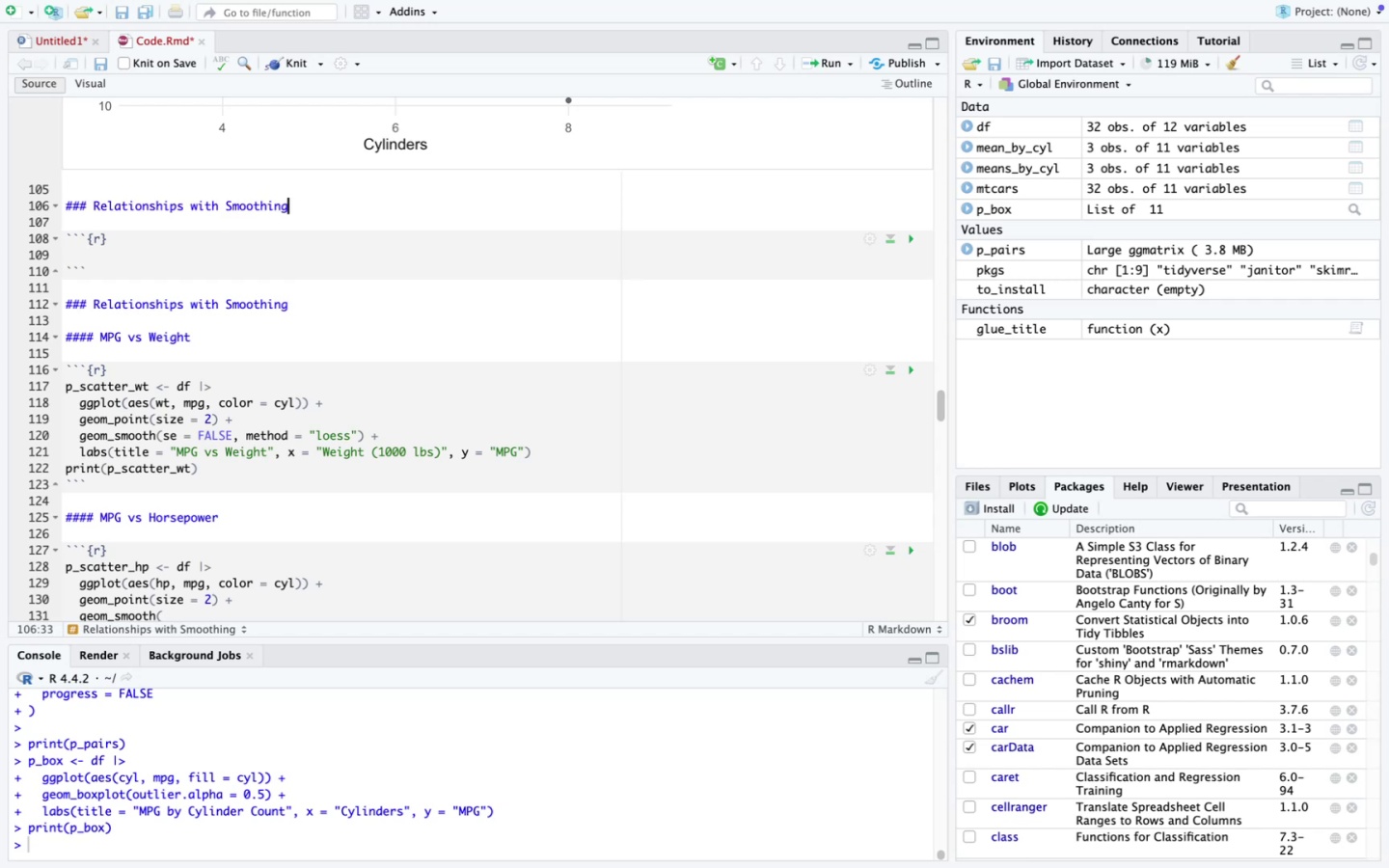 
 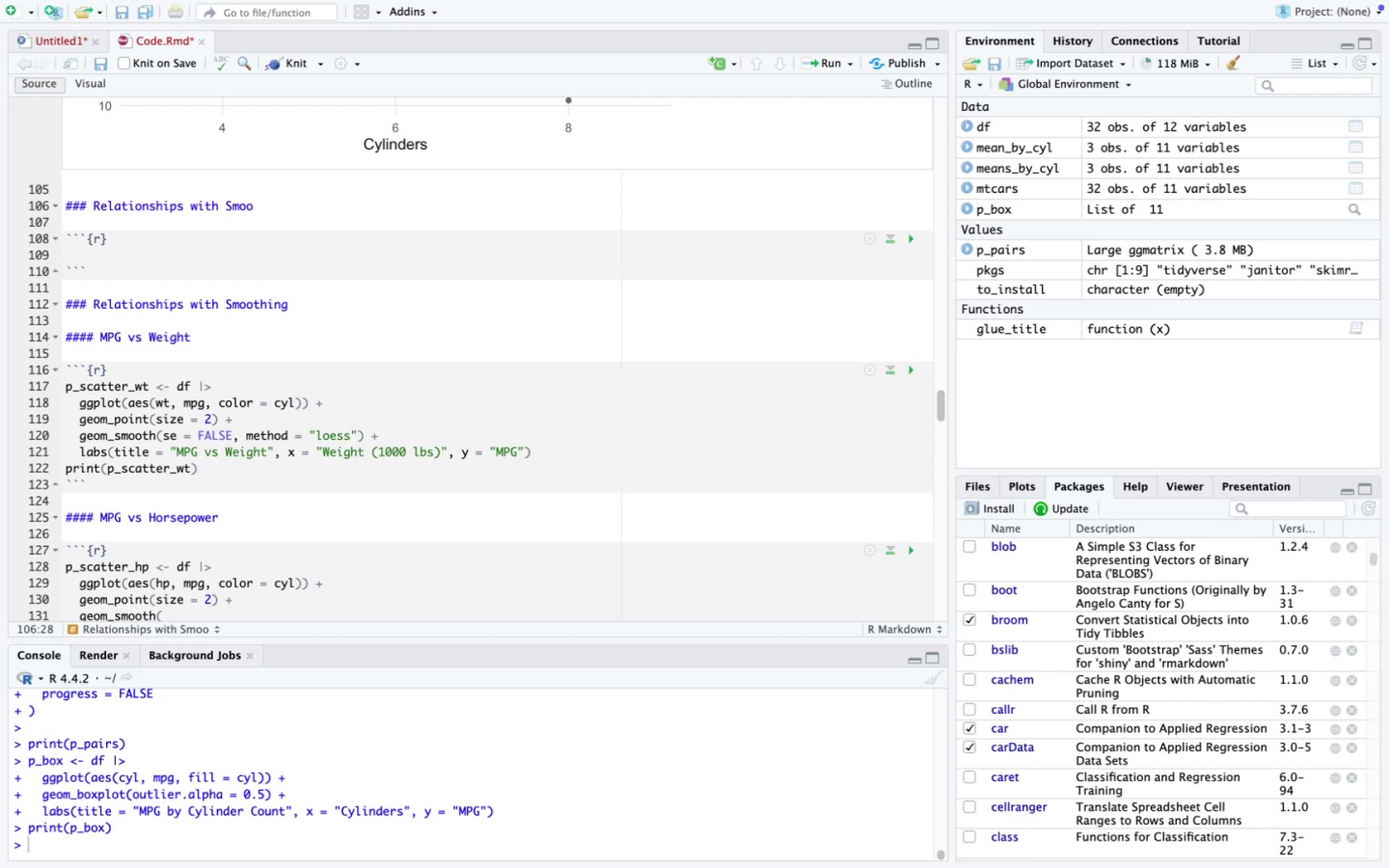 
key(Enter)
 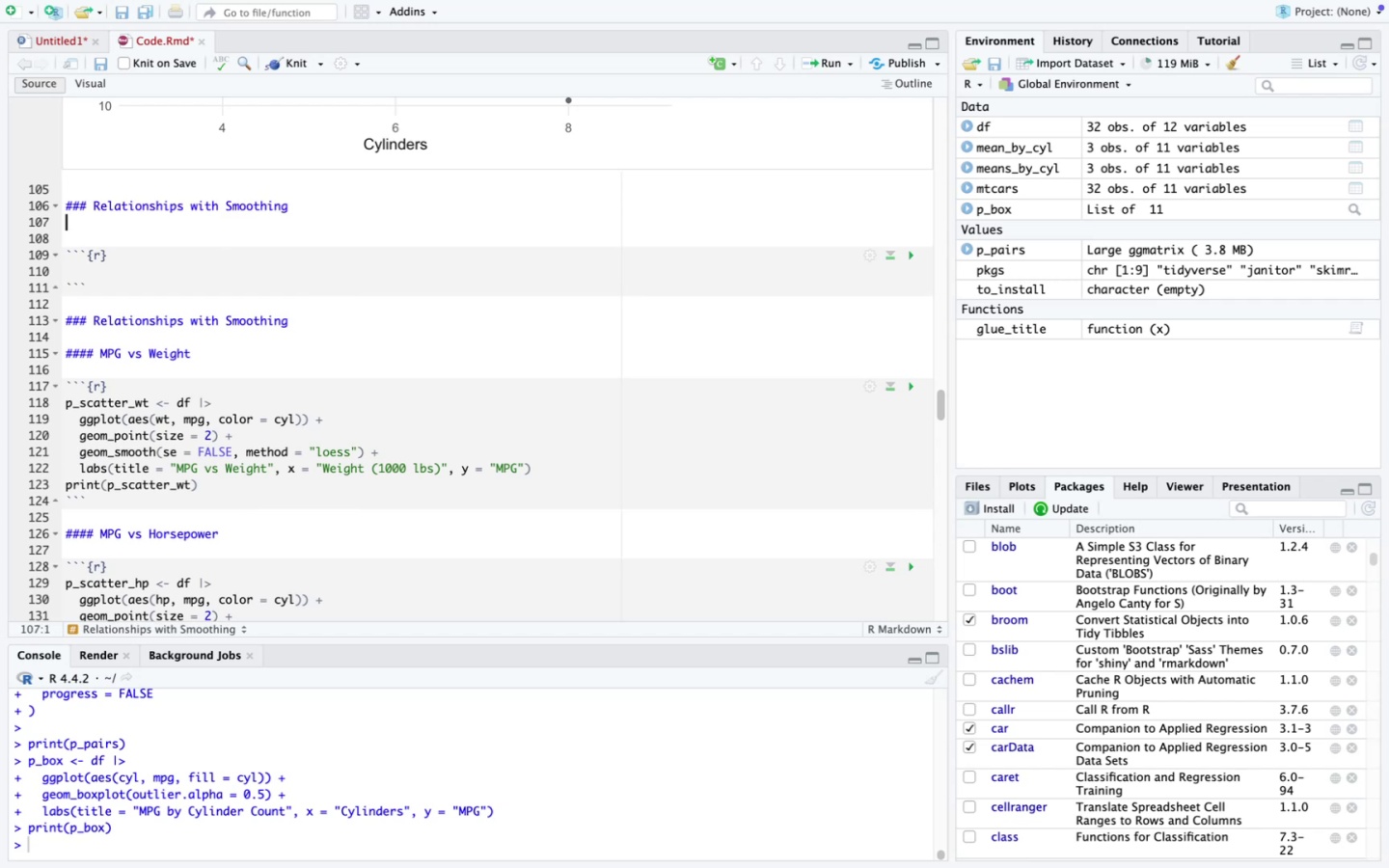 
key(Enter)
 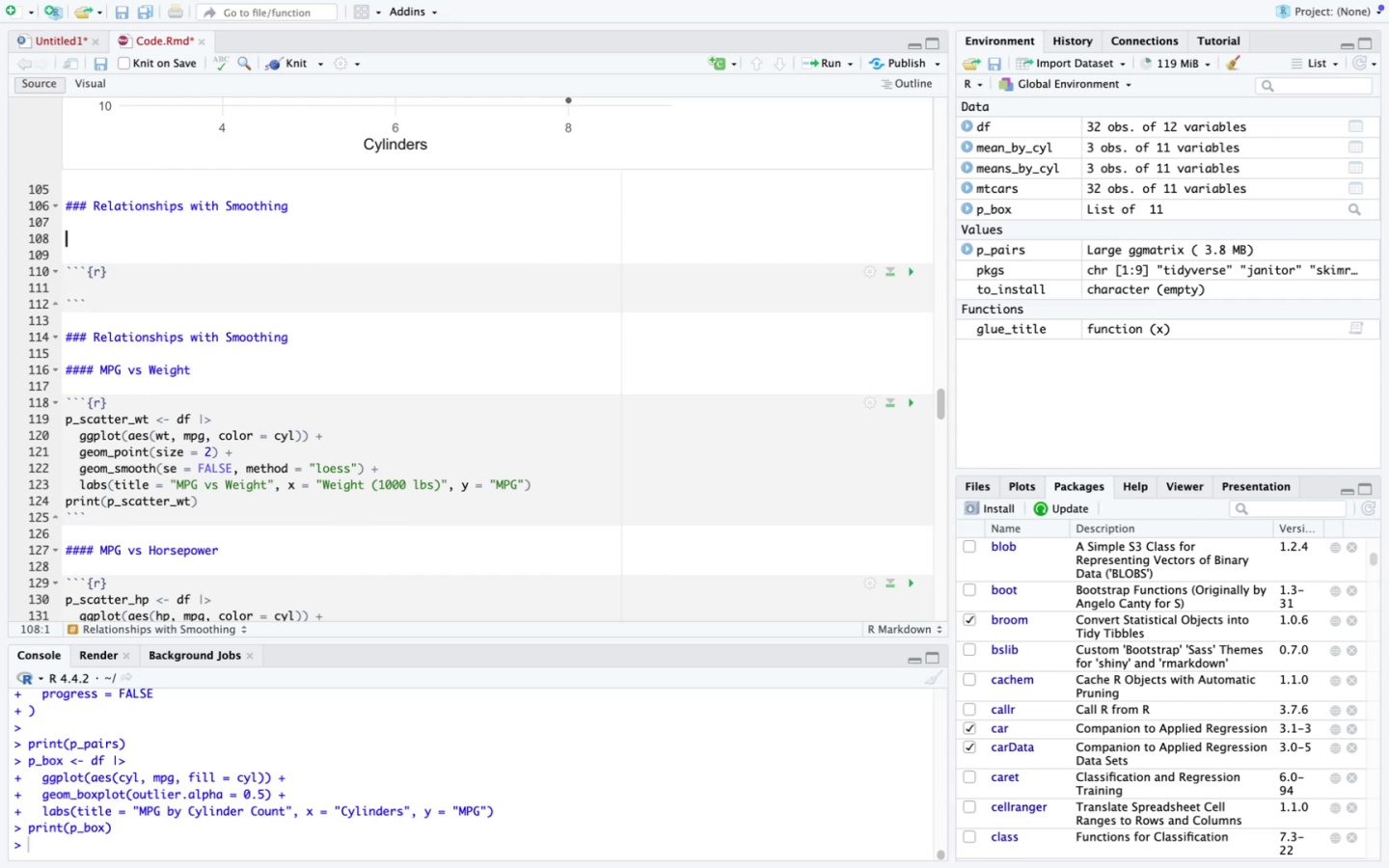 
type(#### MPG vs Weight)
 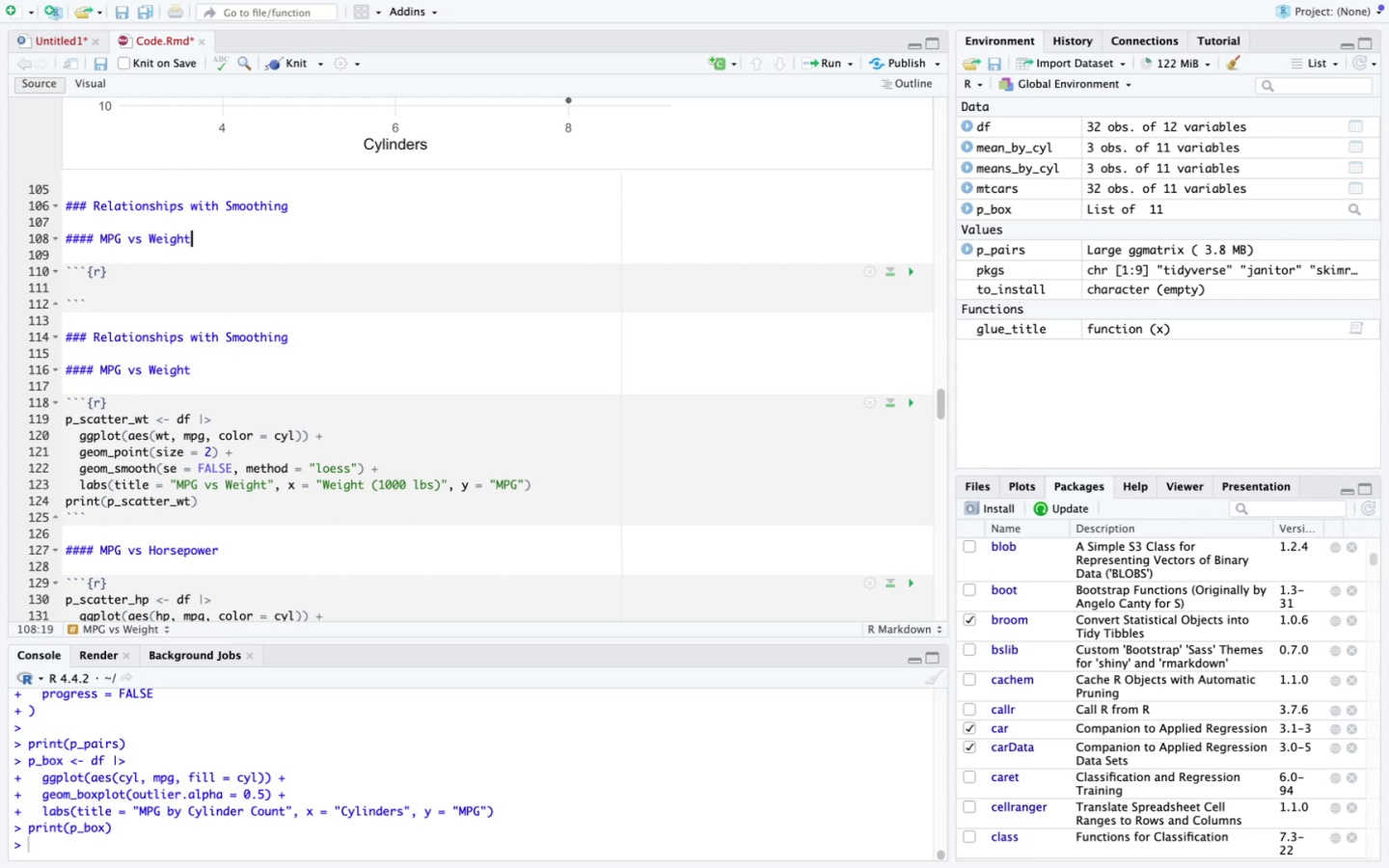 
key(ArrowDown)
 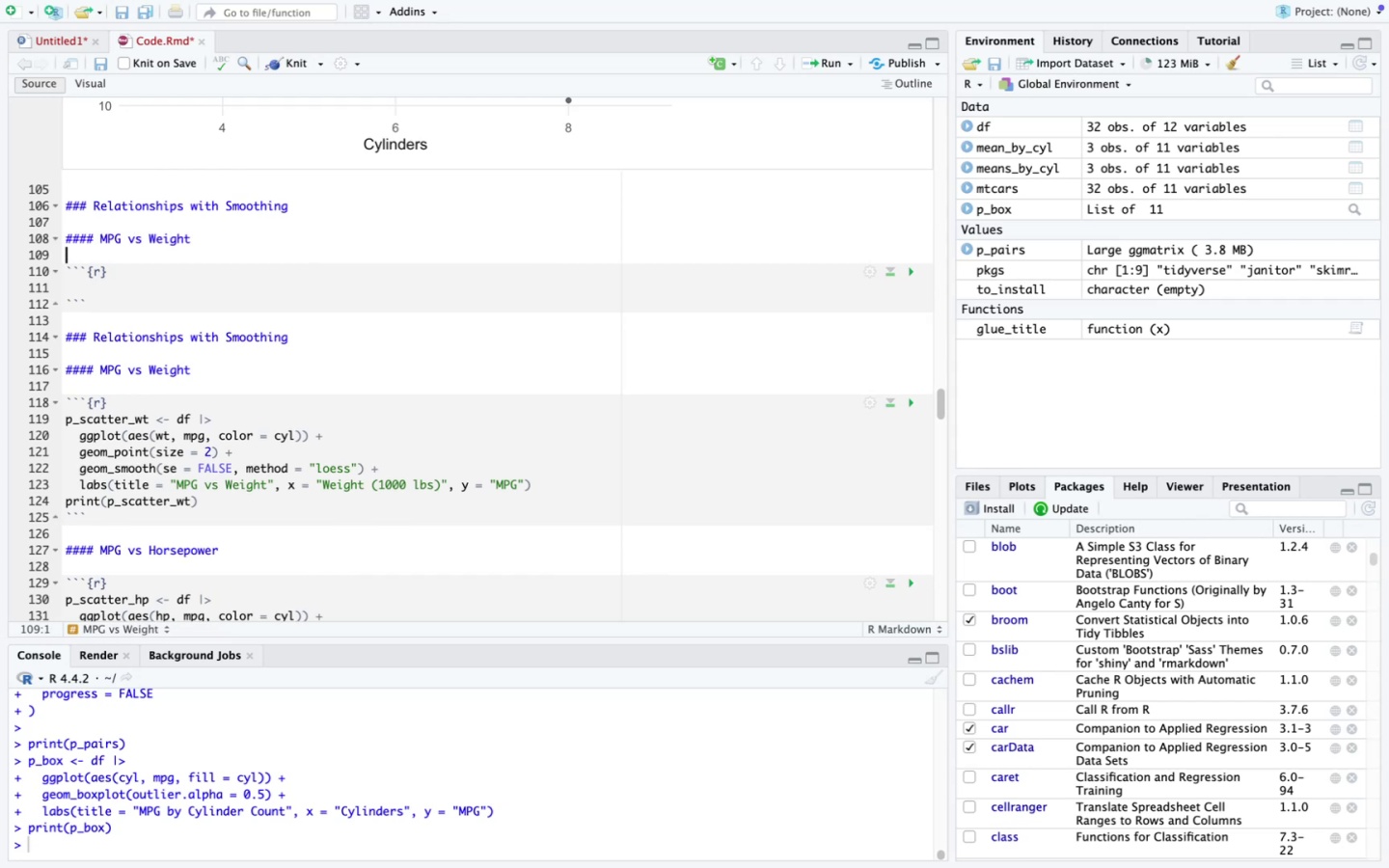 
key(ArrowDown)
 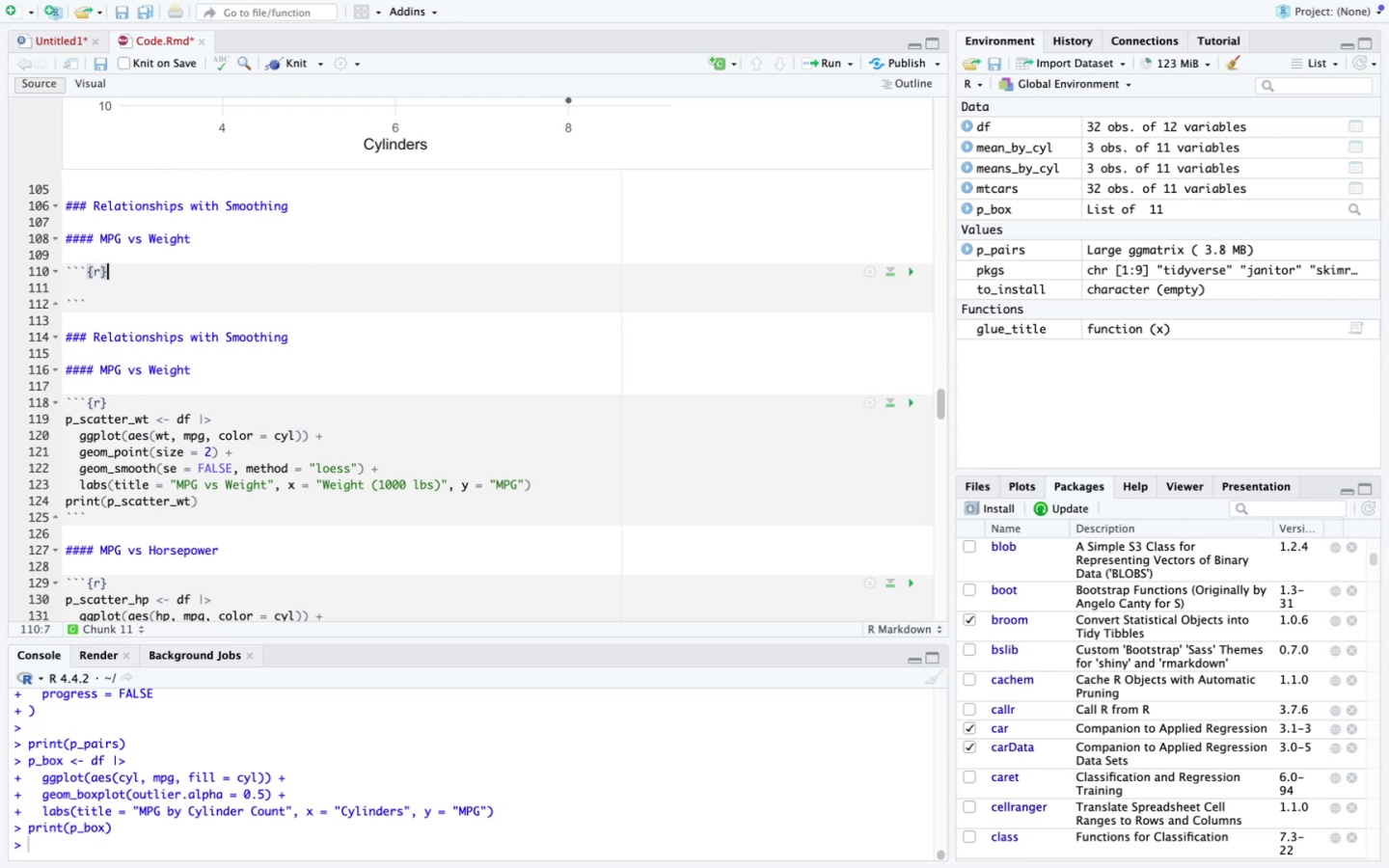 
key(ArrowDown)
 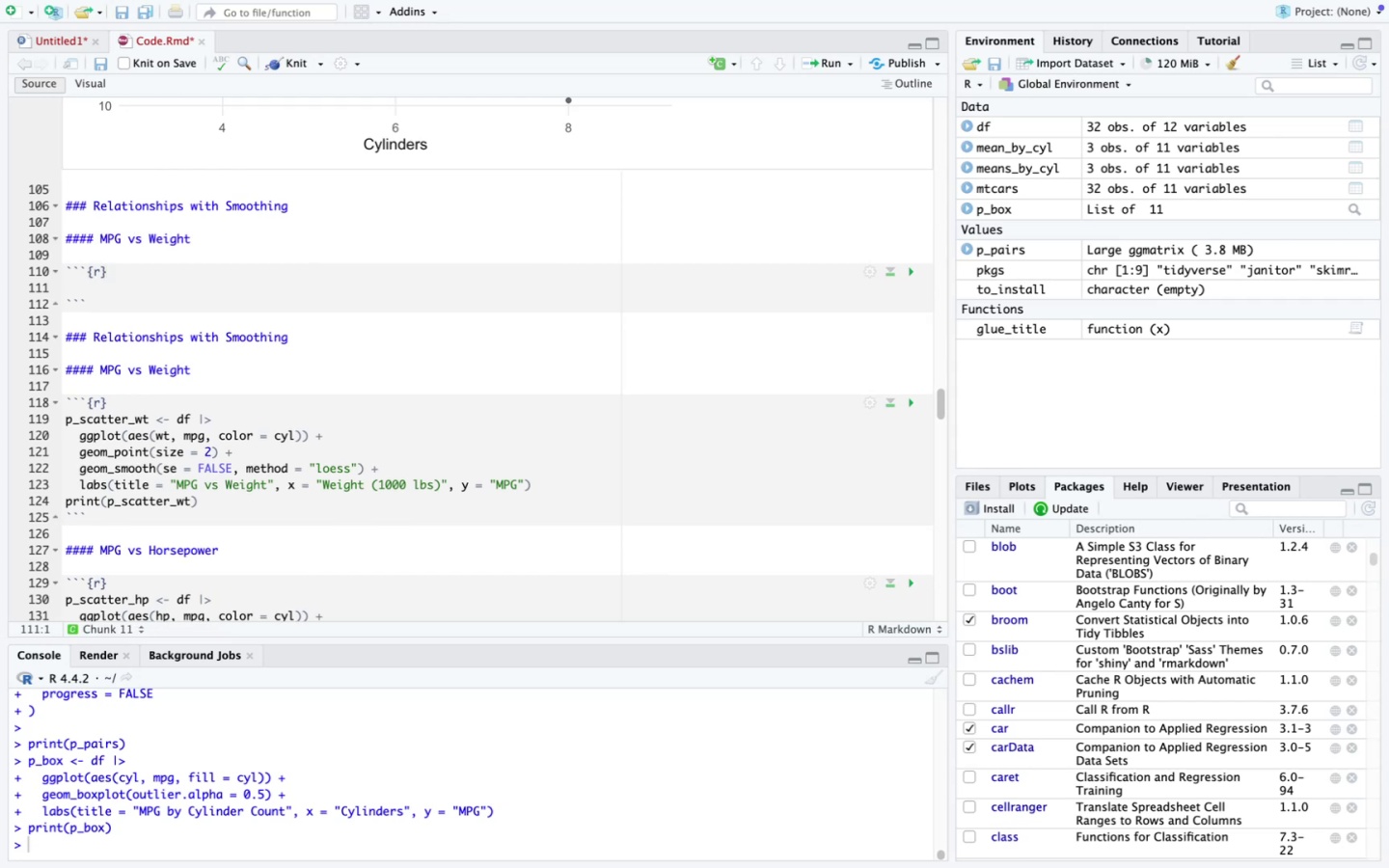 
type(p_scatter_wt <- df )
 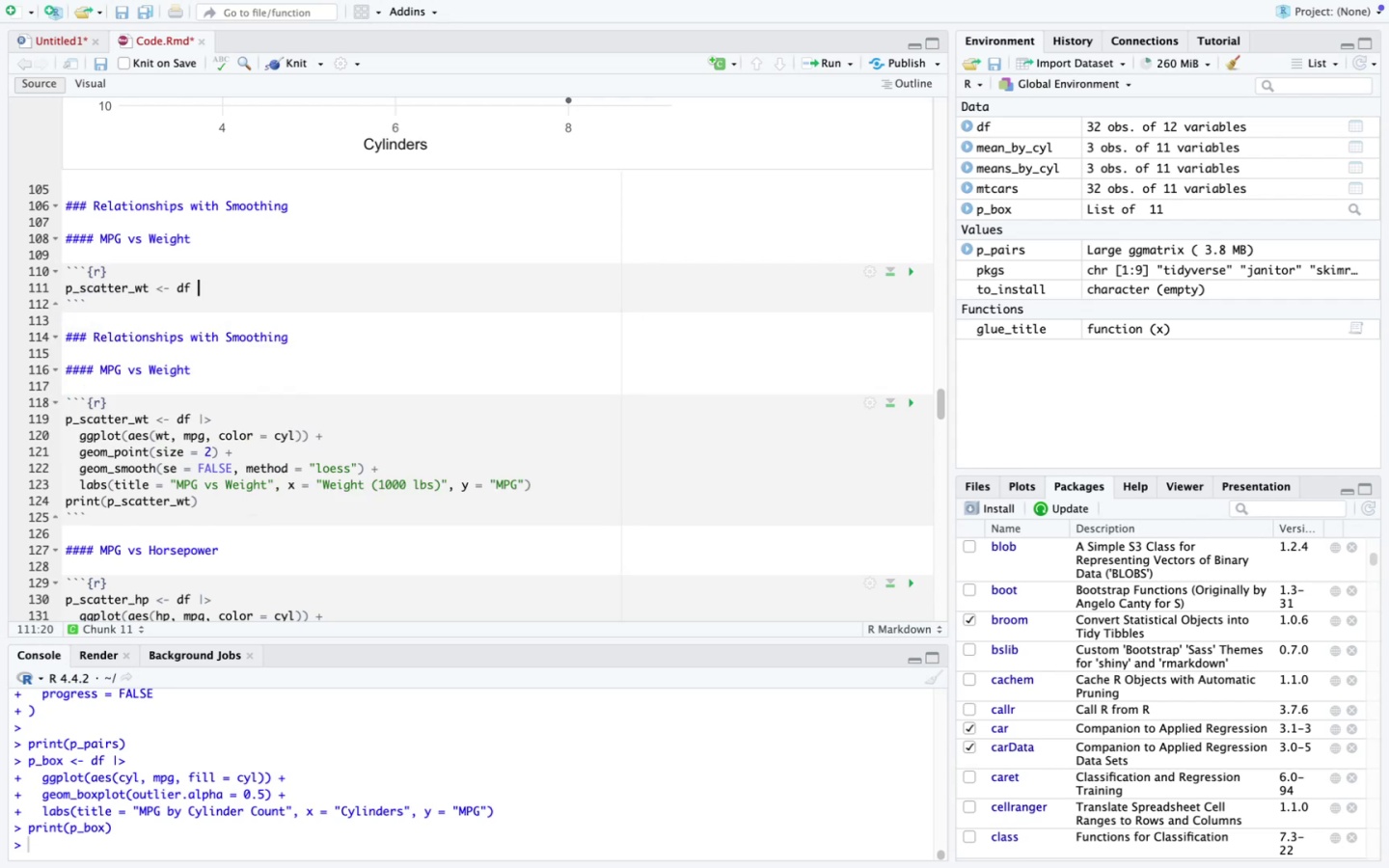 
key(Meta+V)
 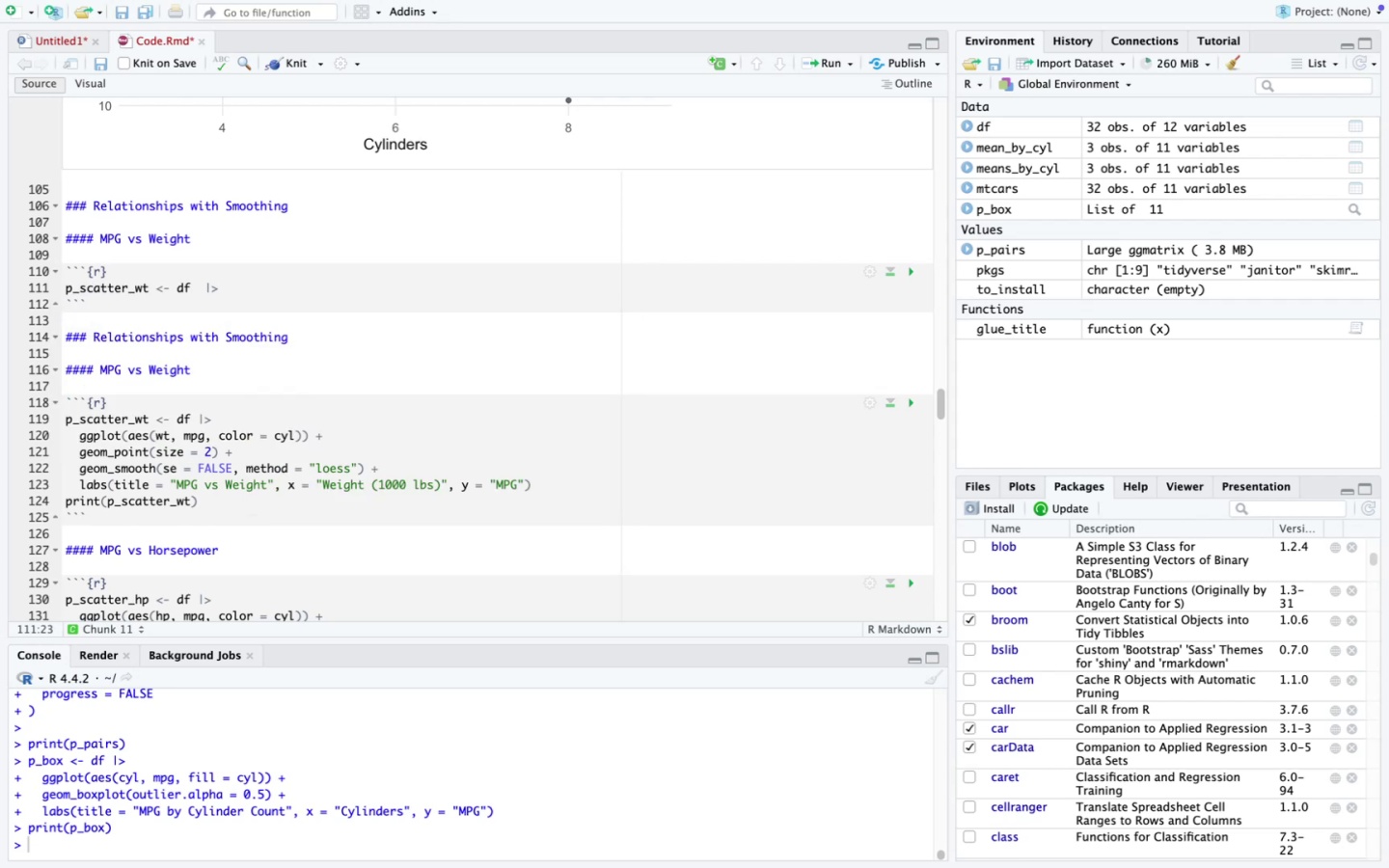 
key(Backspace)
 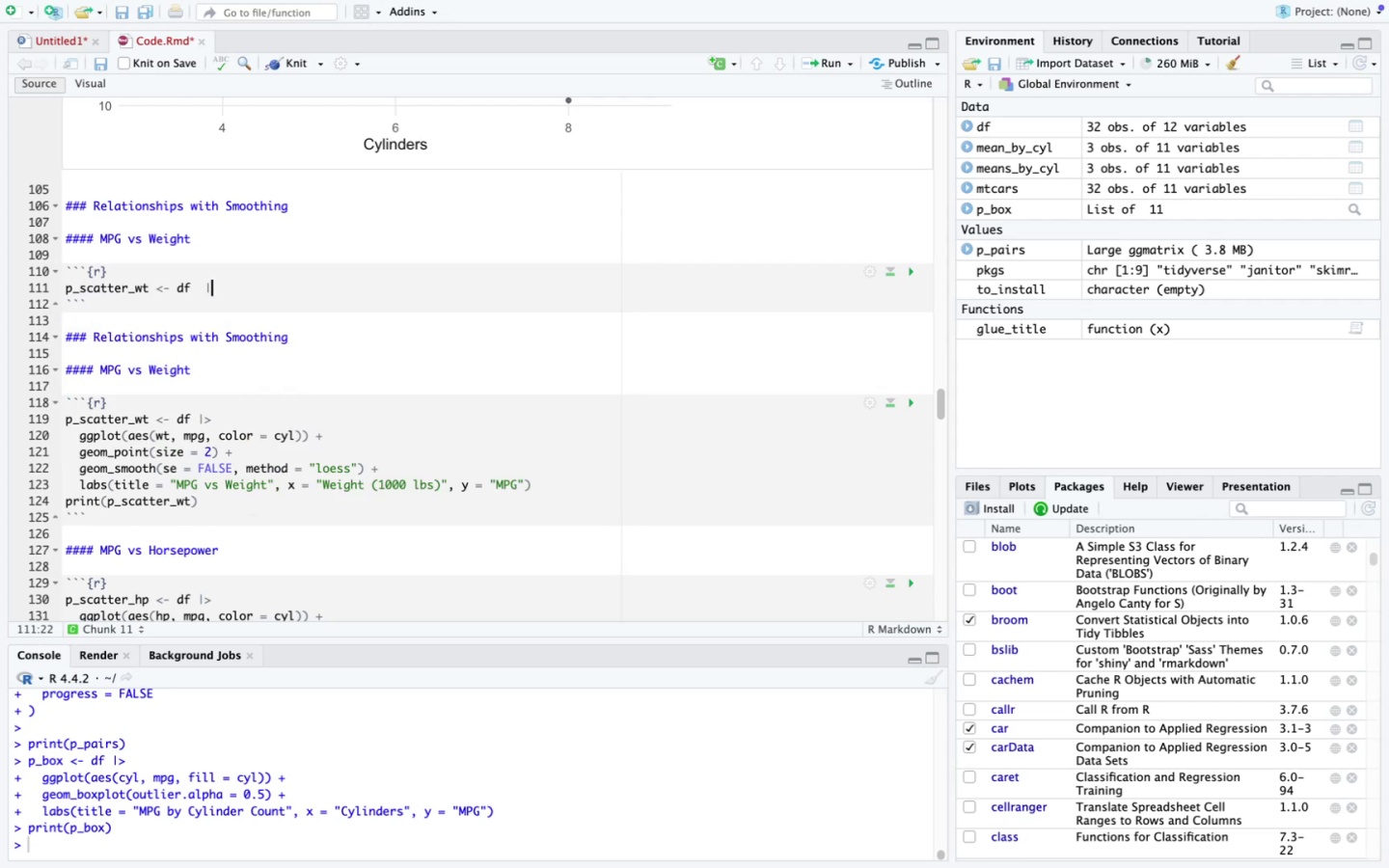 
key(Backspace)
 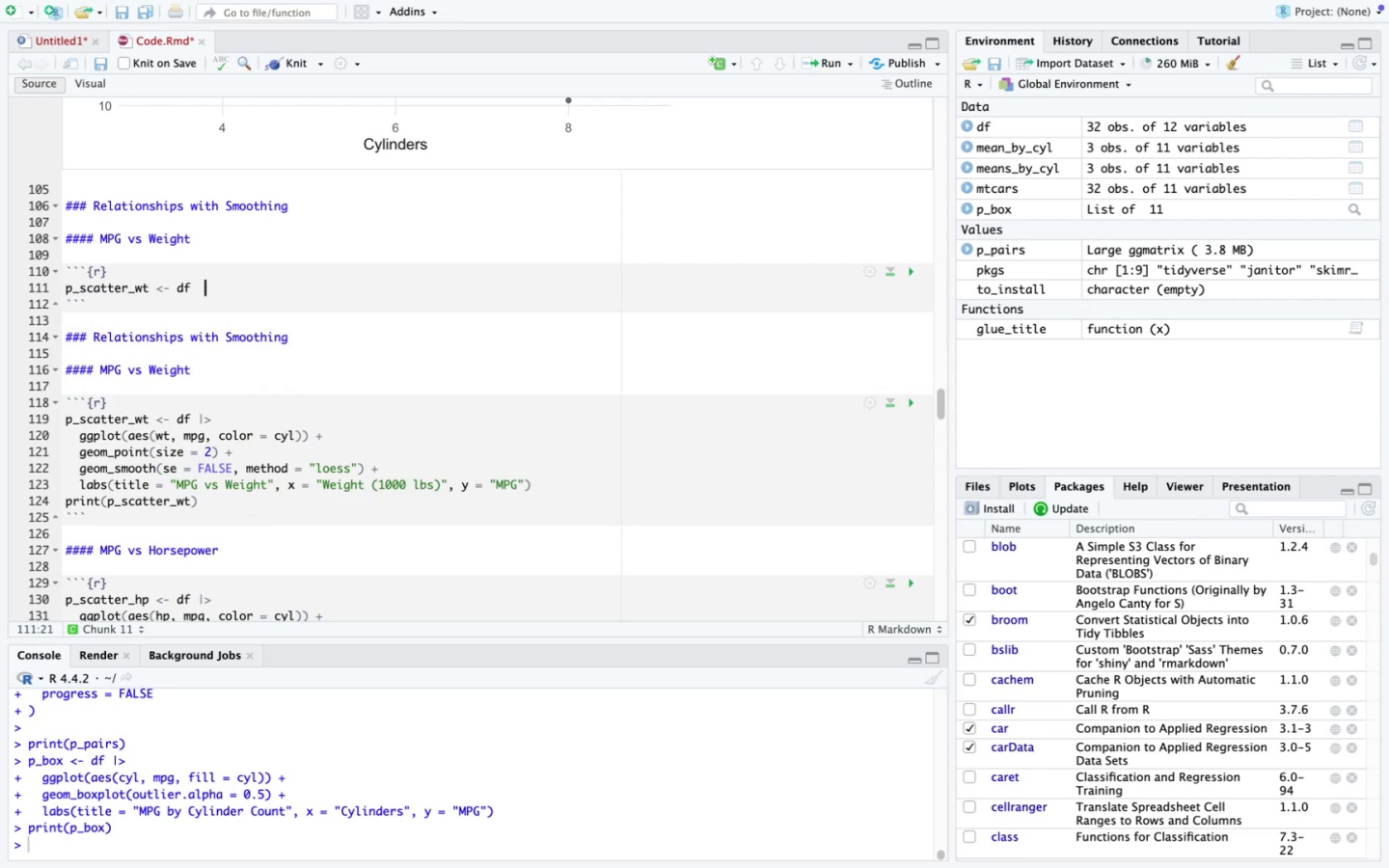 
key(Backspace)
 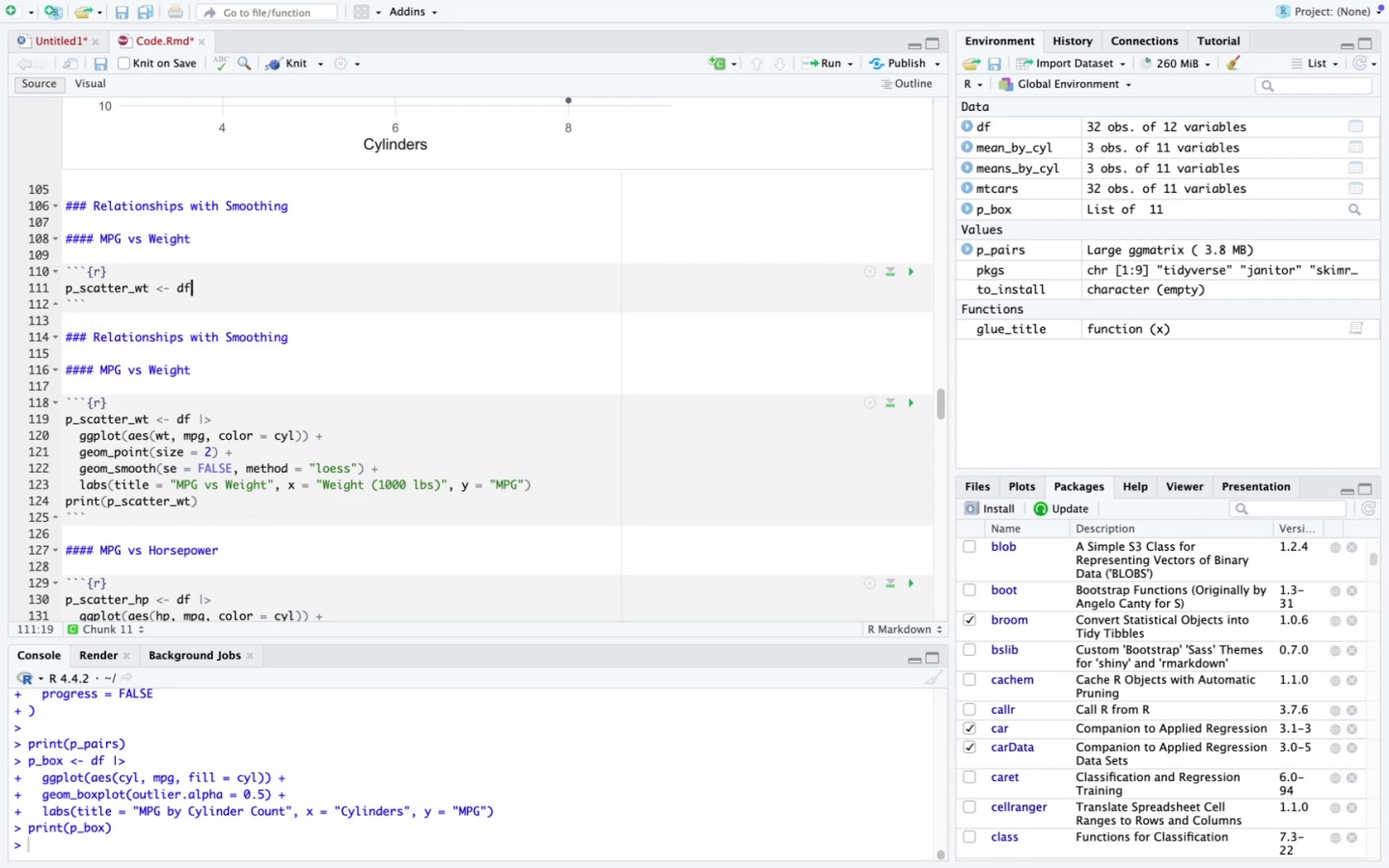 
key(Backspace)
 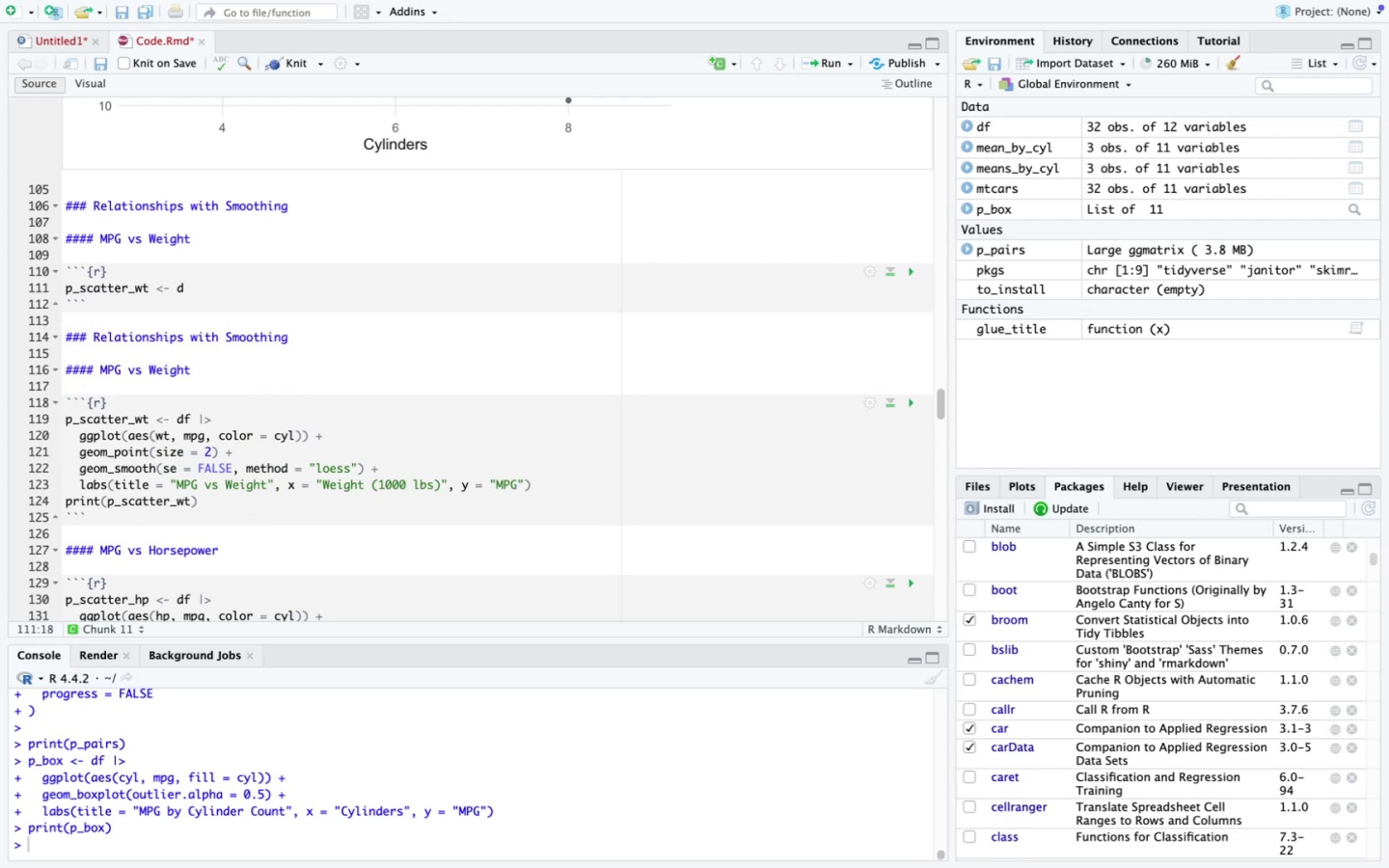 
key(F)
 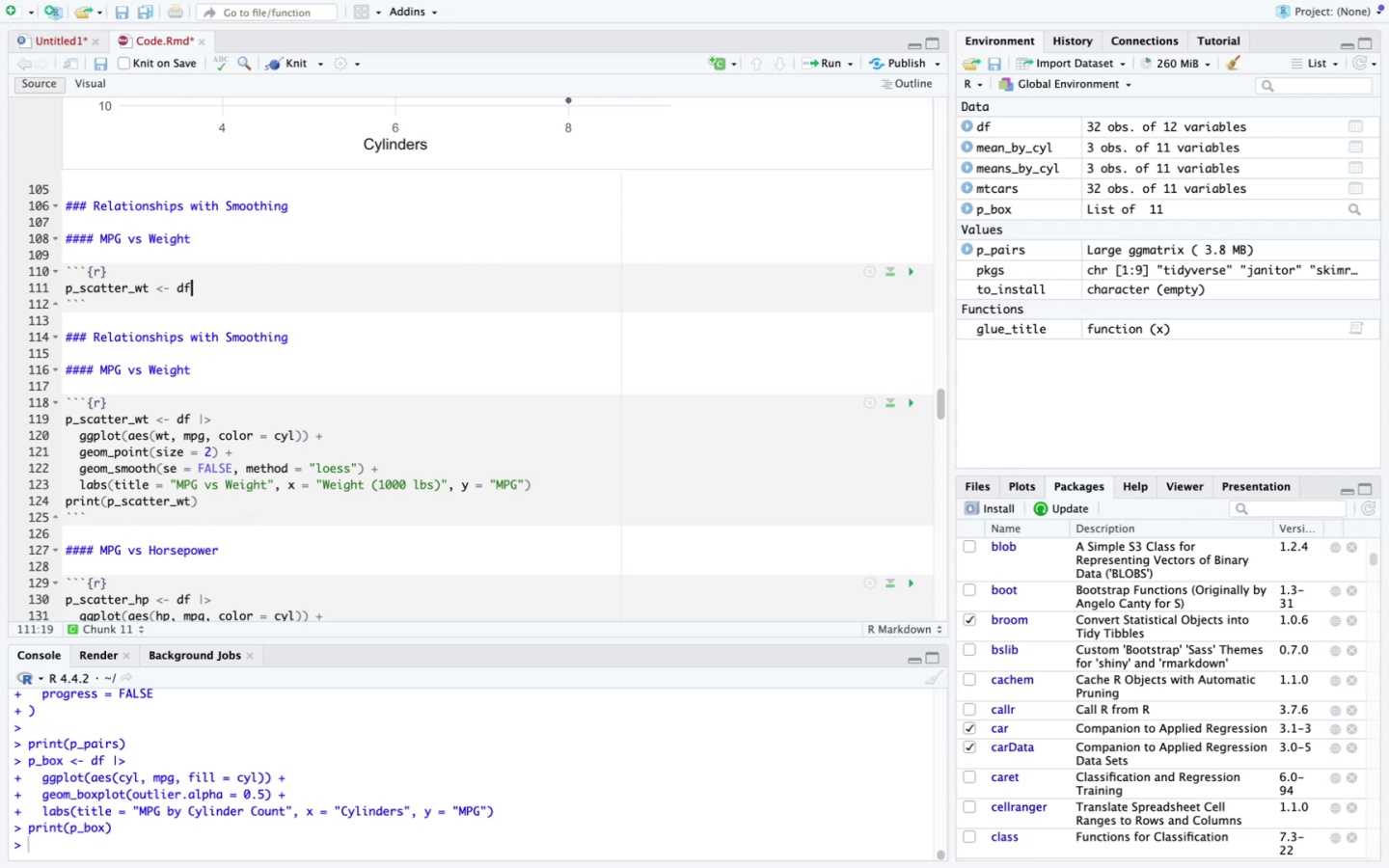 
key(Meta+V)
 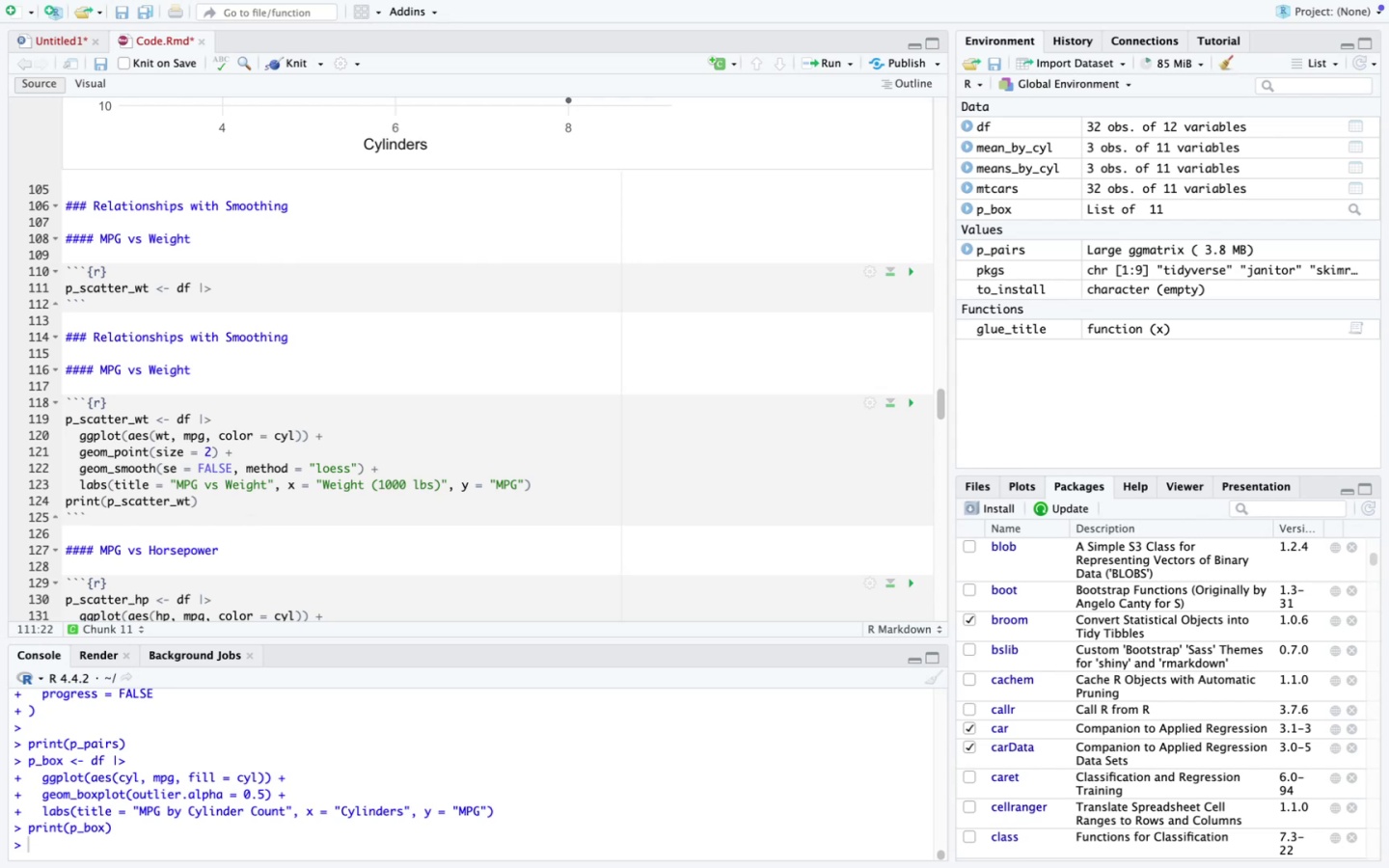 
key(Enter)
 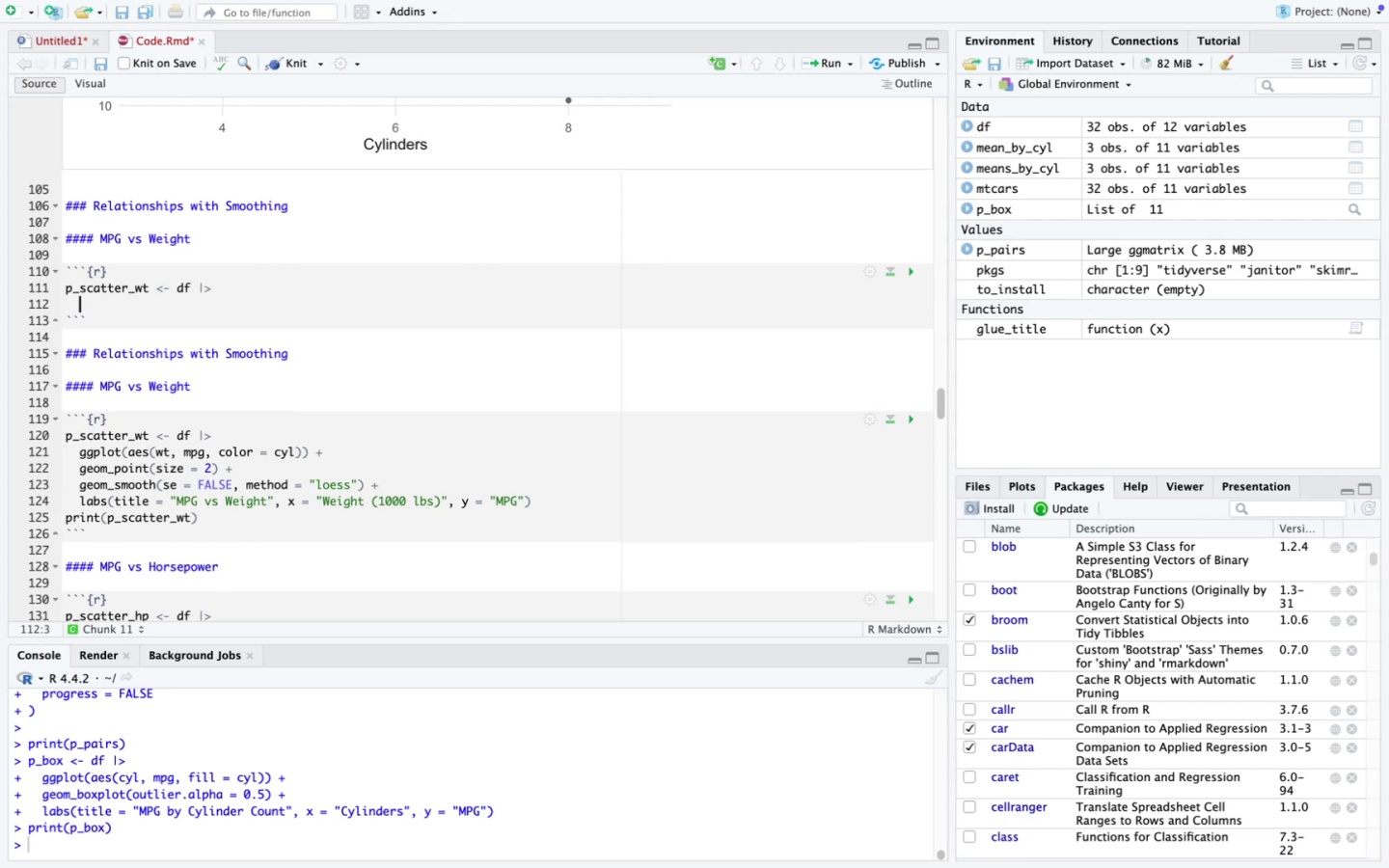 
type(ggplot )
key(Backspace)
type((aes(wt, mpg, color = cyl)
 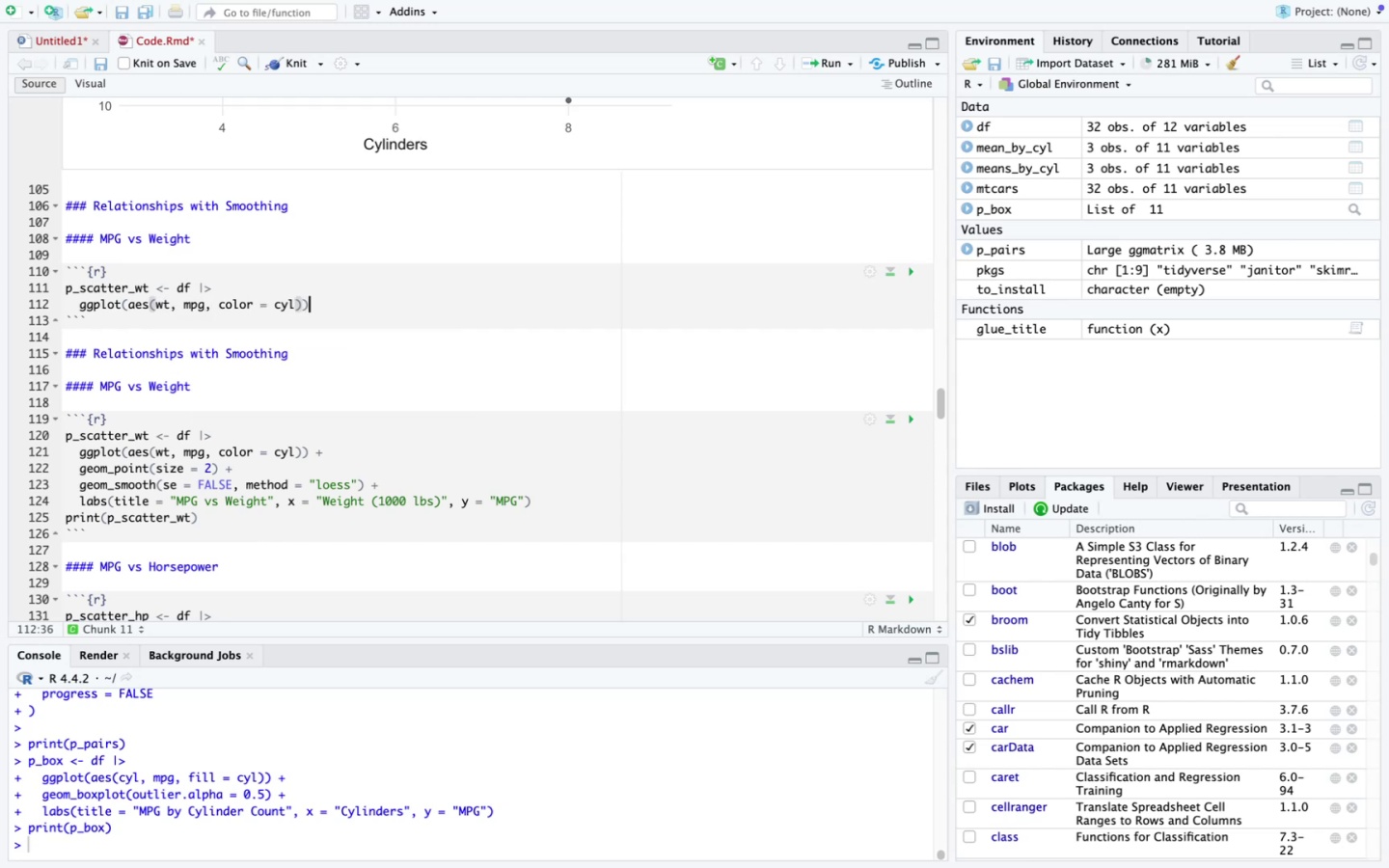 
 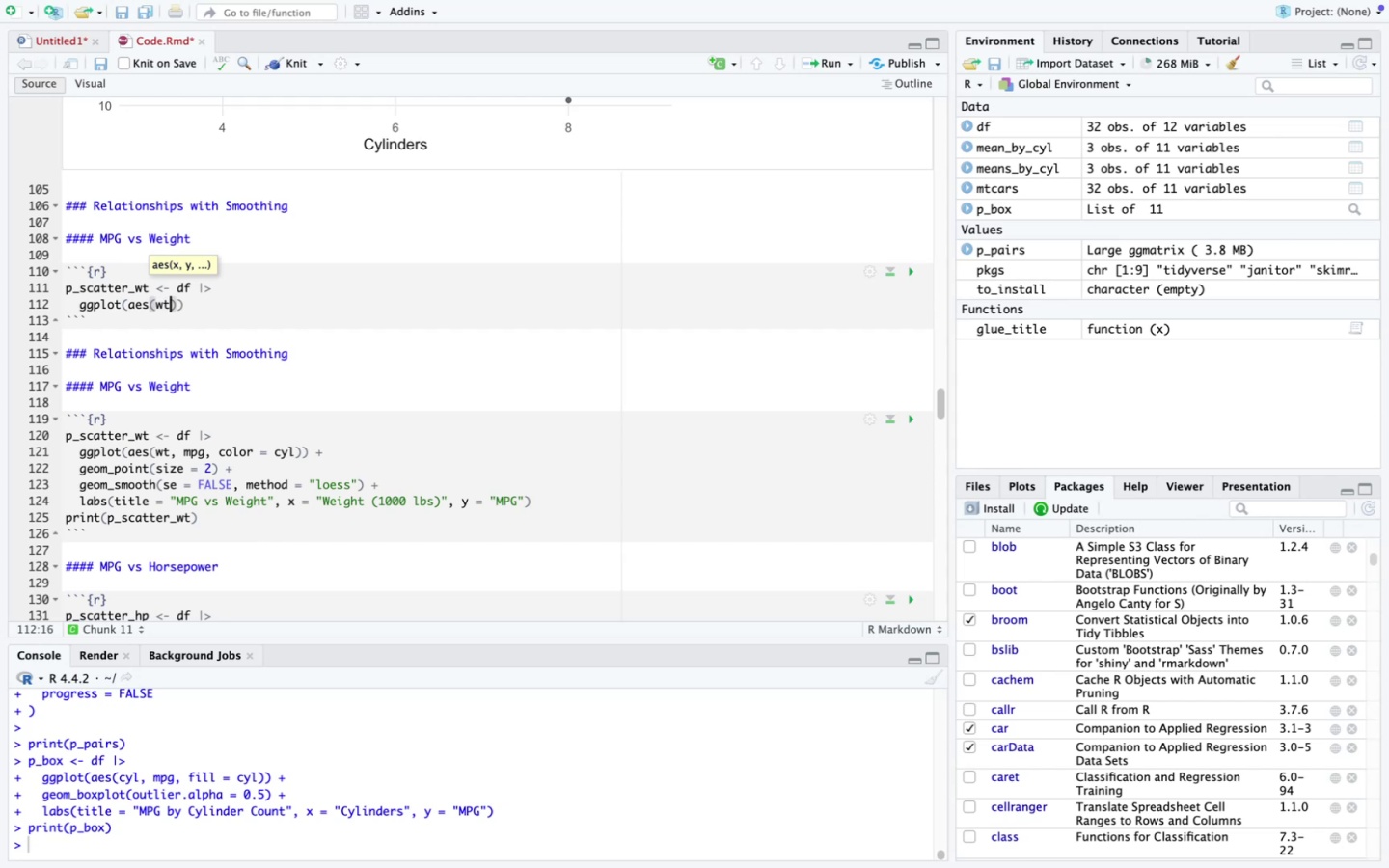 
key(ArrowRight)
 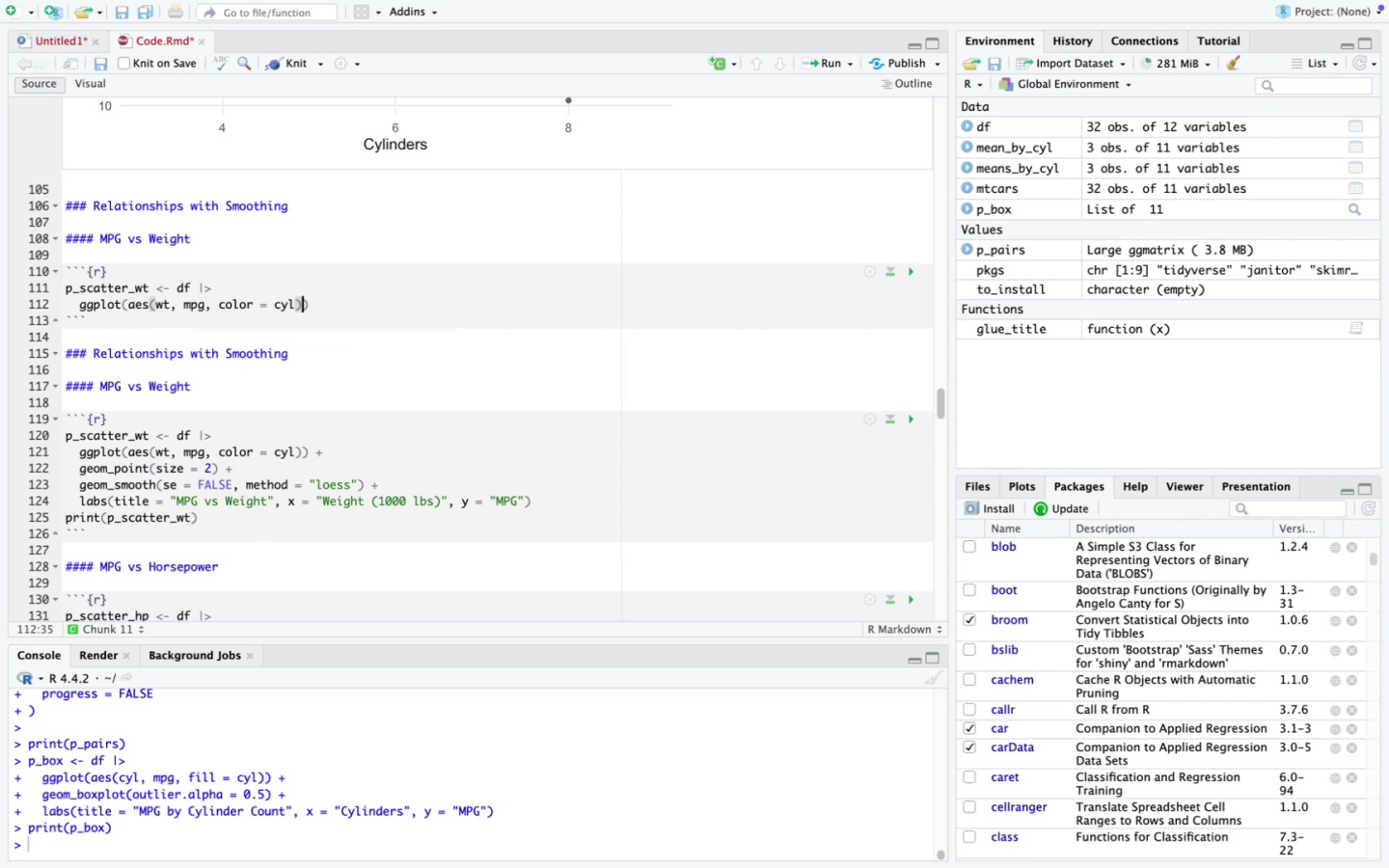 
key(ArrowRight)
 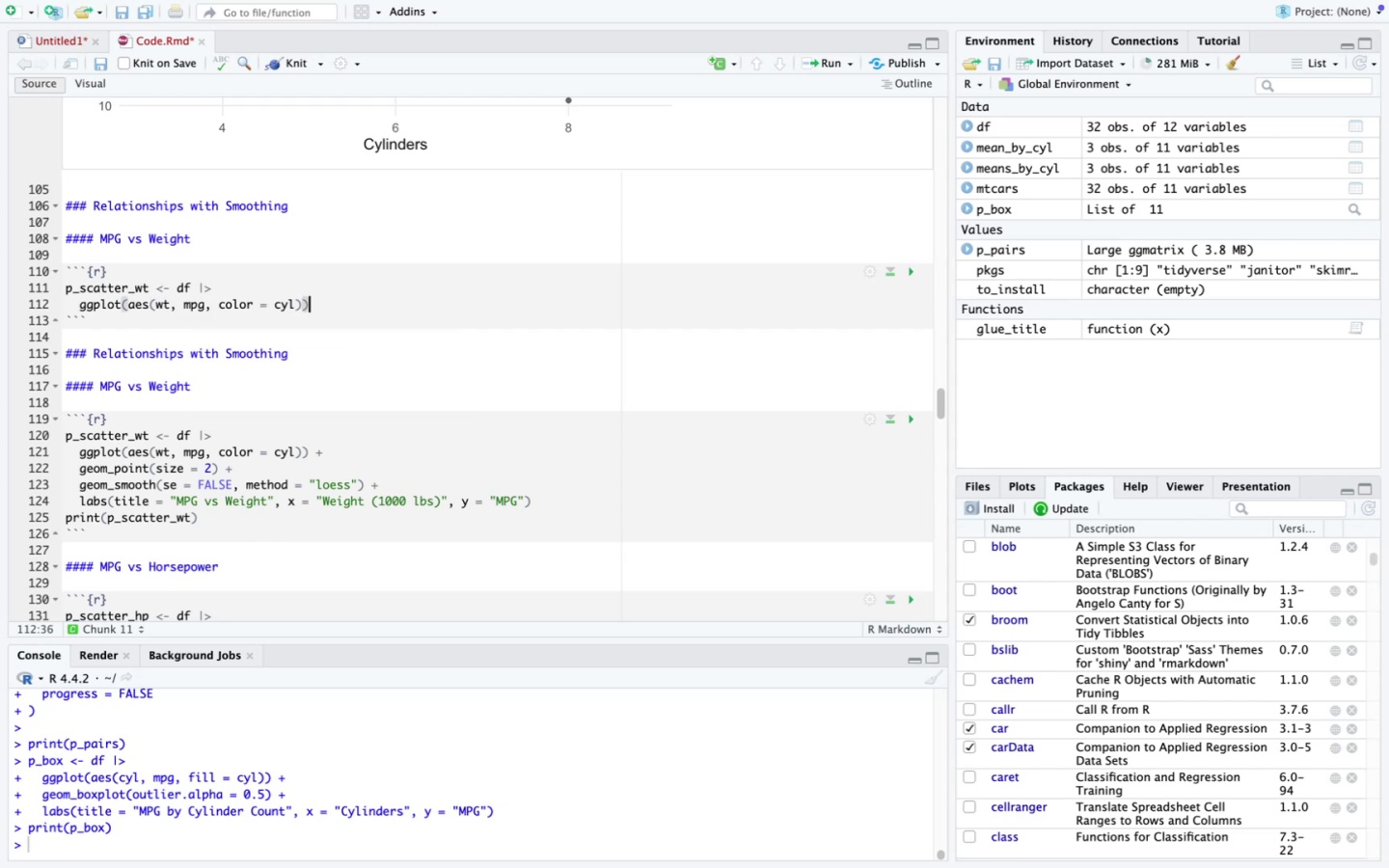 
key(Space)
 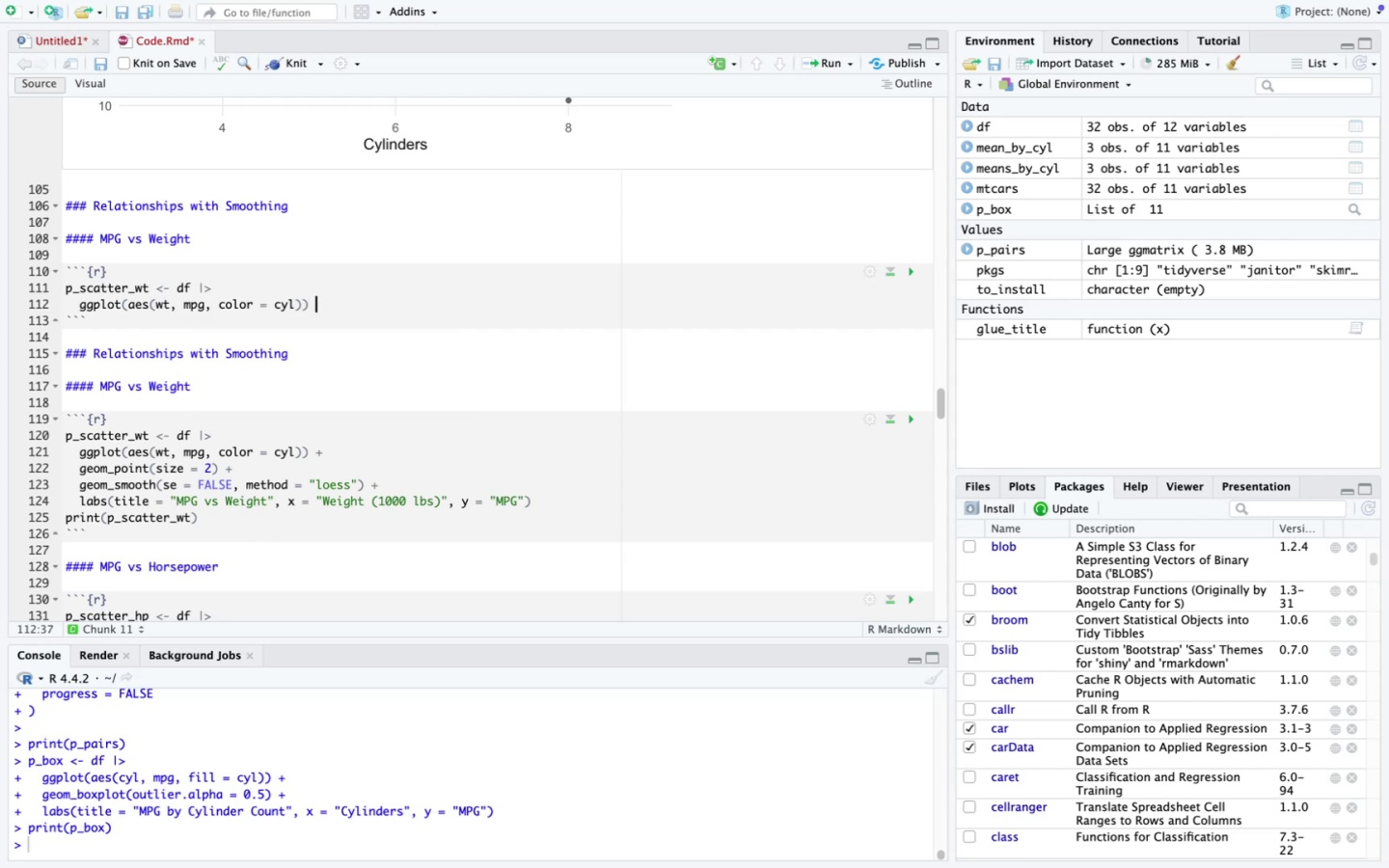 
key(Shift+Equal)
 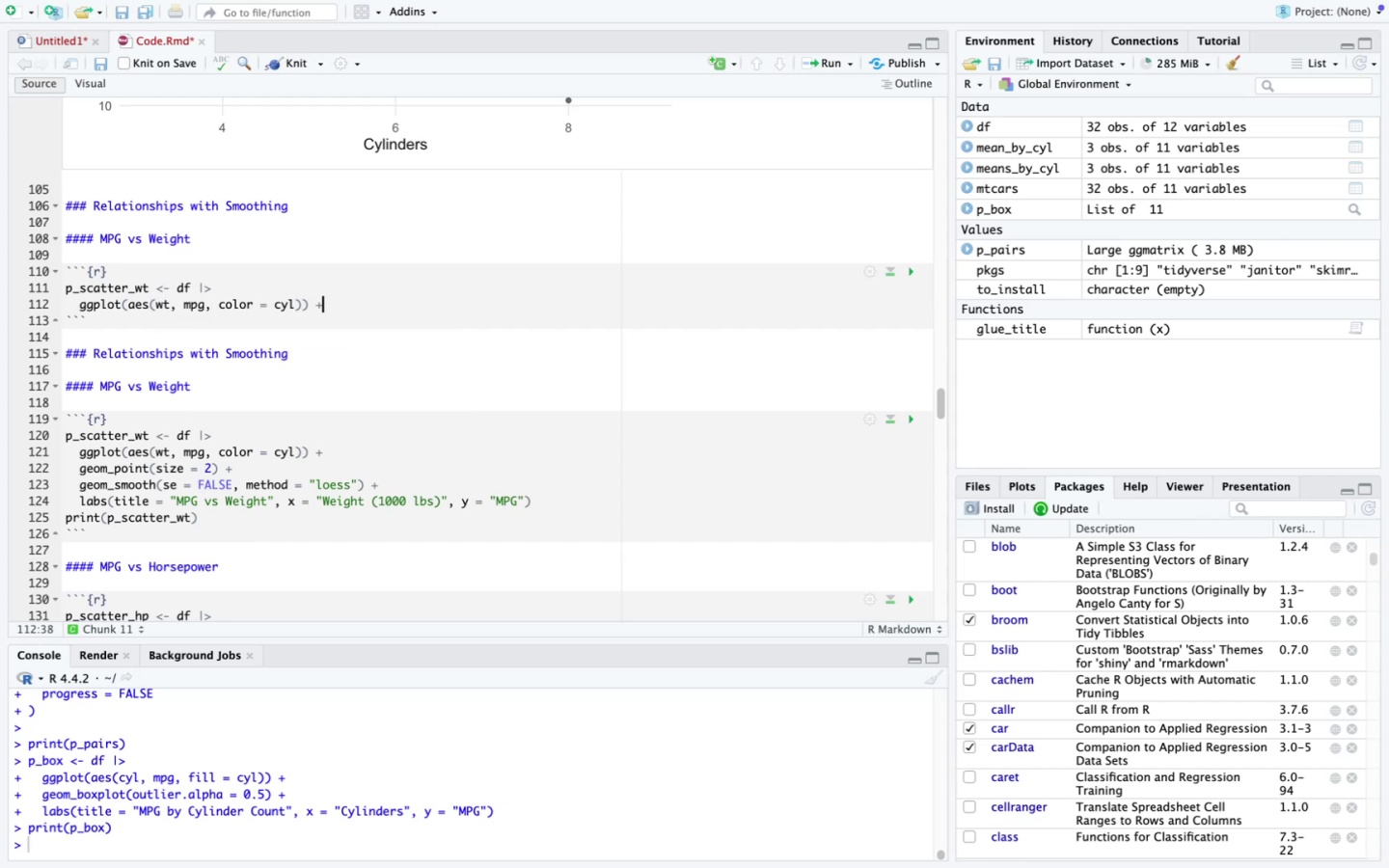 
key(Enter)
 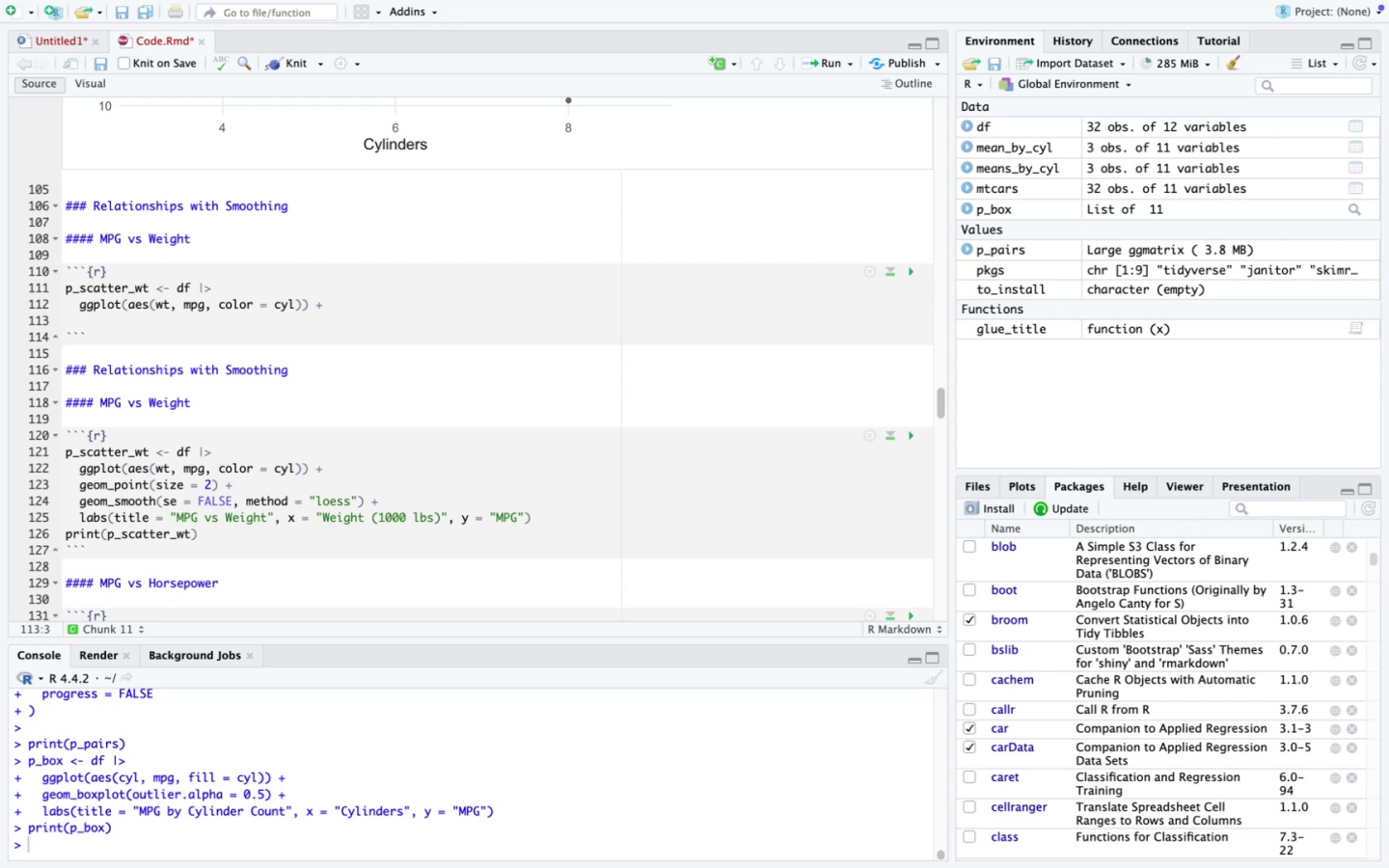 
type(geop)
key(Backspace)
type(_)
key(Backspace)
type(m_poi)
 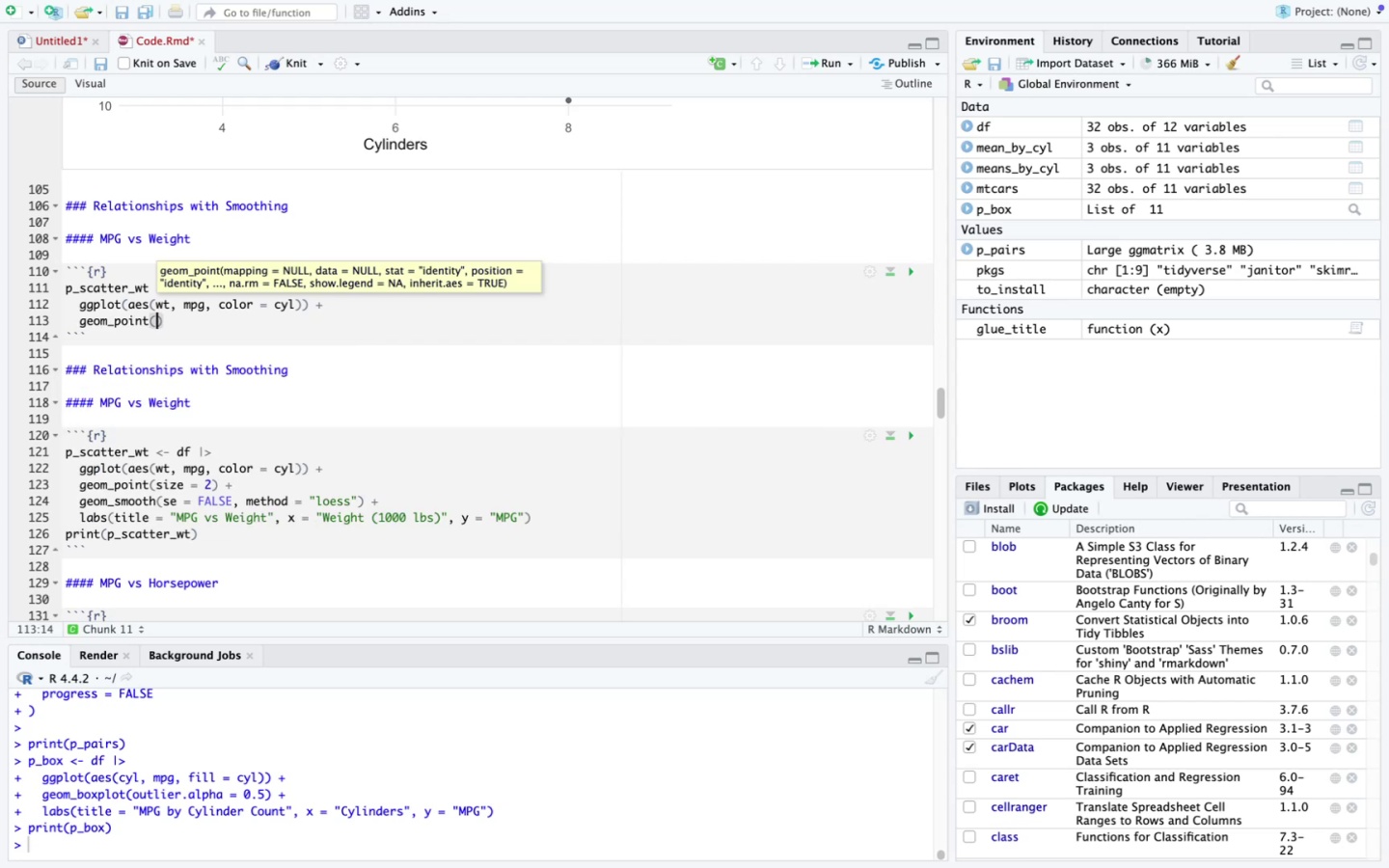 
 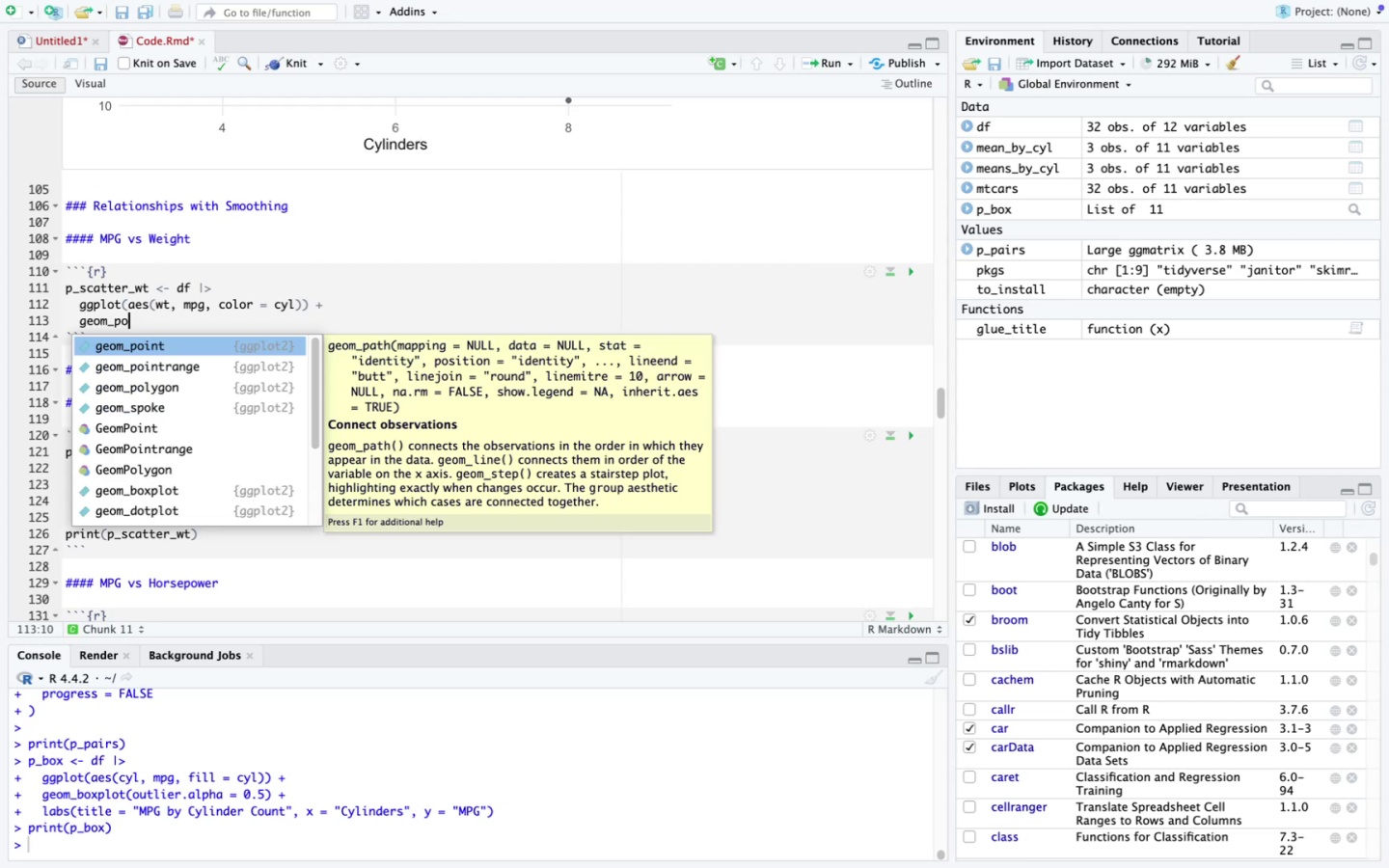 
key(Enter)
 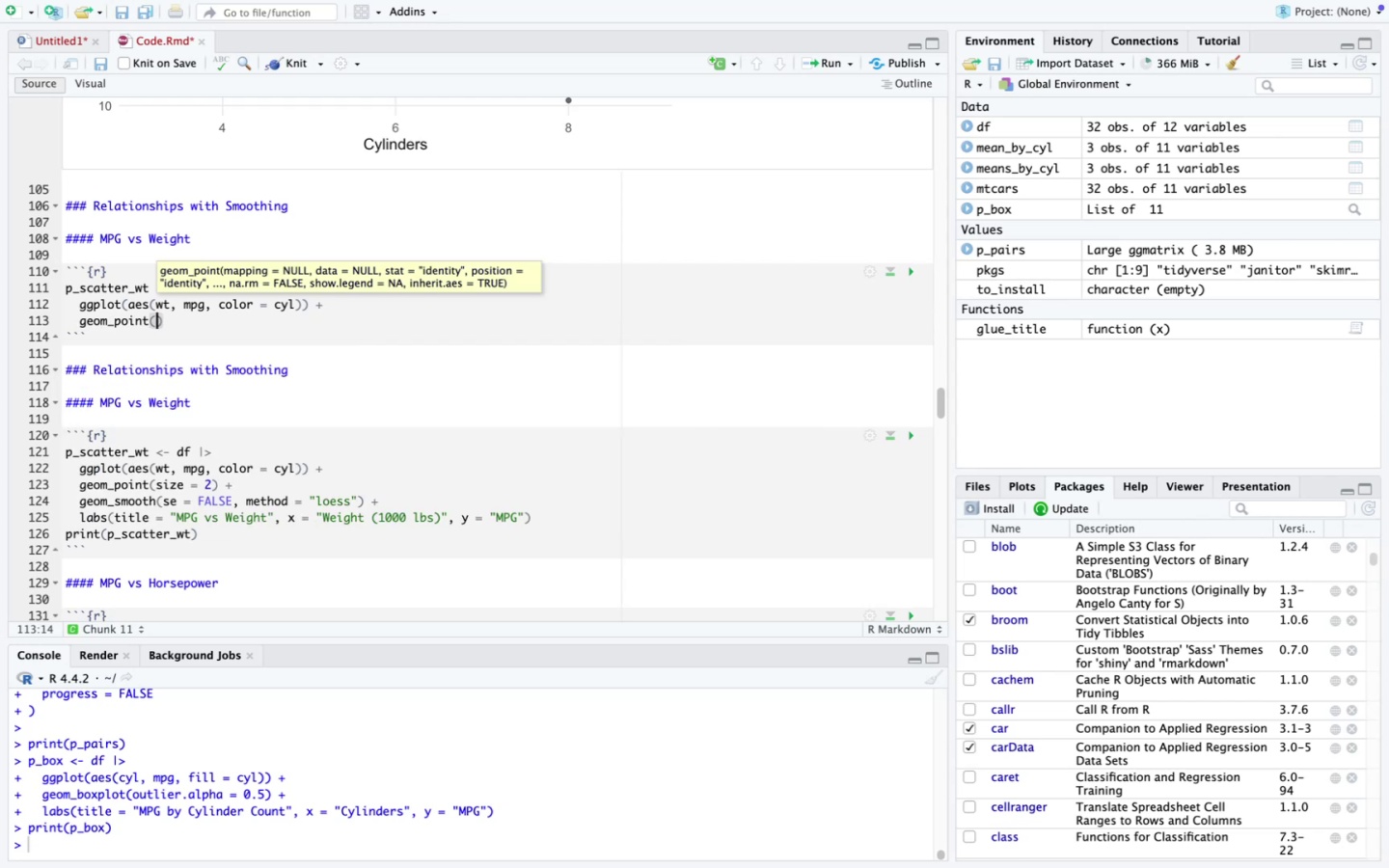 
type(size = 2)
 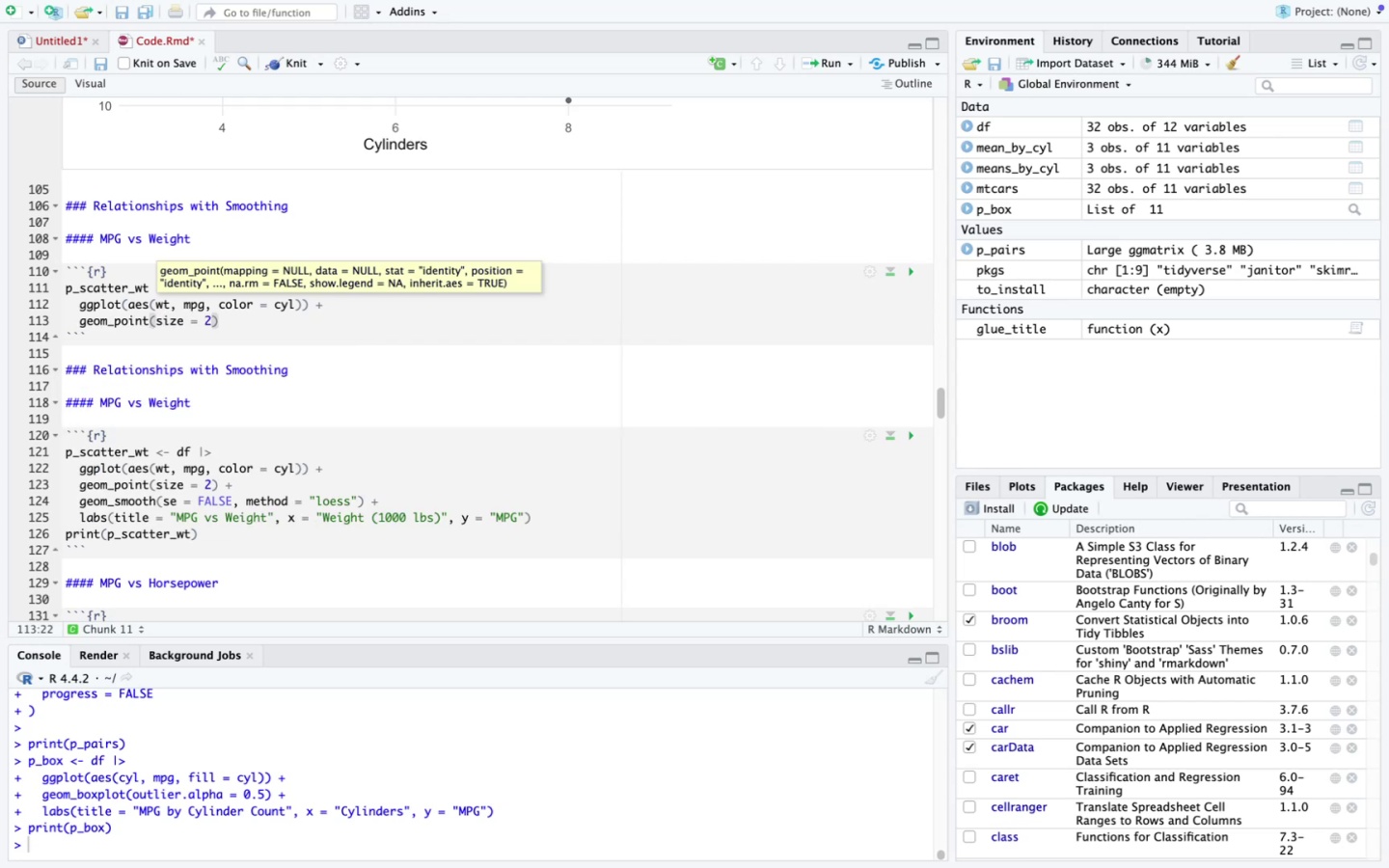 
key(ArrowRight)
 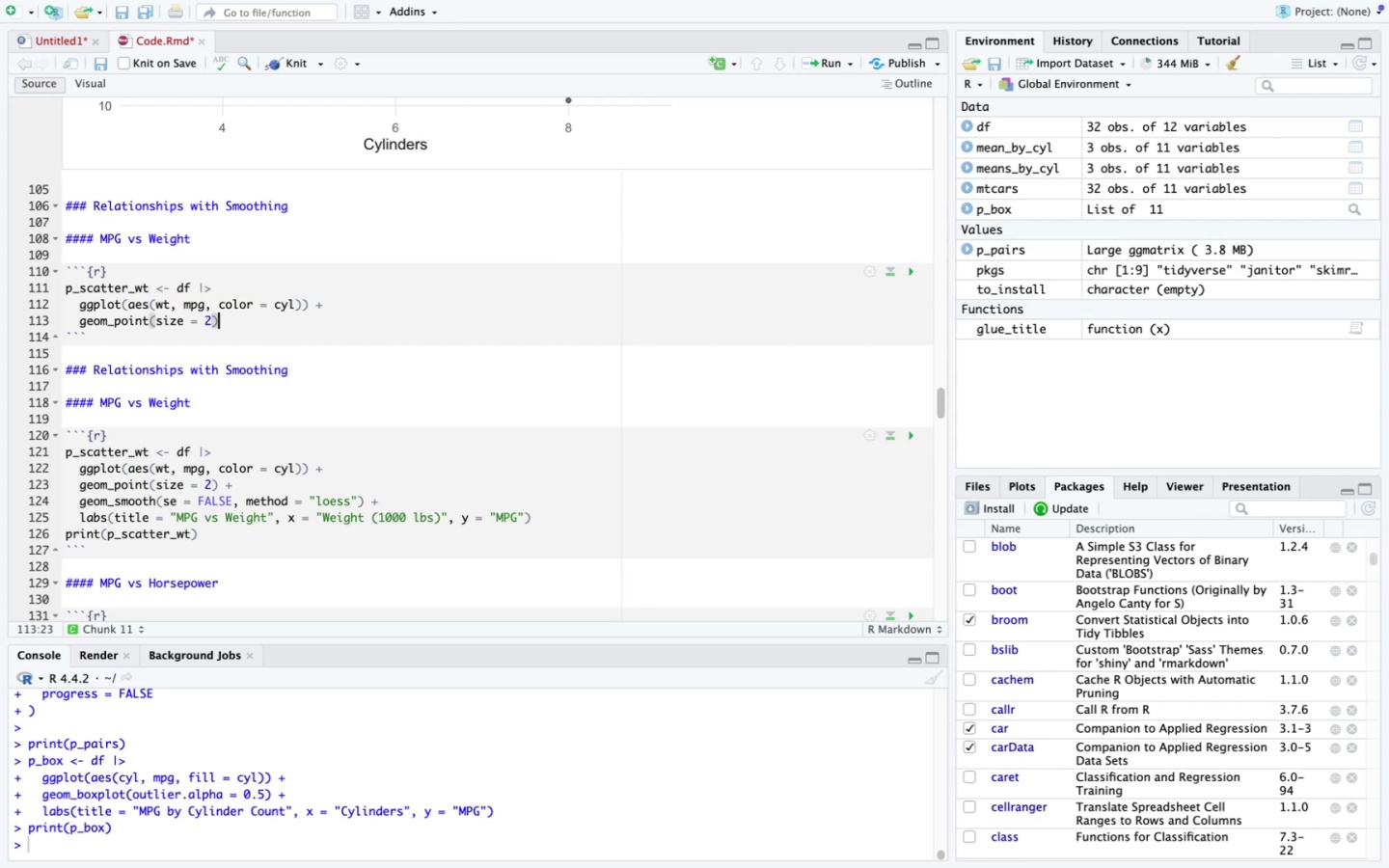 
key(Space)
 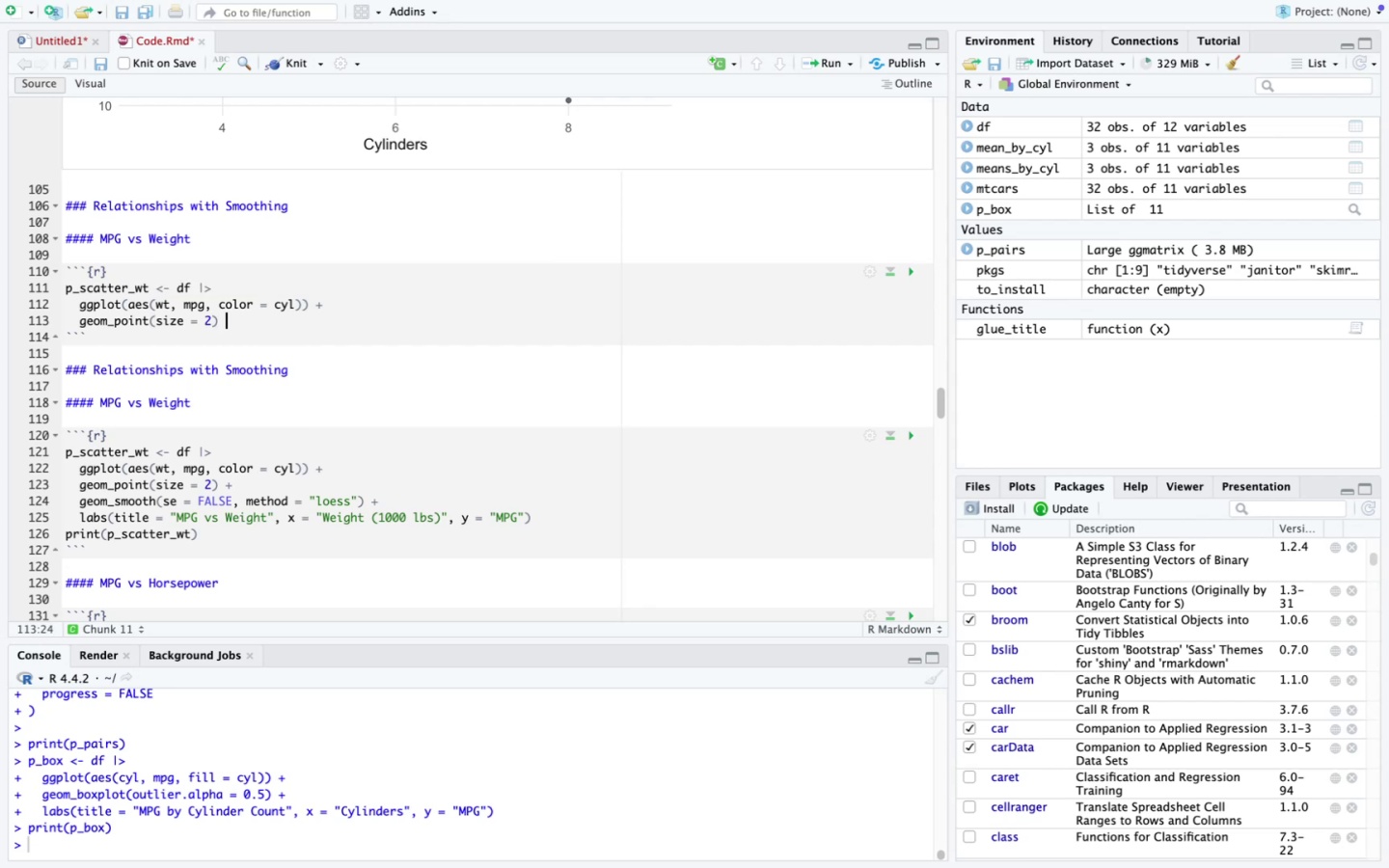 
key(Shift+ShiftLeft)
 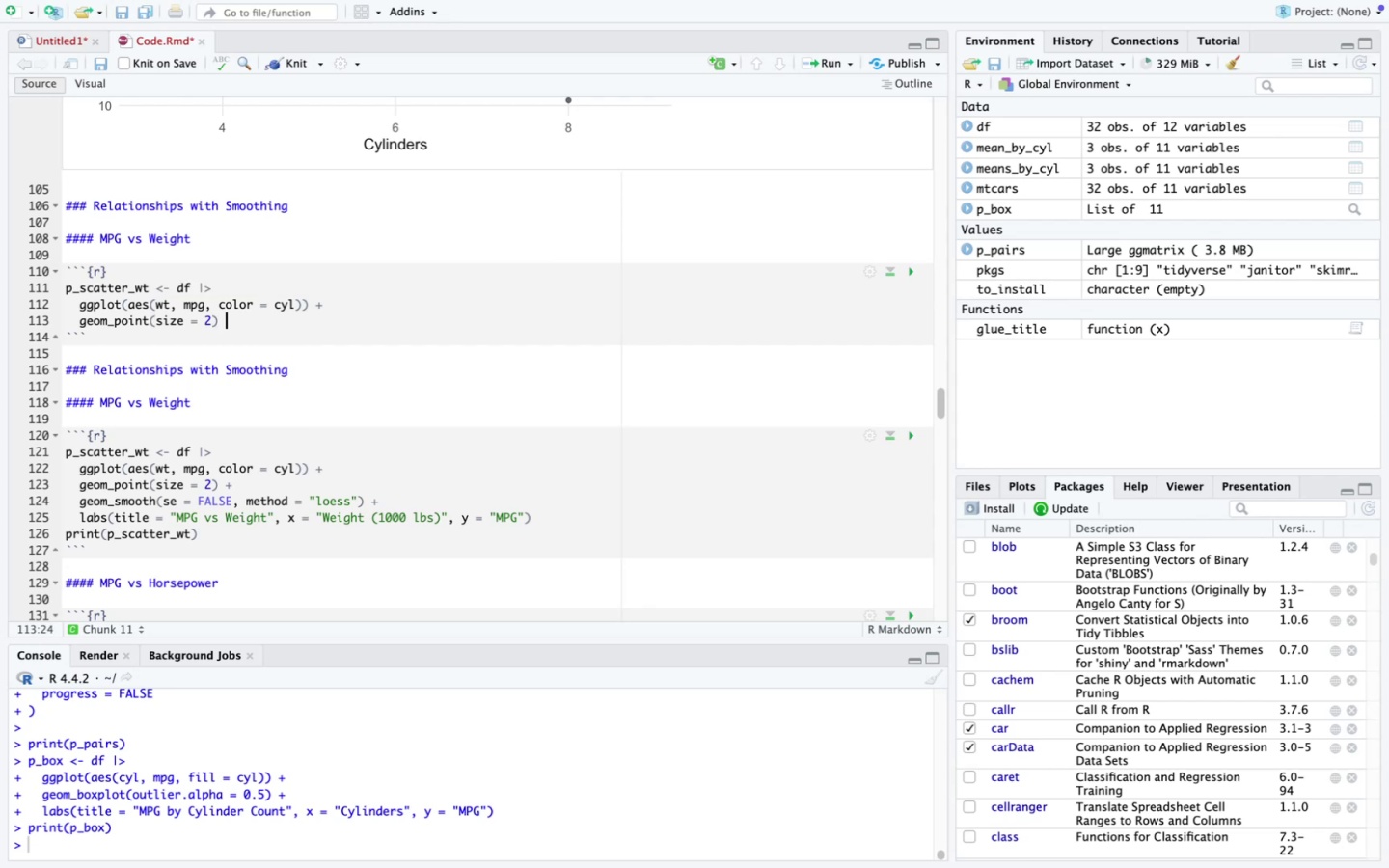 
key(Shift+Equal)
 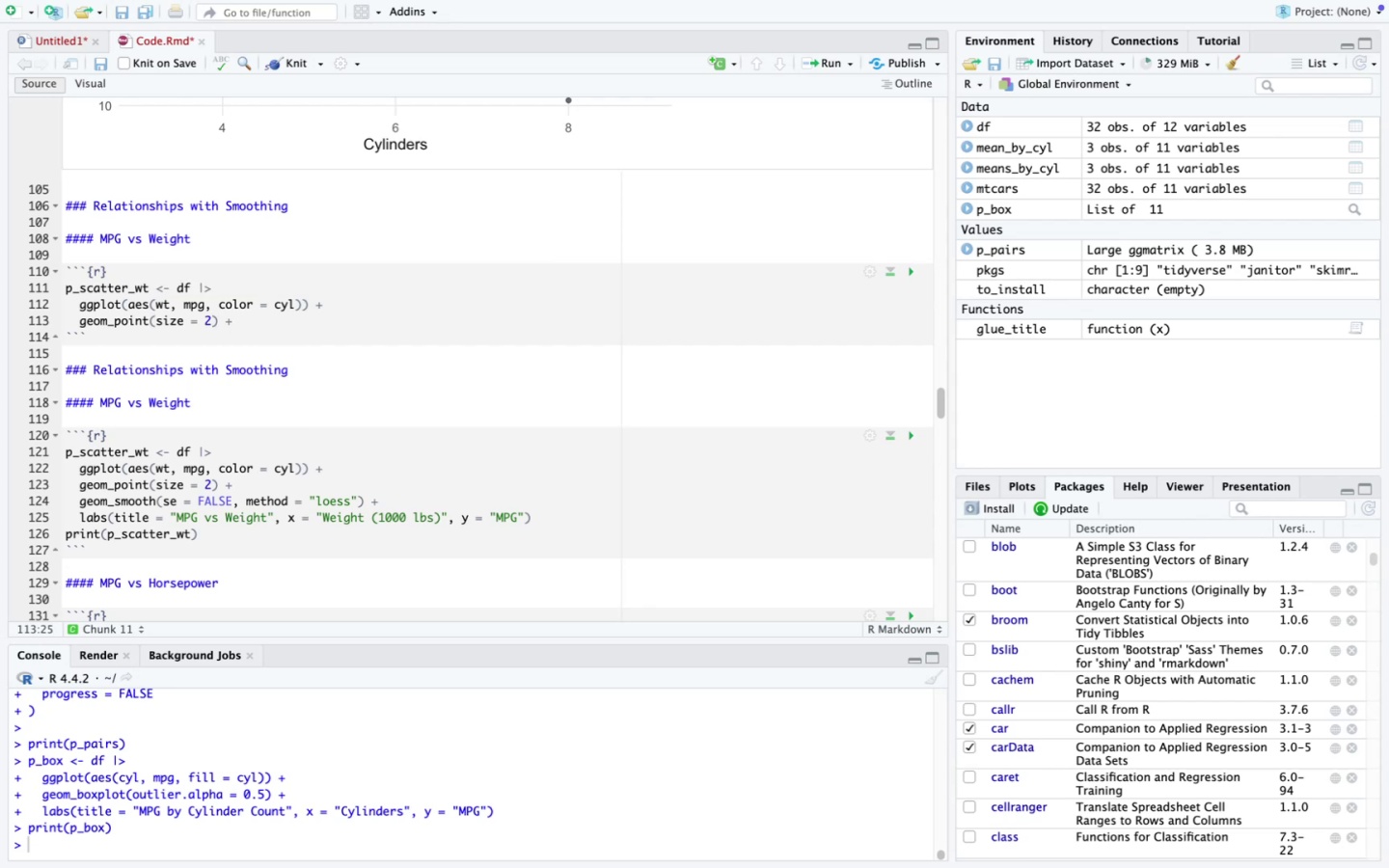 
key(Enter)
 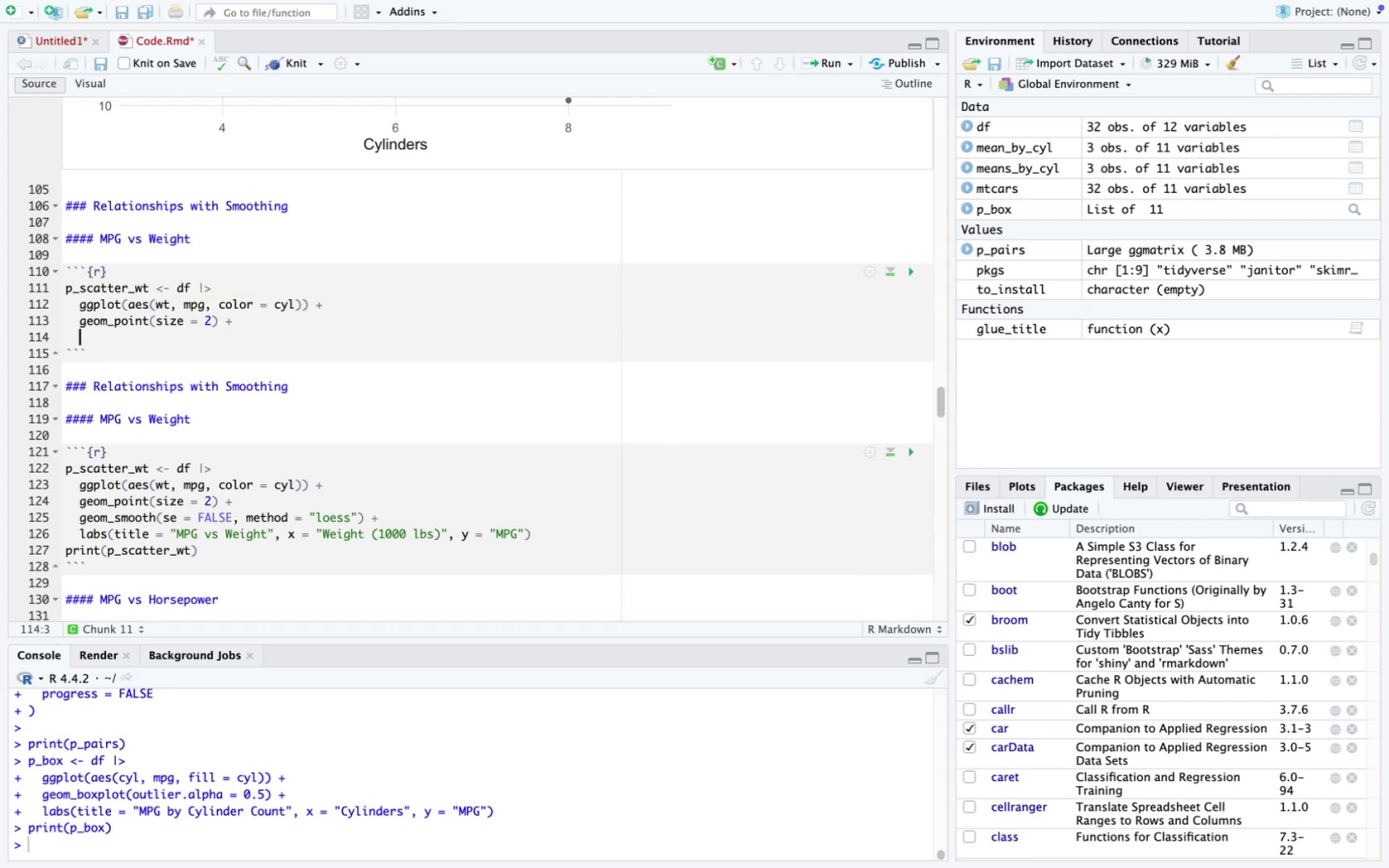 
type(geom_smooth(se = FLAS)
key(Backspace)
key(Backspace)
key(Backspace)
type(ALSE)
 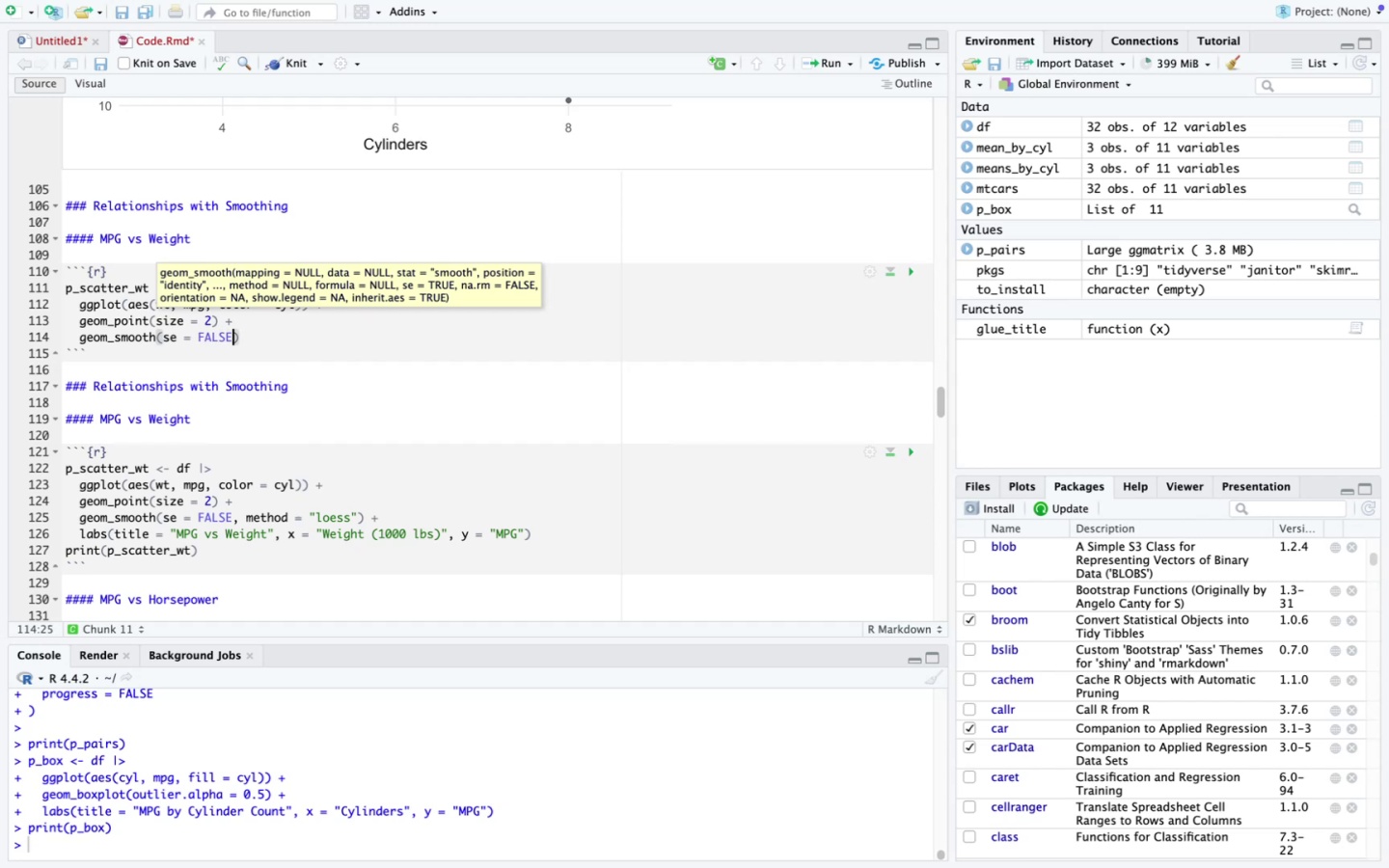 
wait(5.86)
 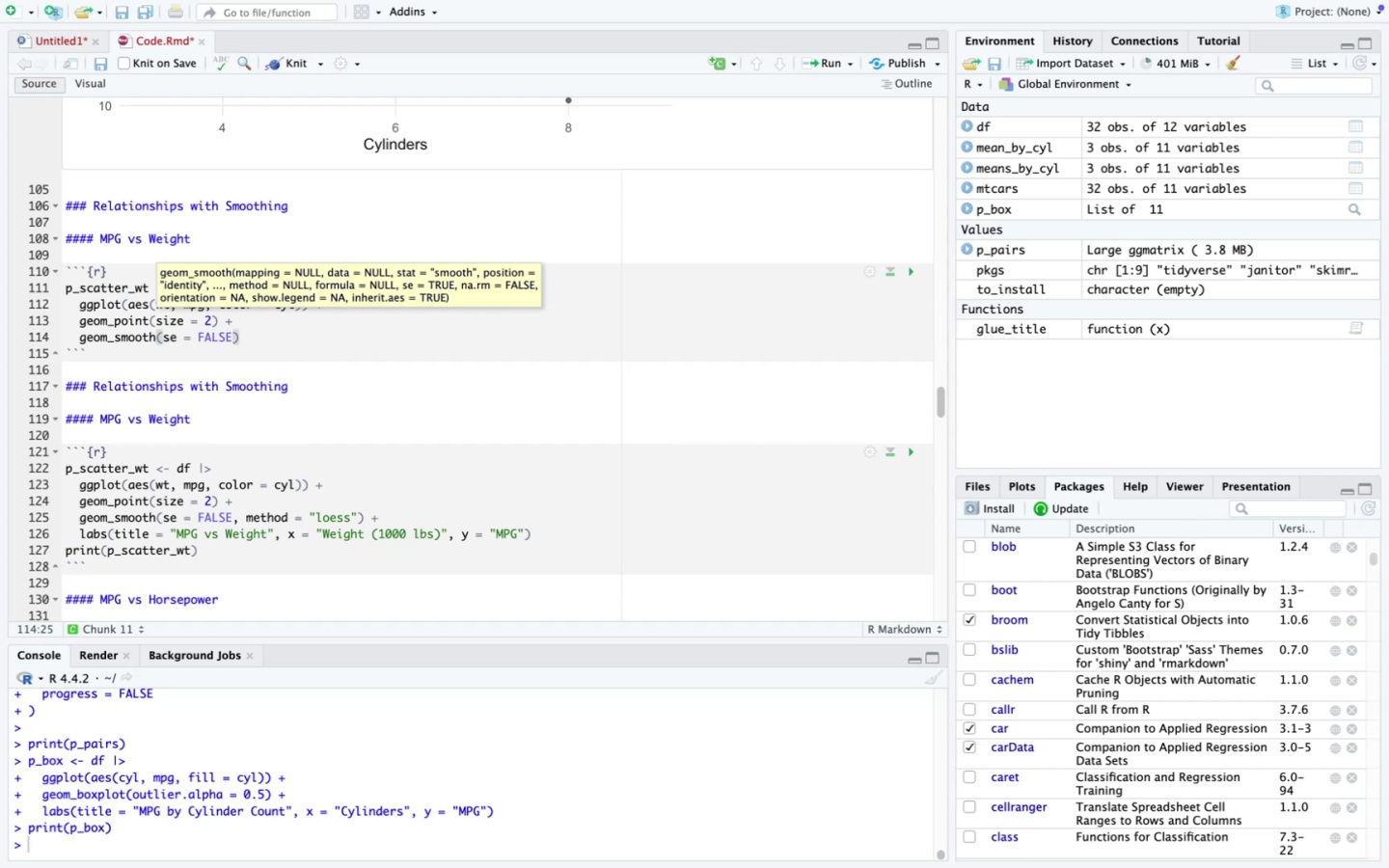 
type(, method = "loess)
 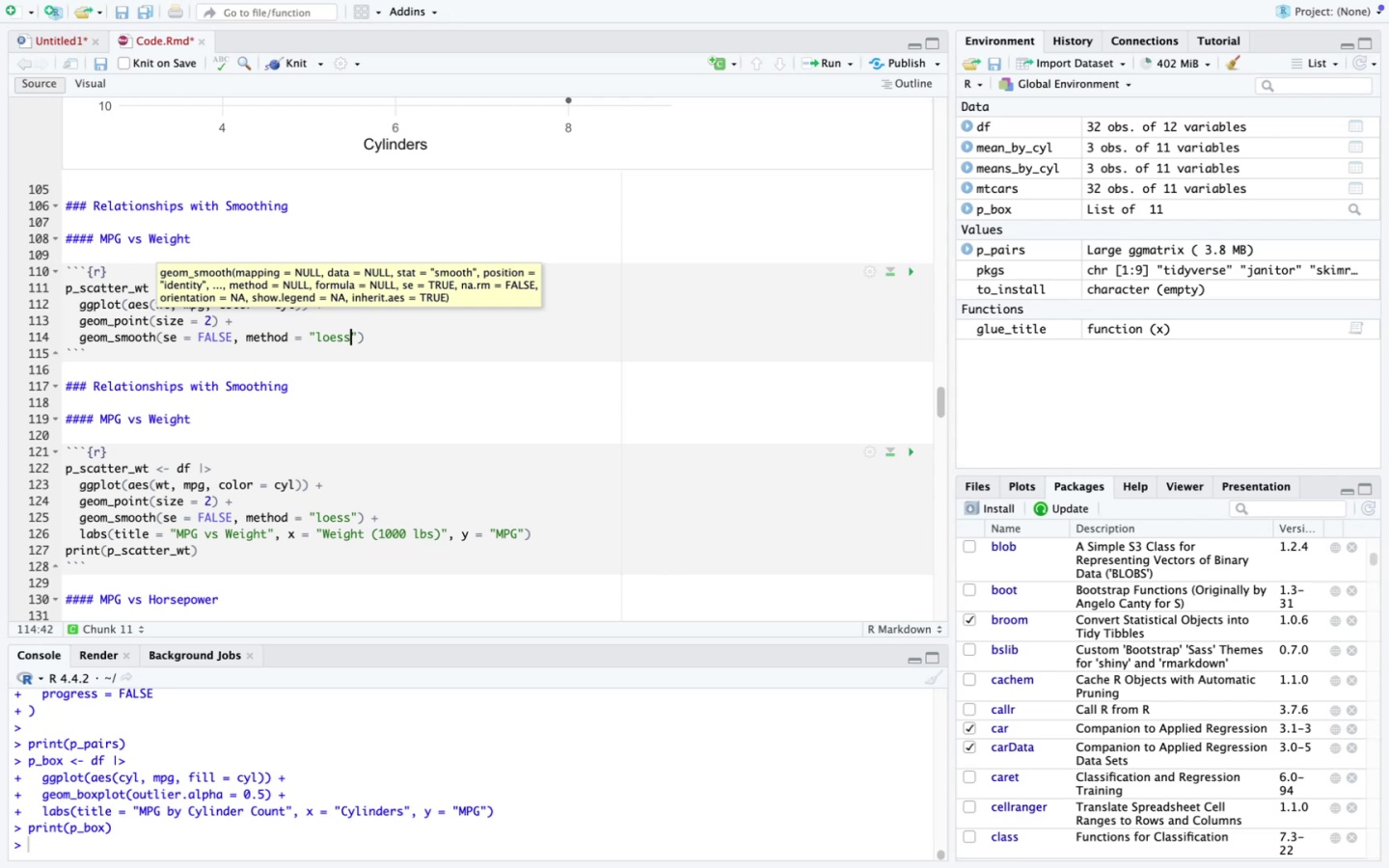 
wait(17.46)
 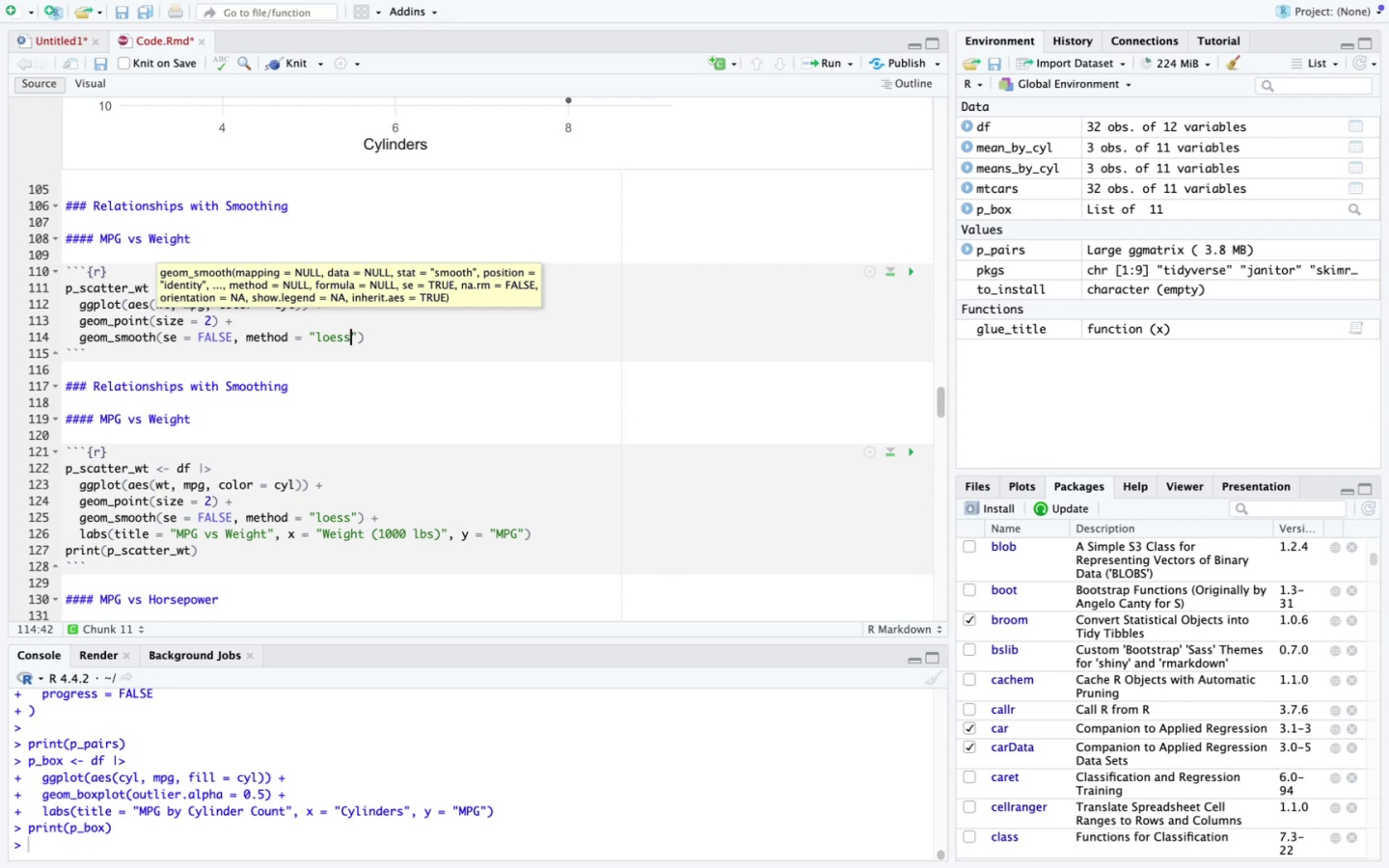 
key(ArrowRight)
 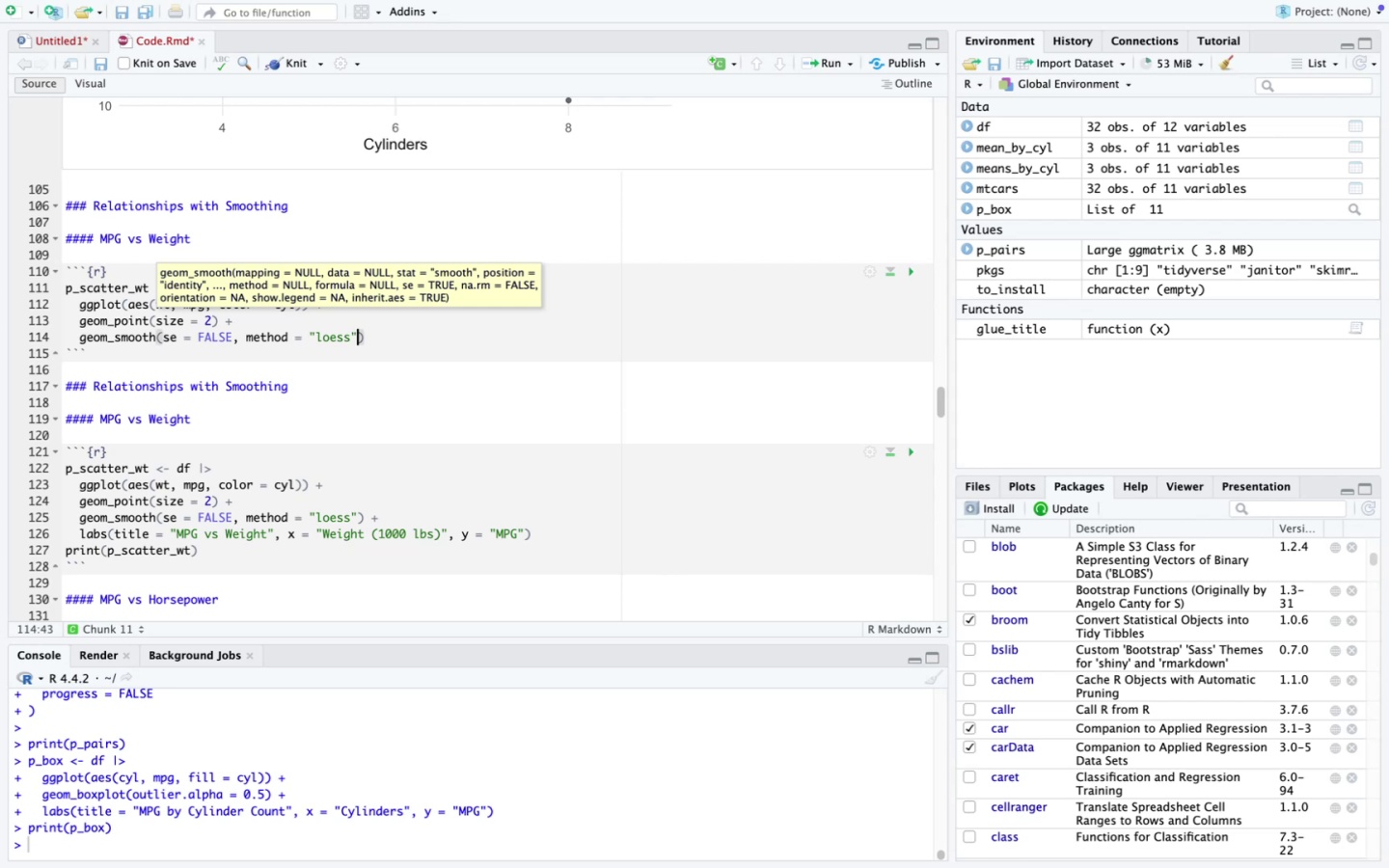 
key(ArrowRight)
 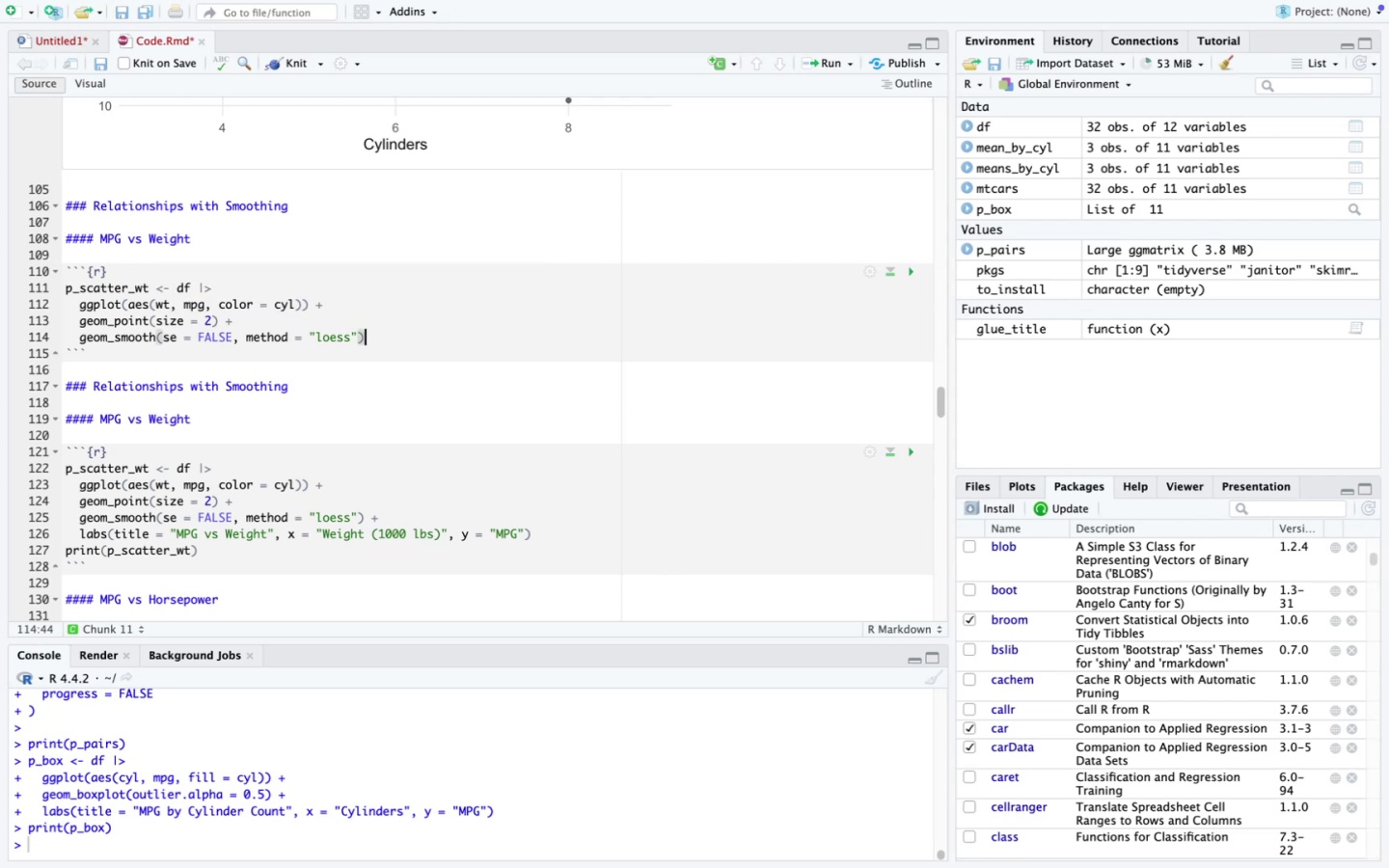 
key(Space)
 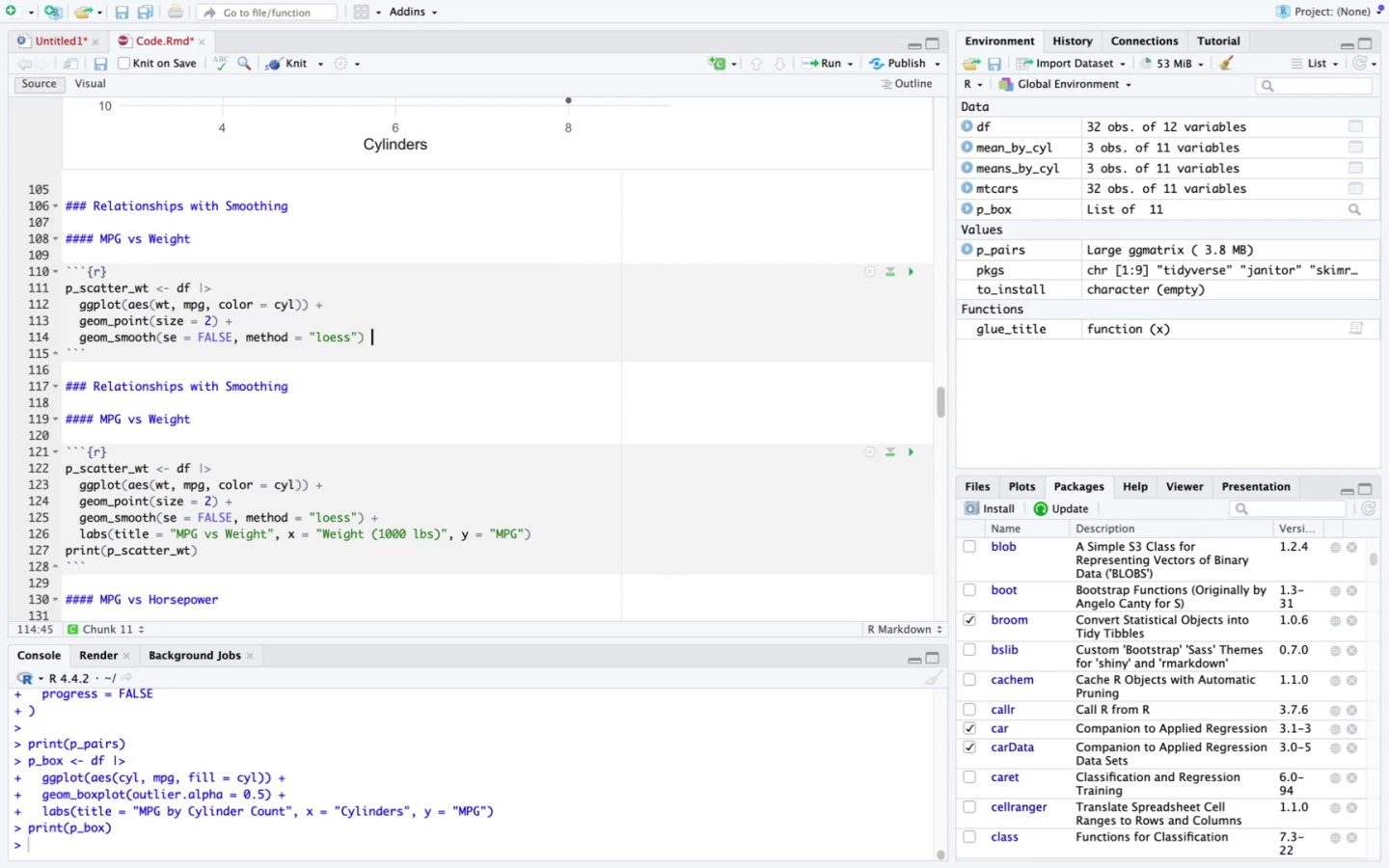 
key(Shift+ShiftLeft)
 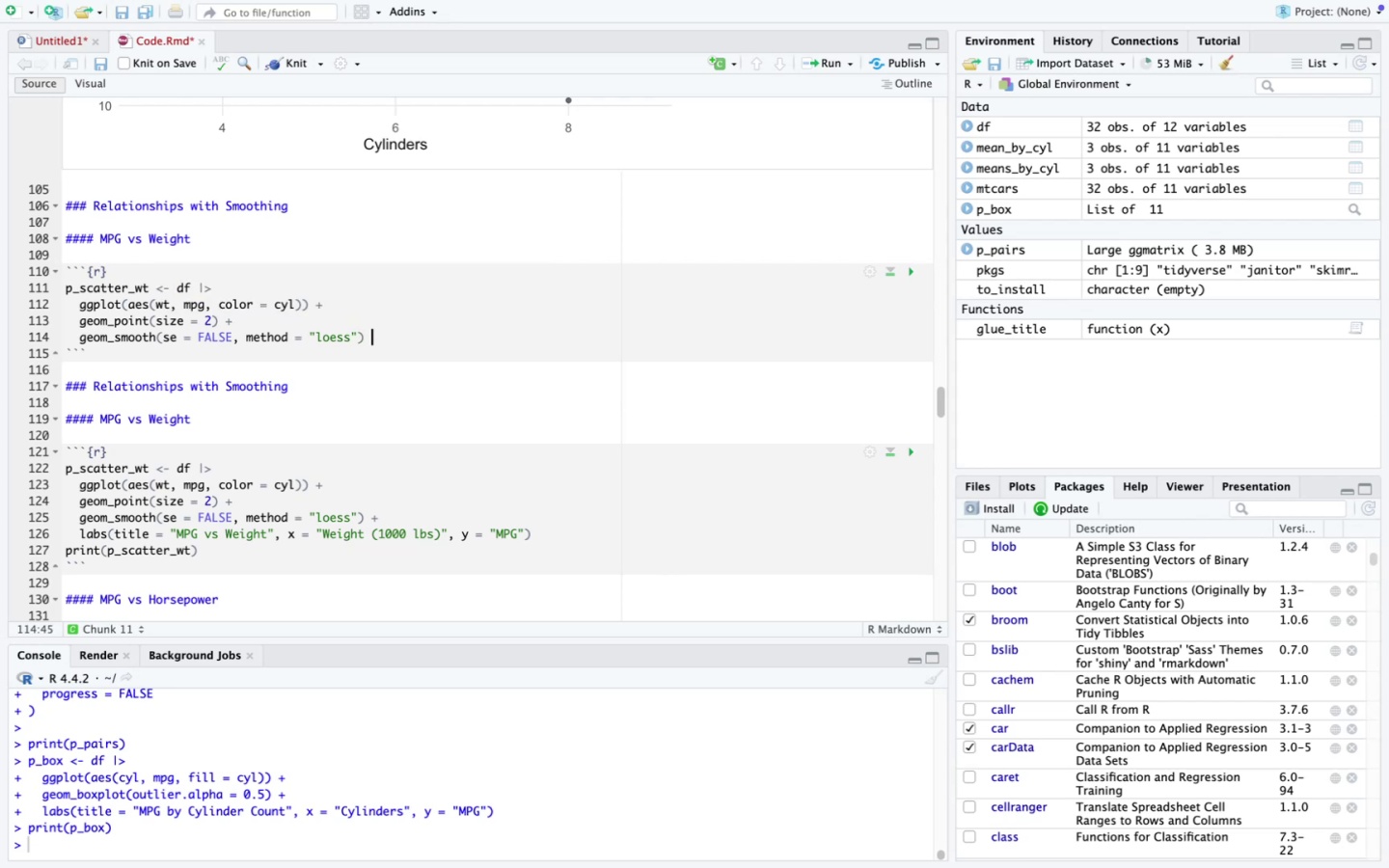 
key(Shift+Minus)
 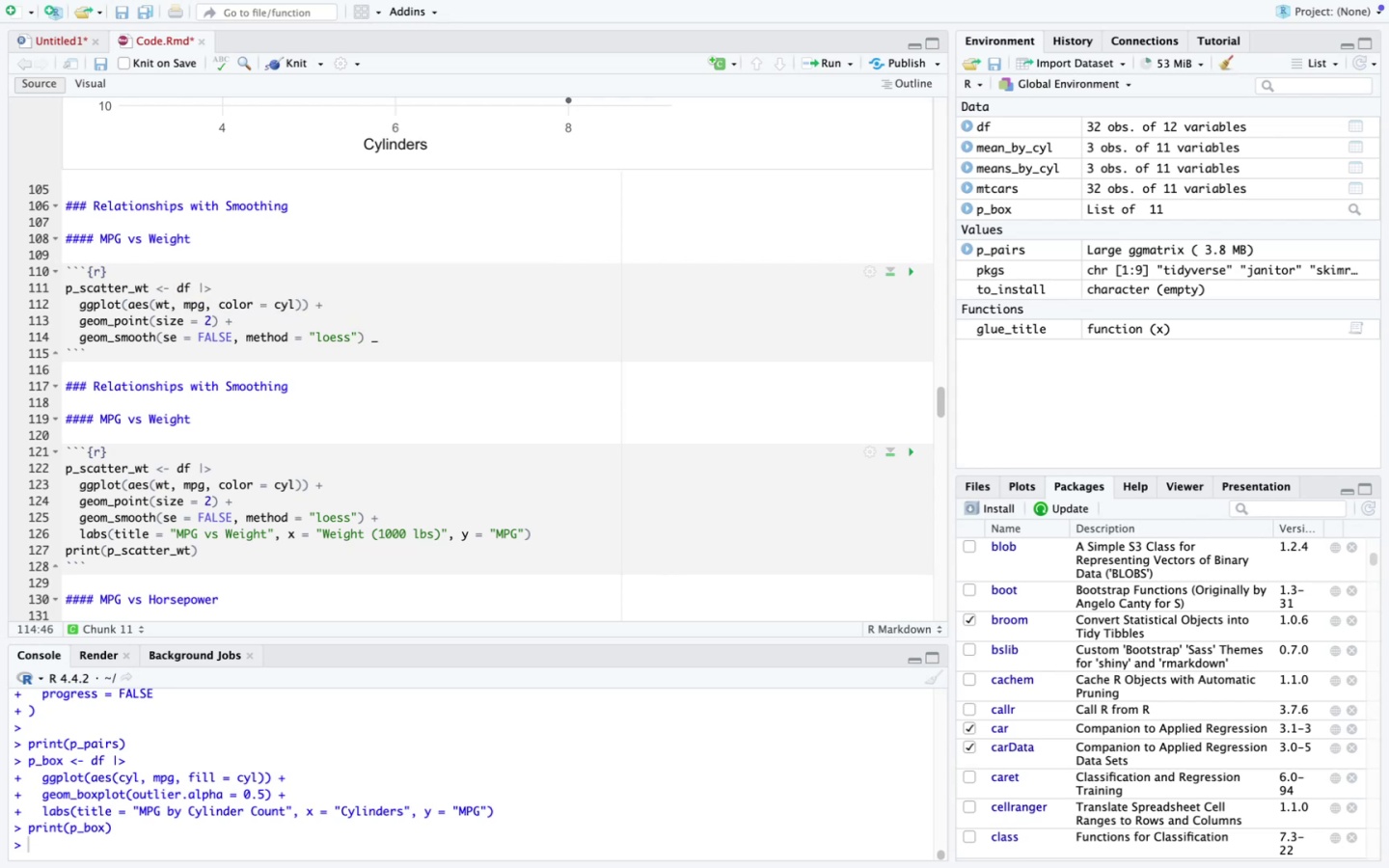 
key(Backspace)
 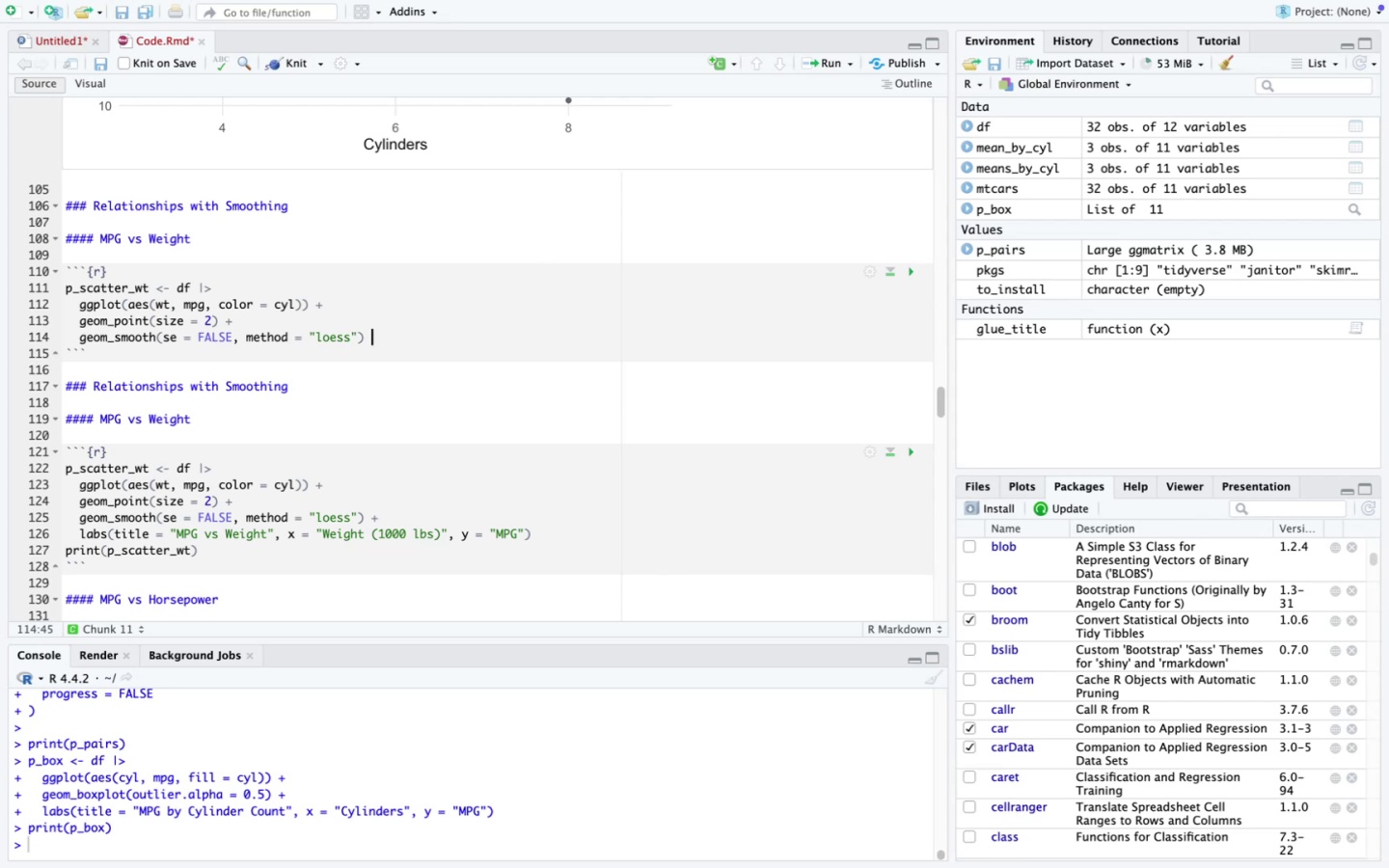 
hold_key(key=ShiftLeft, duration=0.31)
 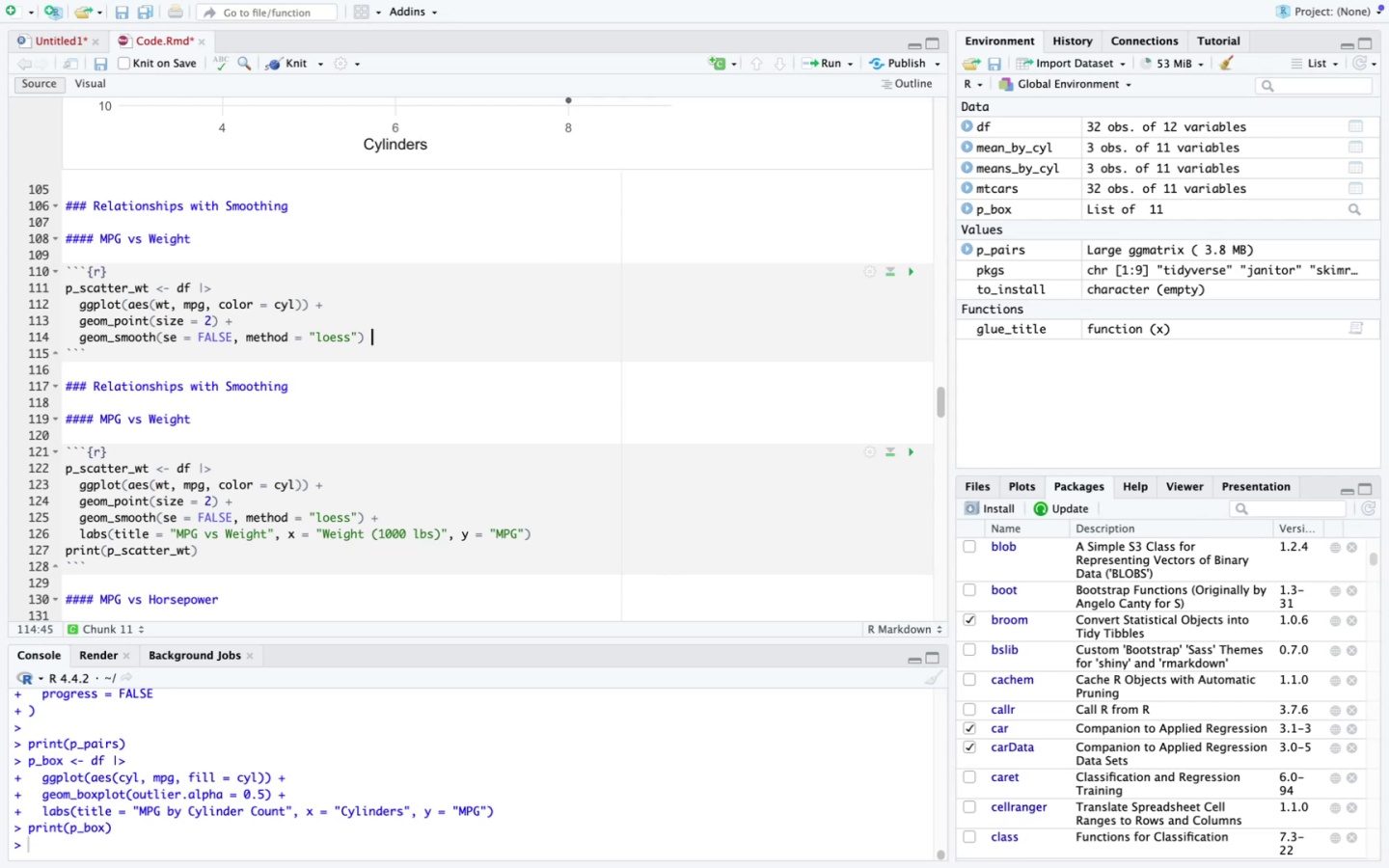 
key(Shift+ShiftLeft)
 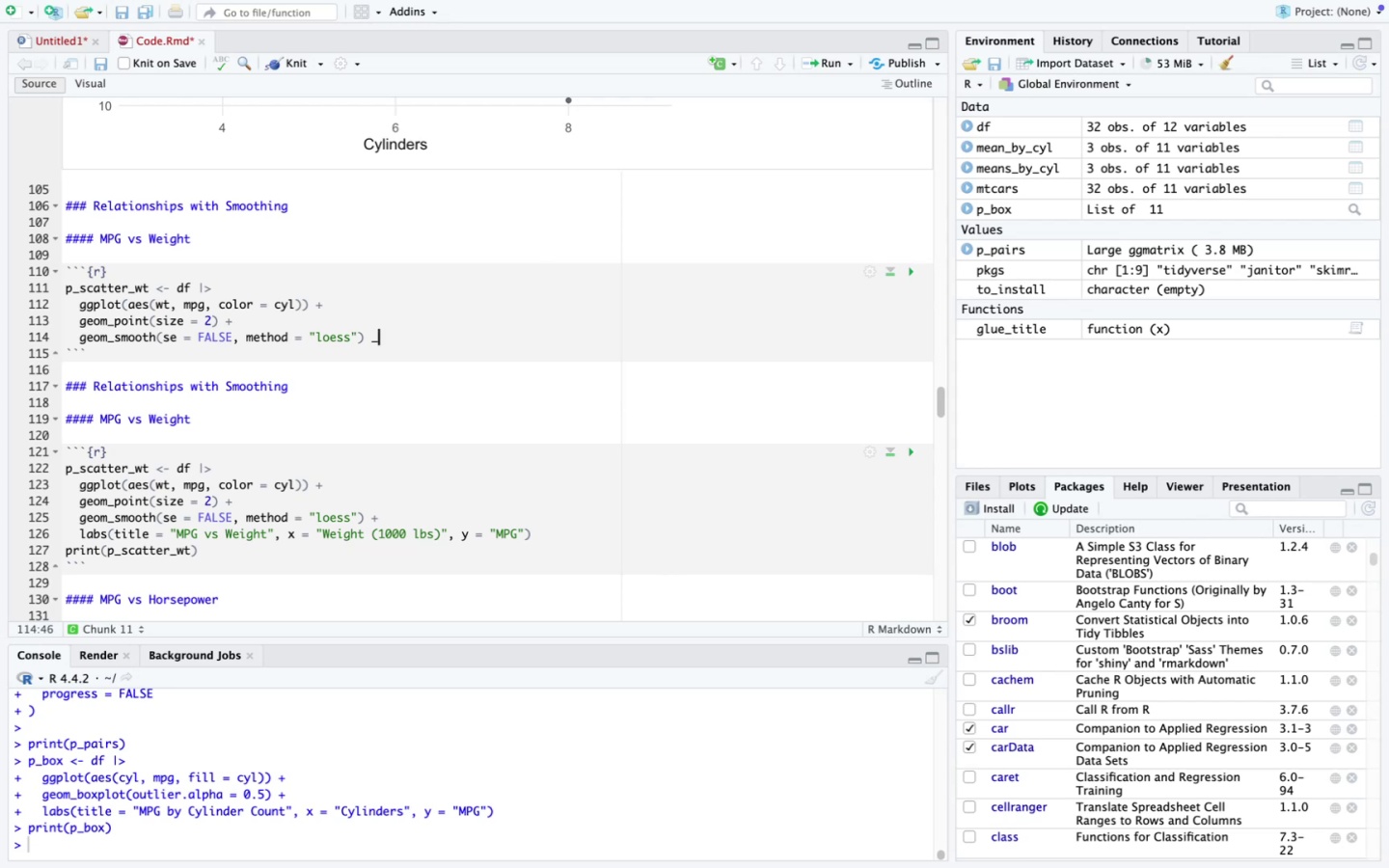 
key(Shift+Minus)
 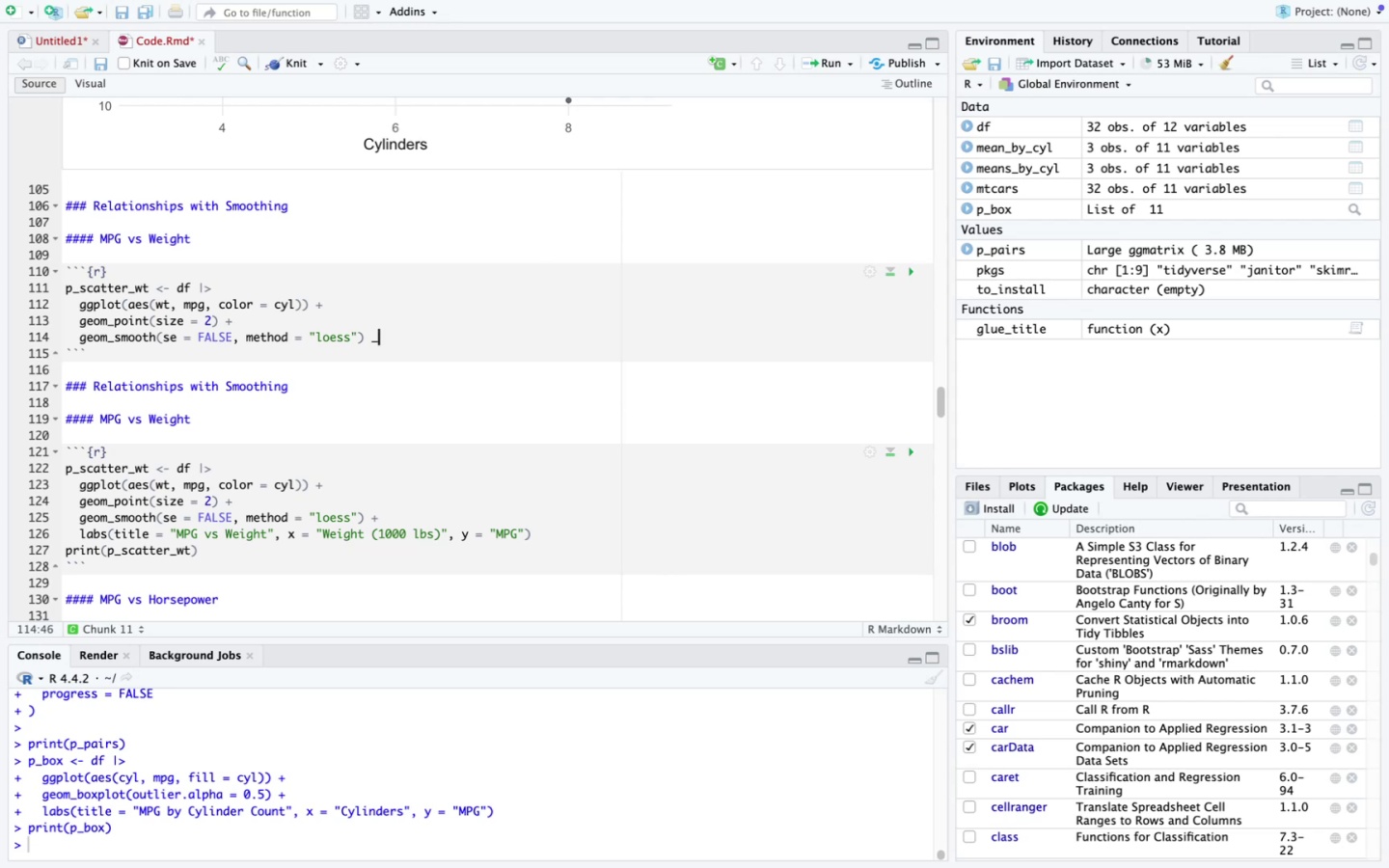 
key(Backspace)
 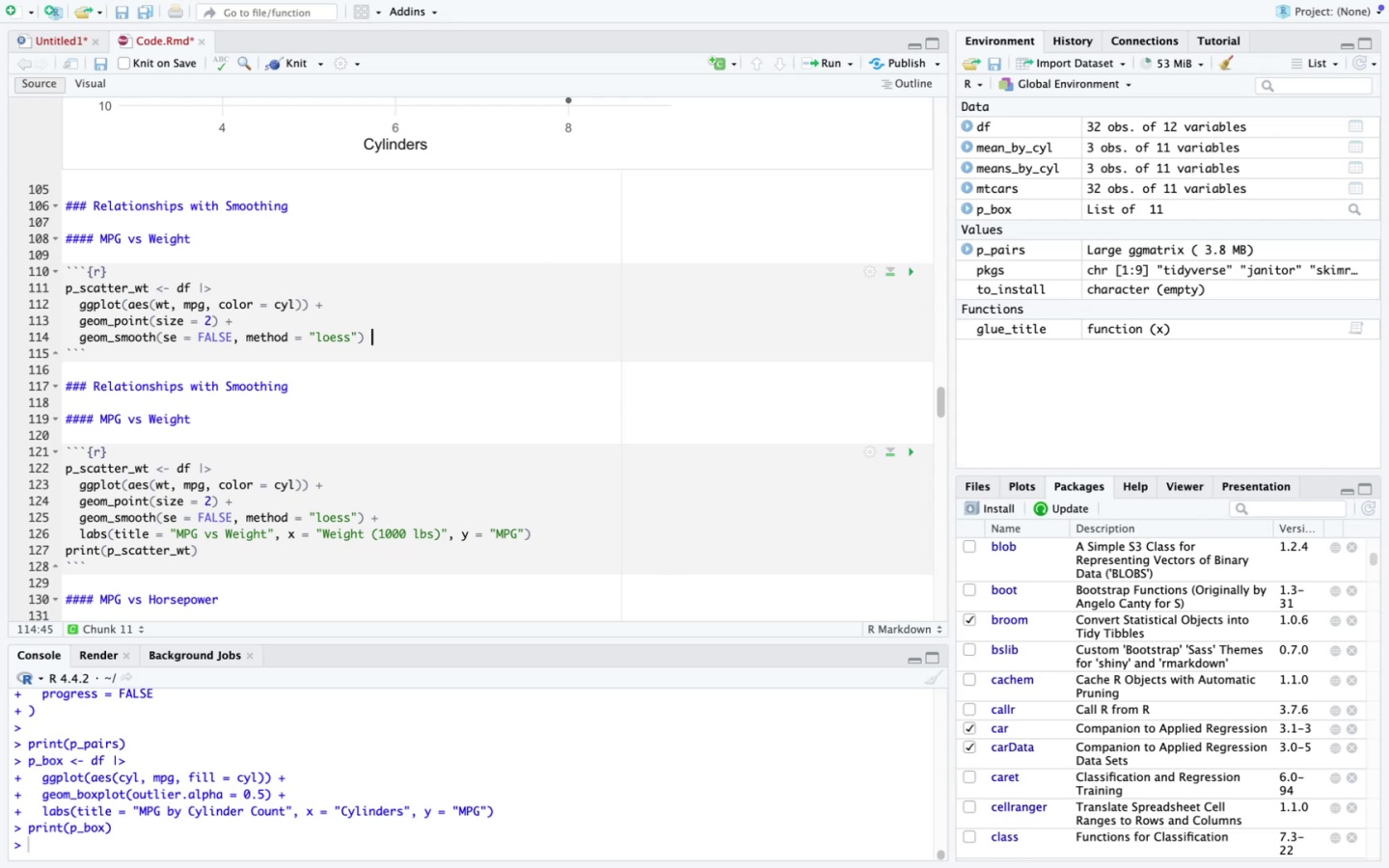 
key(Shift+Equal)
 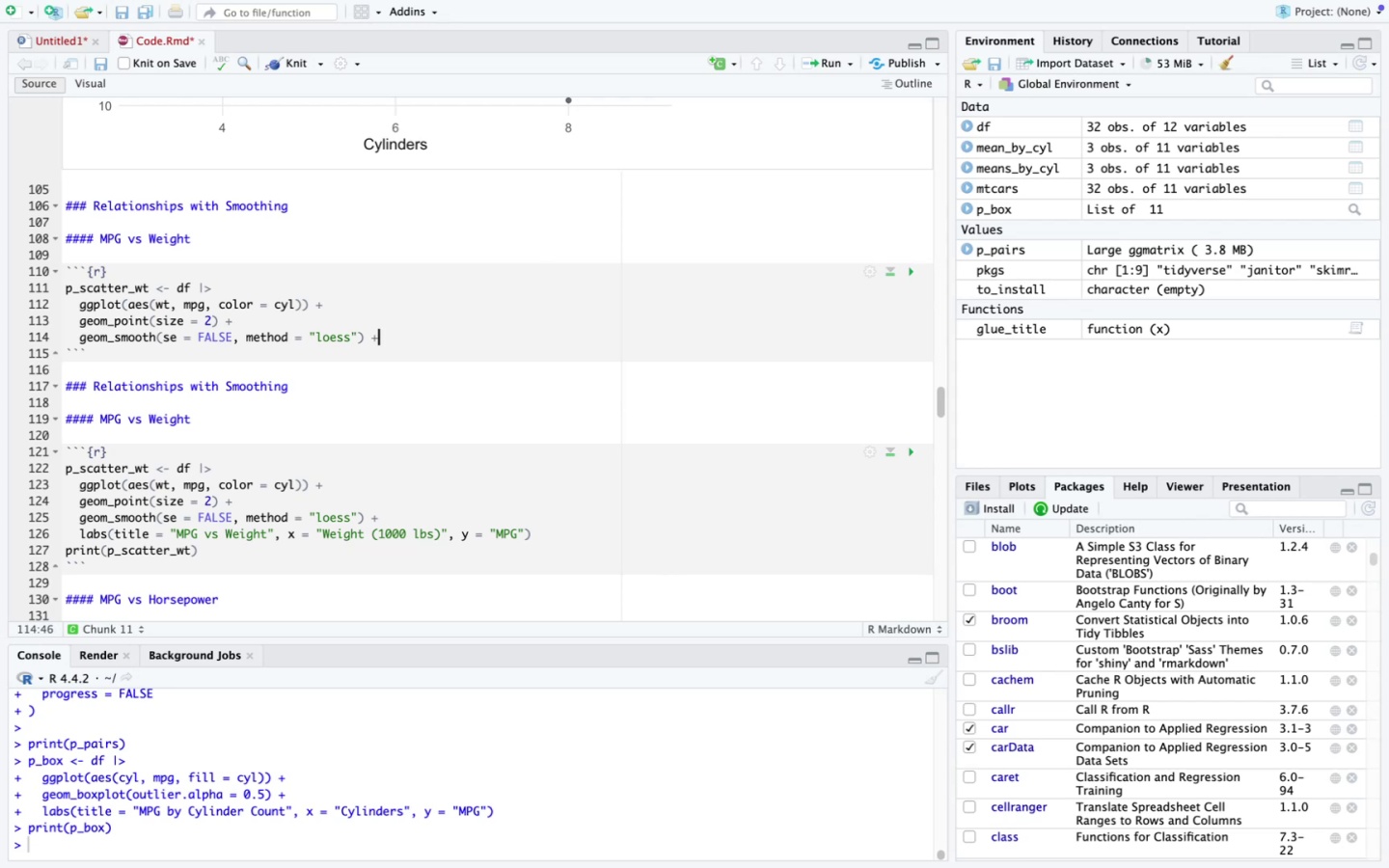 
key(Enter)
 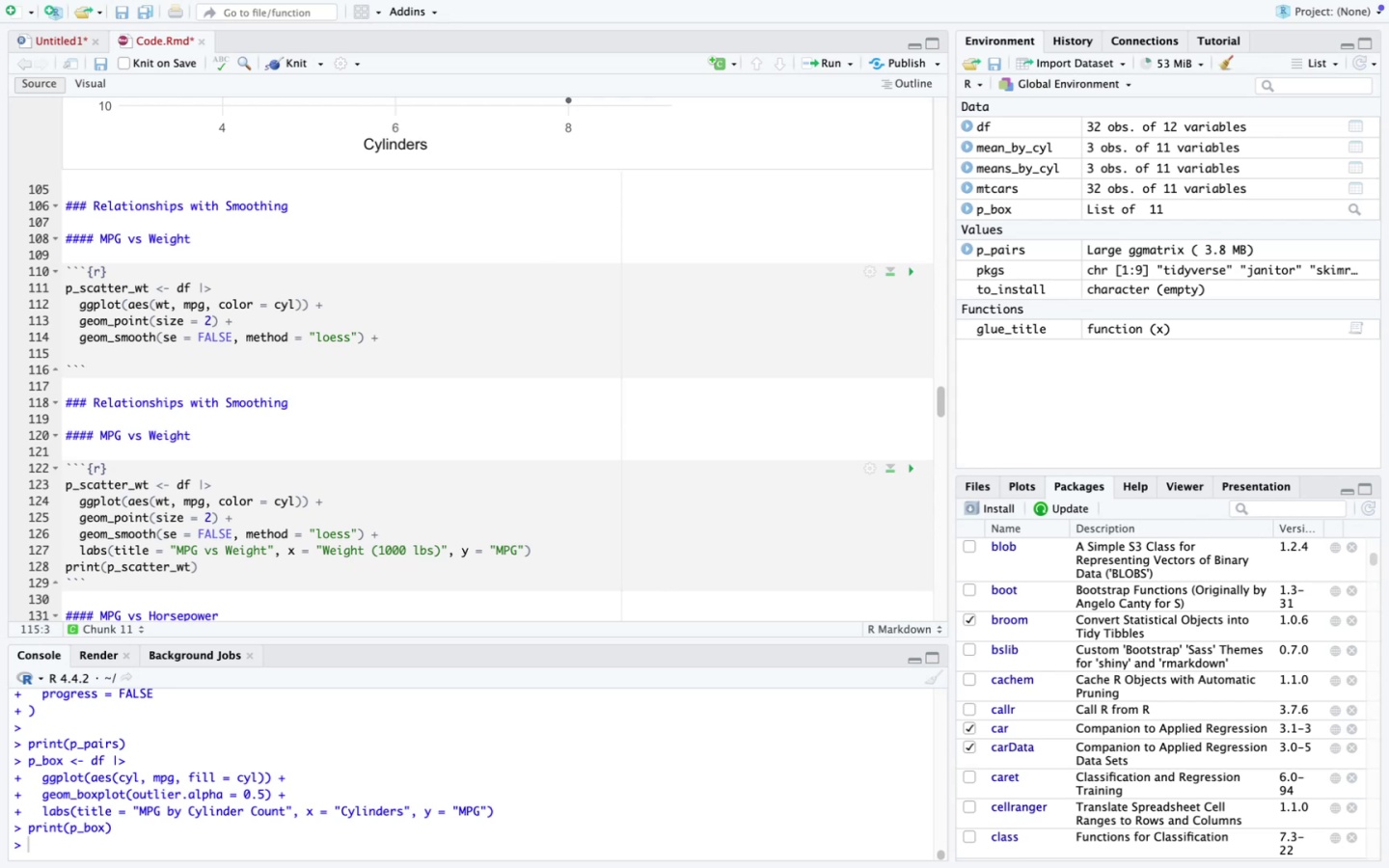 
type(labs(i)
key(Backspace)
type(title = :)
key(Backspace)
type("MPG c)
key(Backspace)
type(vs Wifh)
key(Backspace)
key(Backspace)
key(Backspace)
type(eight)
 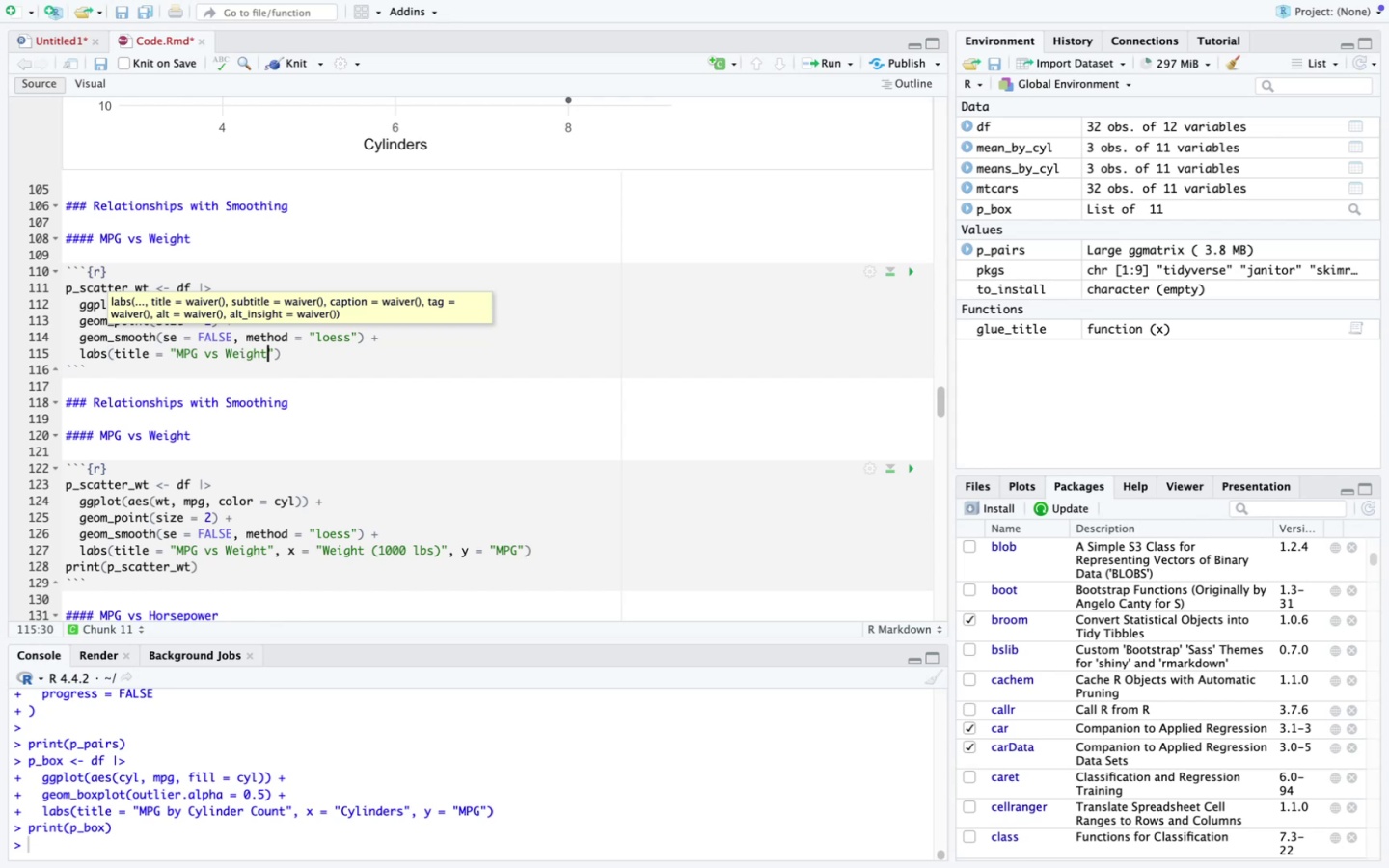 
key(ArrowRight)
 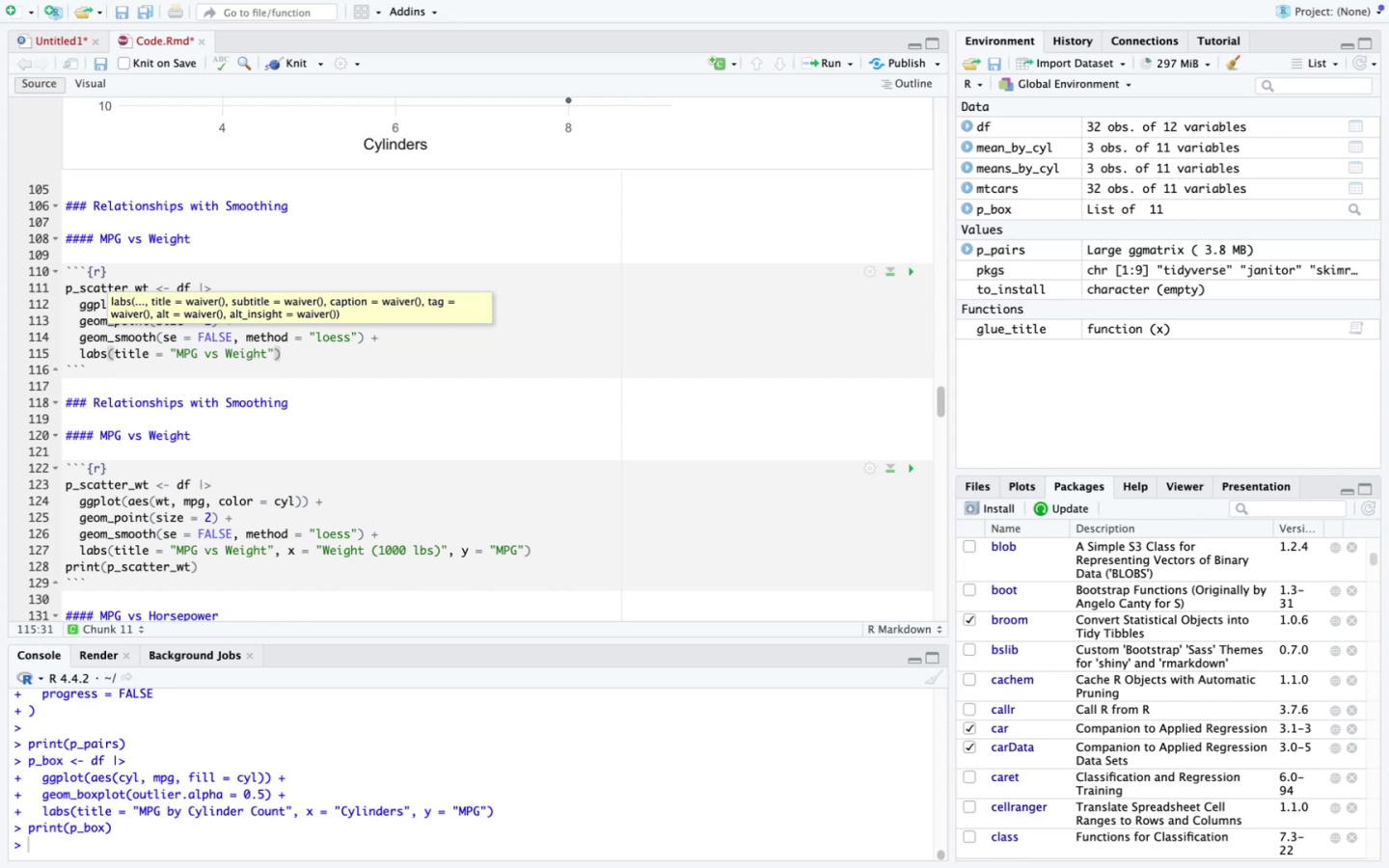 
type(m)
key(Backspace)
type(, x = "Wifh)
key(Backspace)
key(Backspace)
key(Backspace)
type(eight (1000l)
key(Backspace)
type( lbs), y = "MPG")
 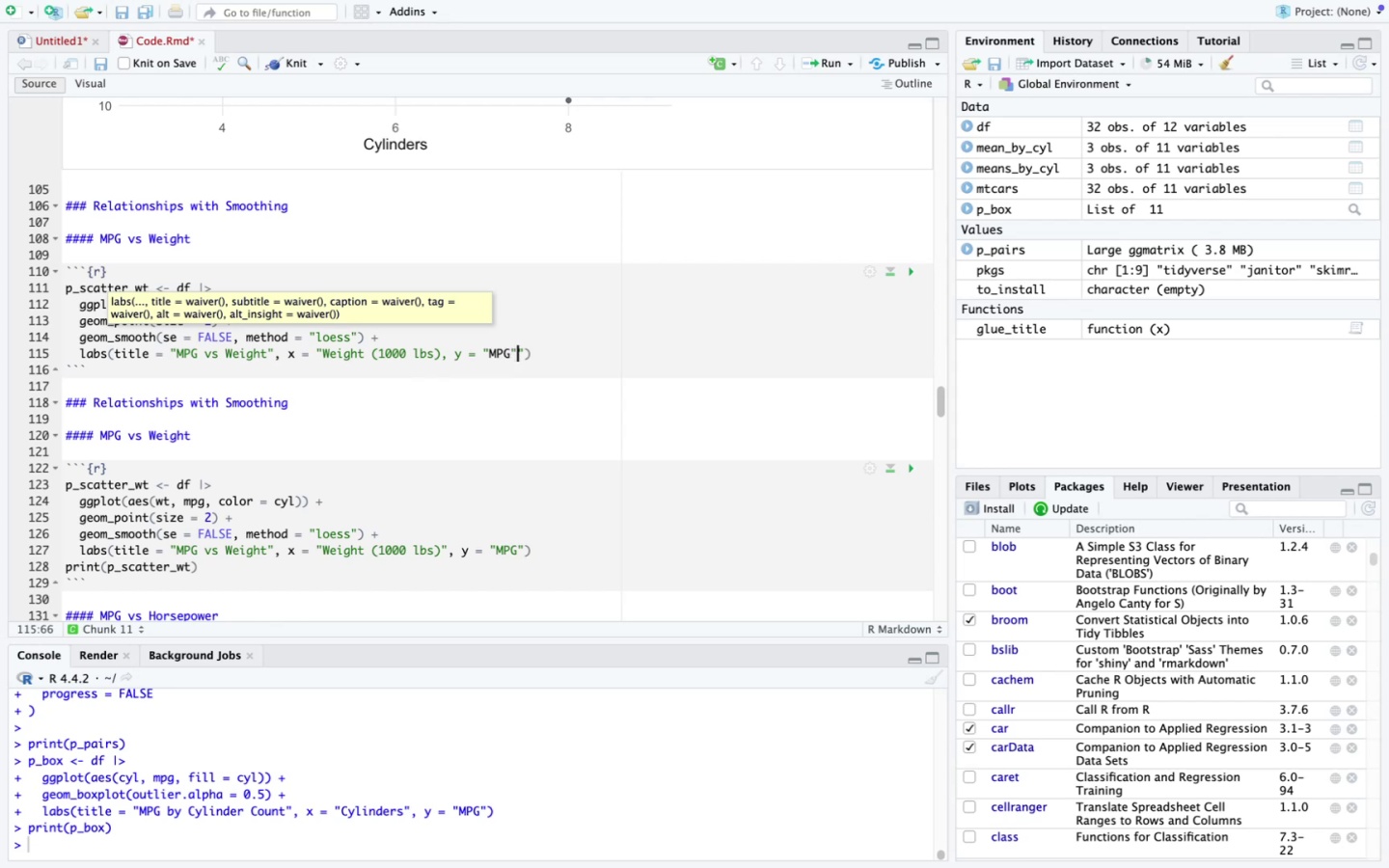 
key(ArrowRight)
 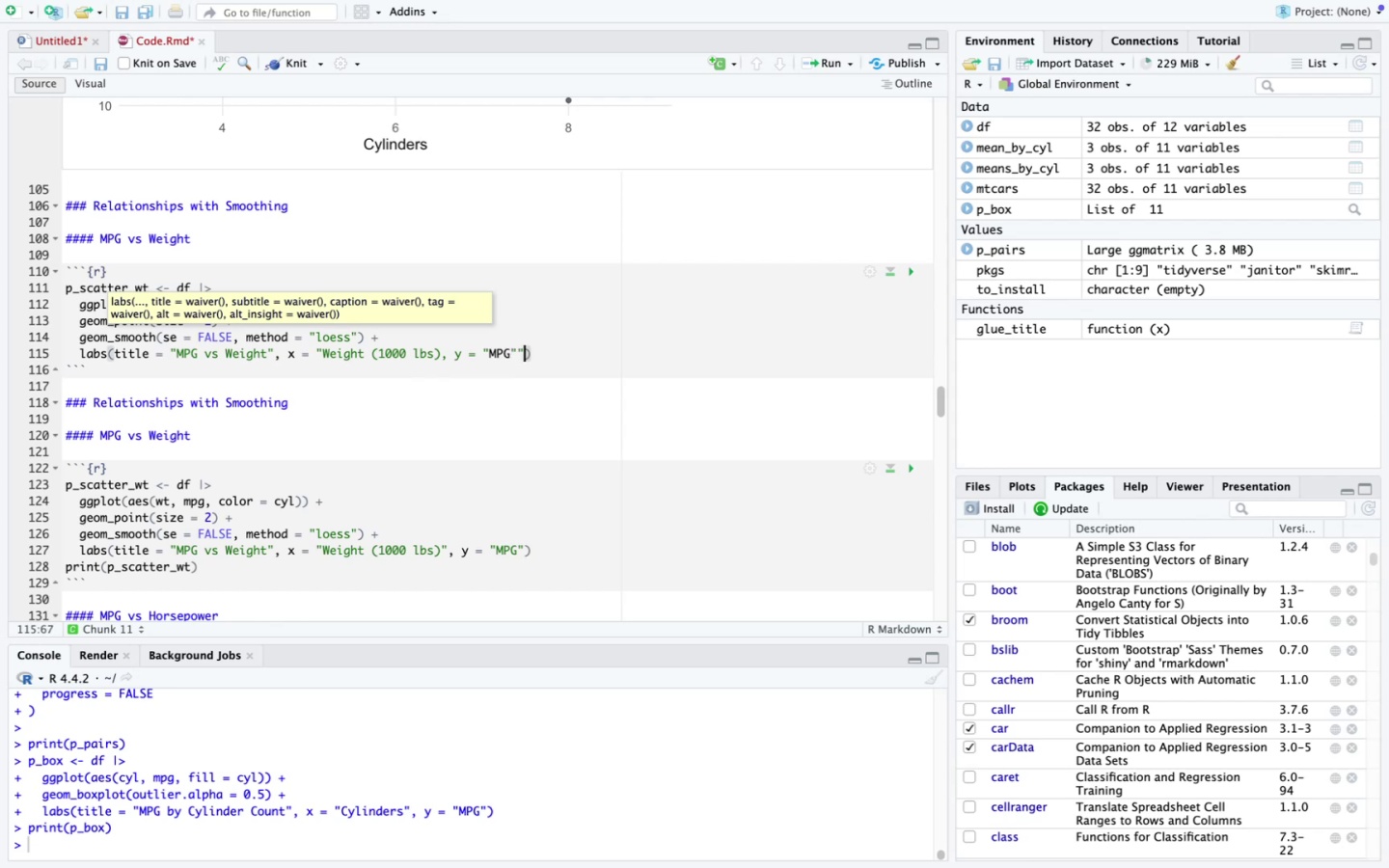 
key(Backspace)
 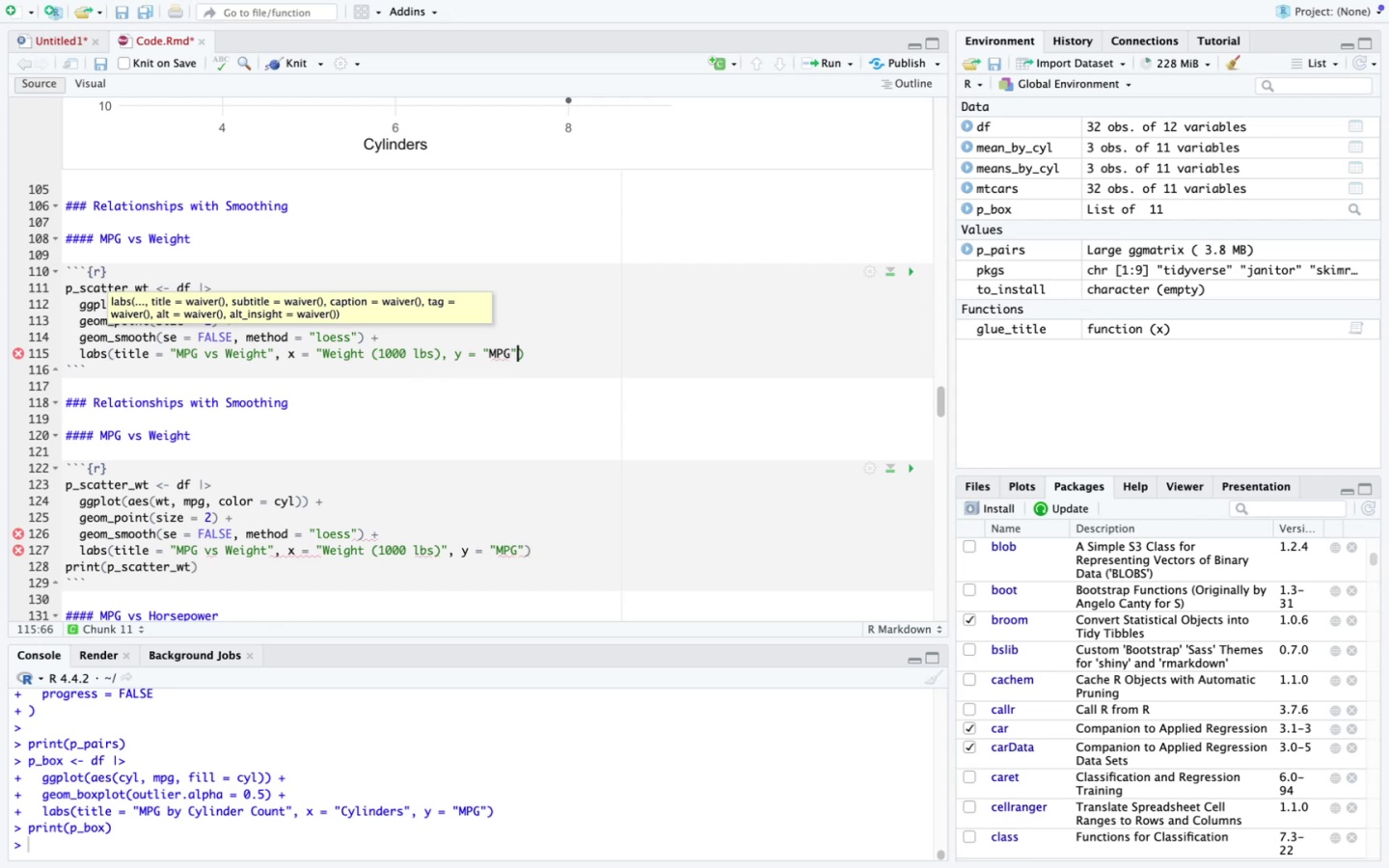 
key(ArrowLeft)
 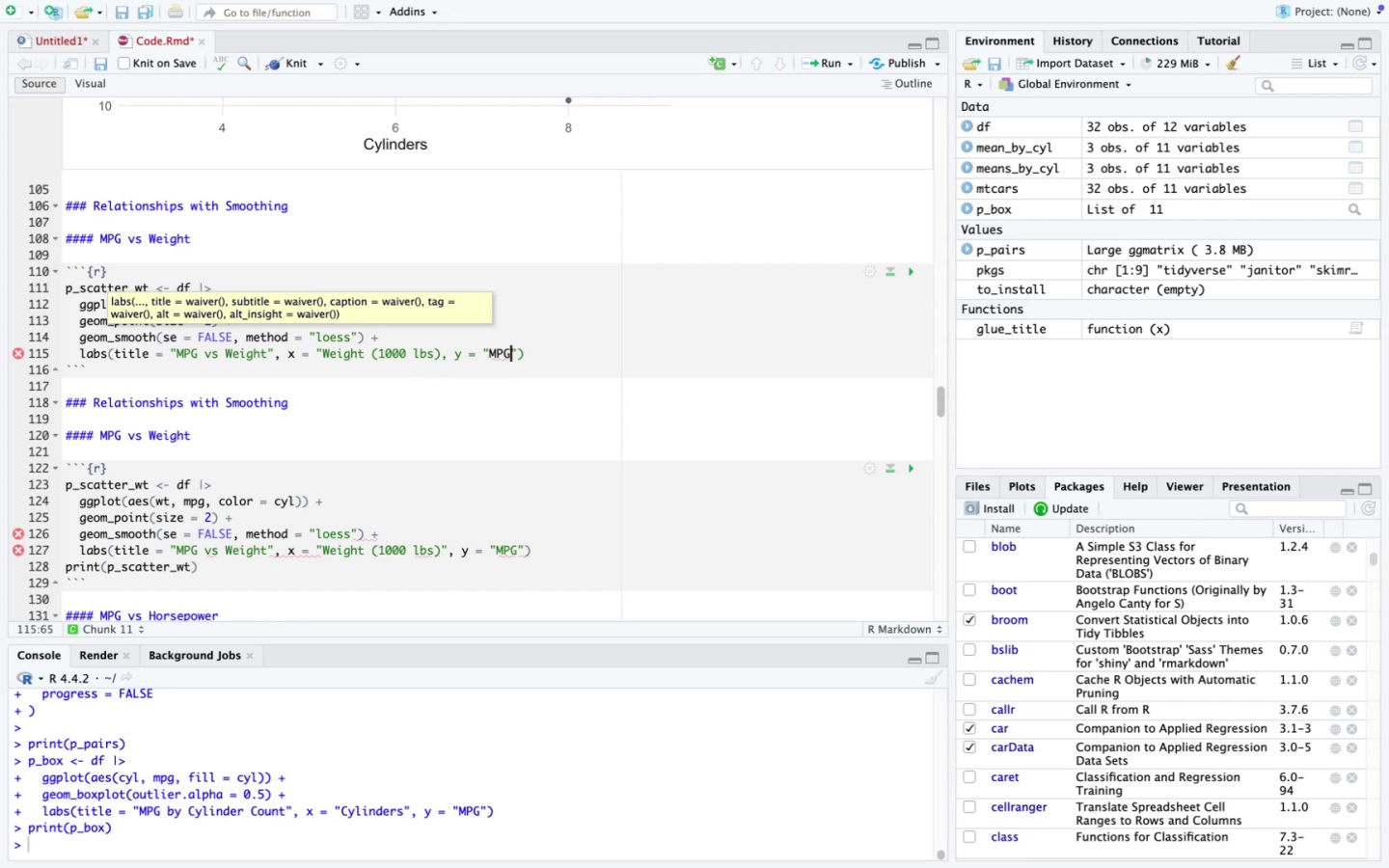 
key(ArrowLeft)
 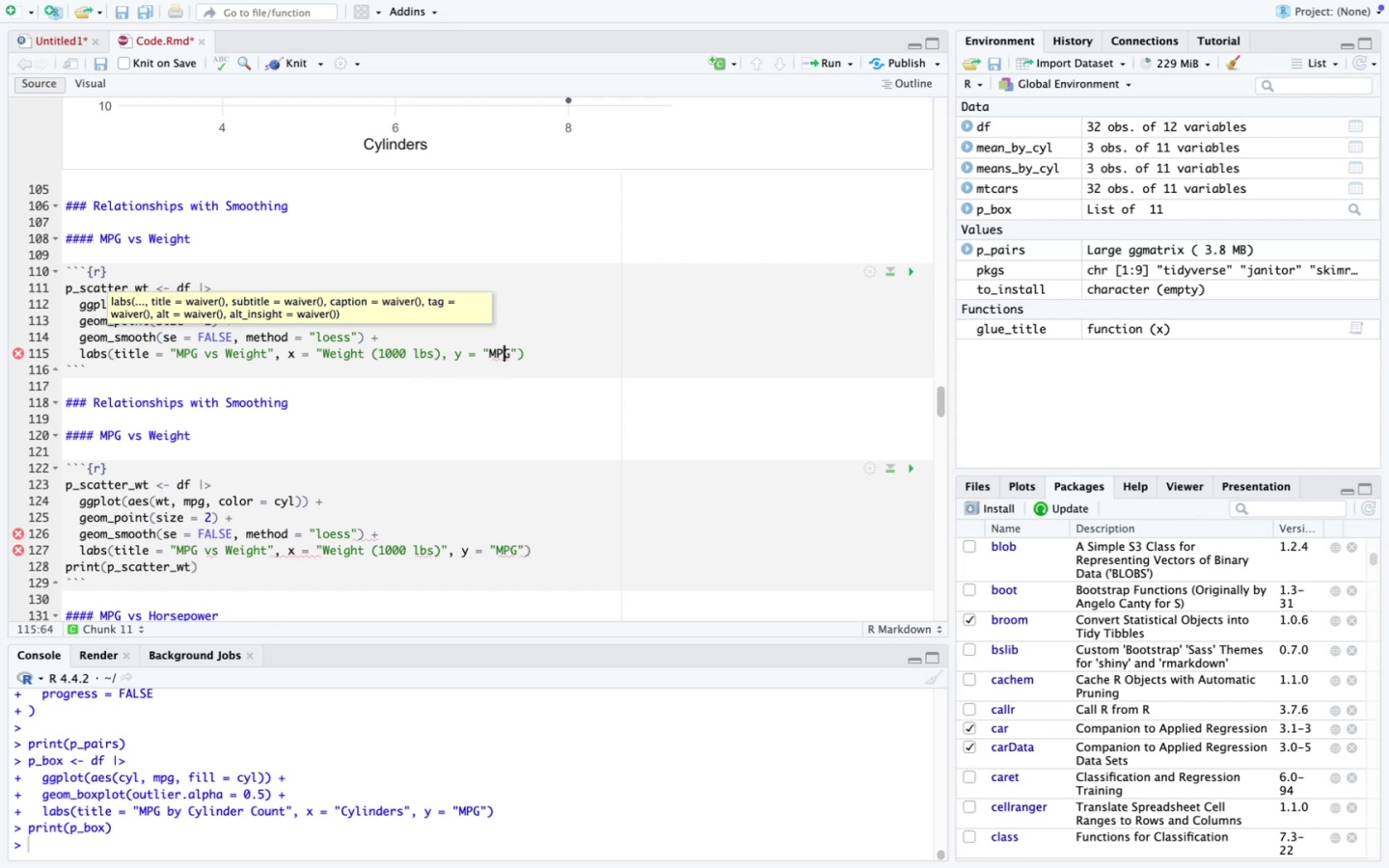 
key(ArrowLeft)
 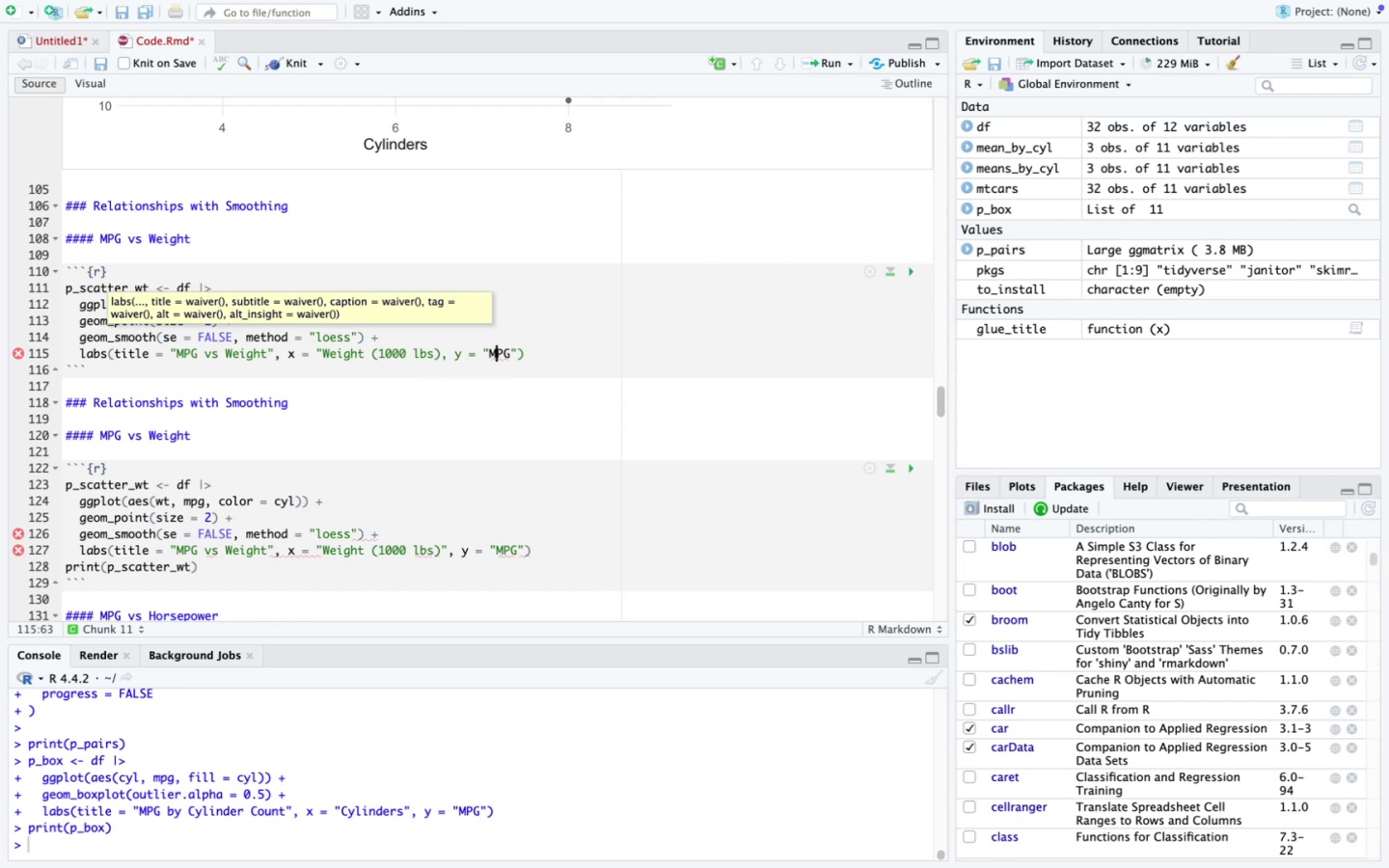 
key(ArrowLeft)
 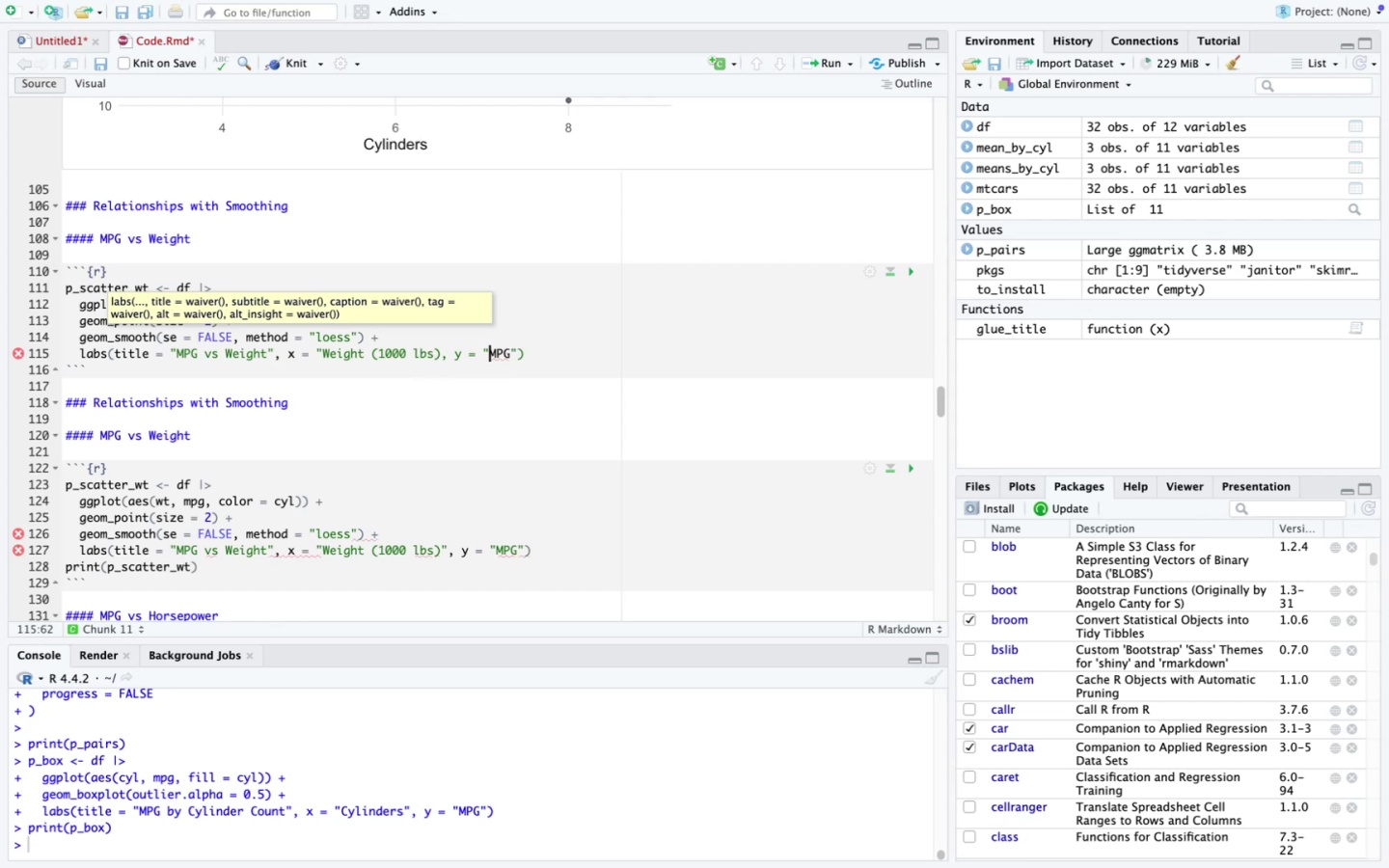 
key(ArrowLeft)
 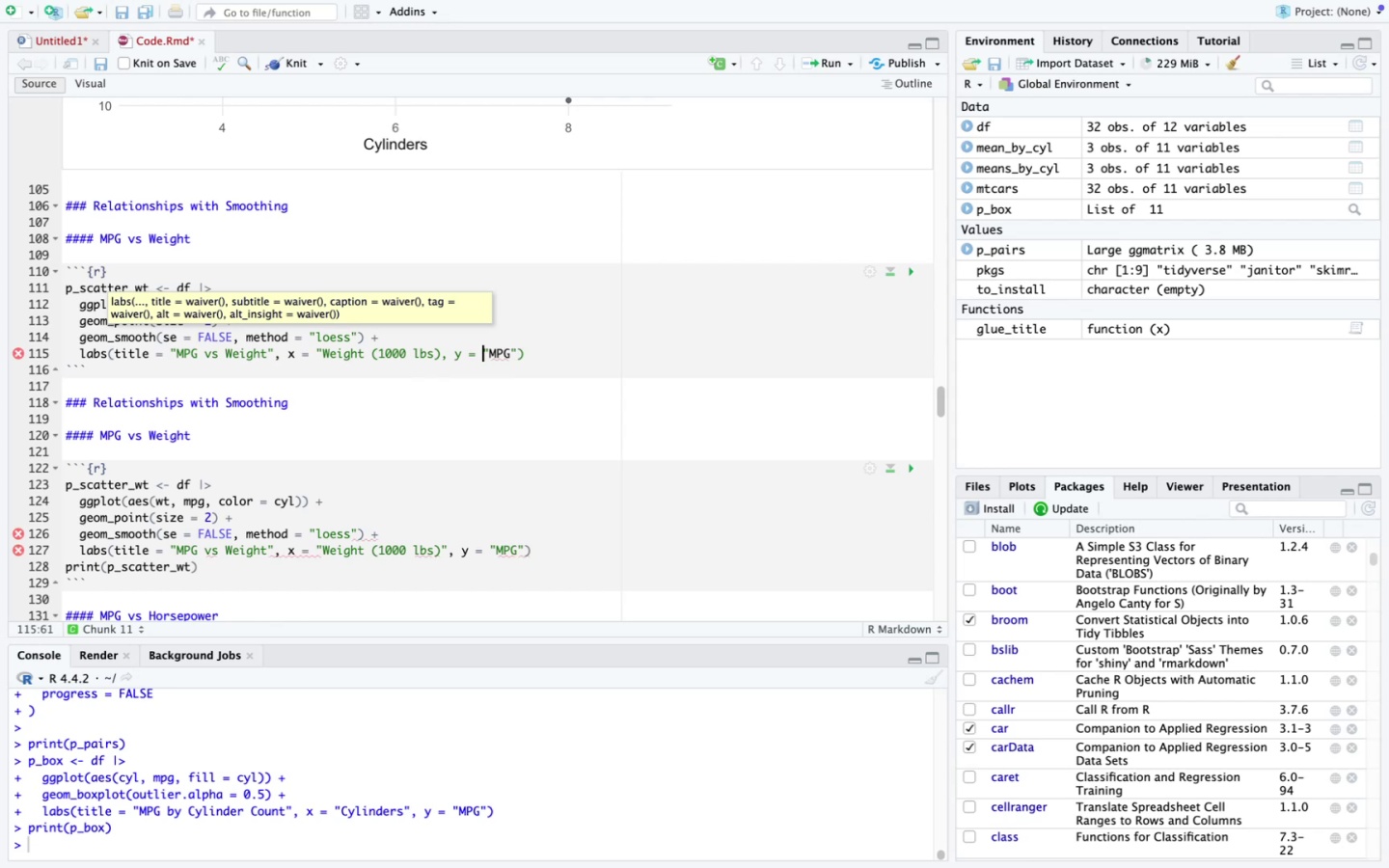 
key(ArrowLeft)
 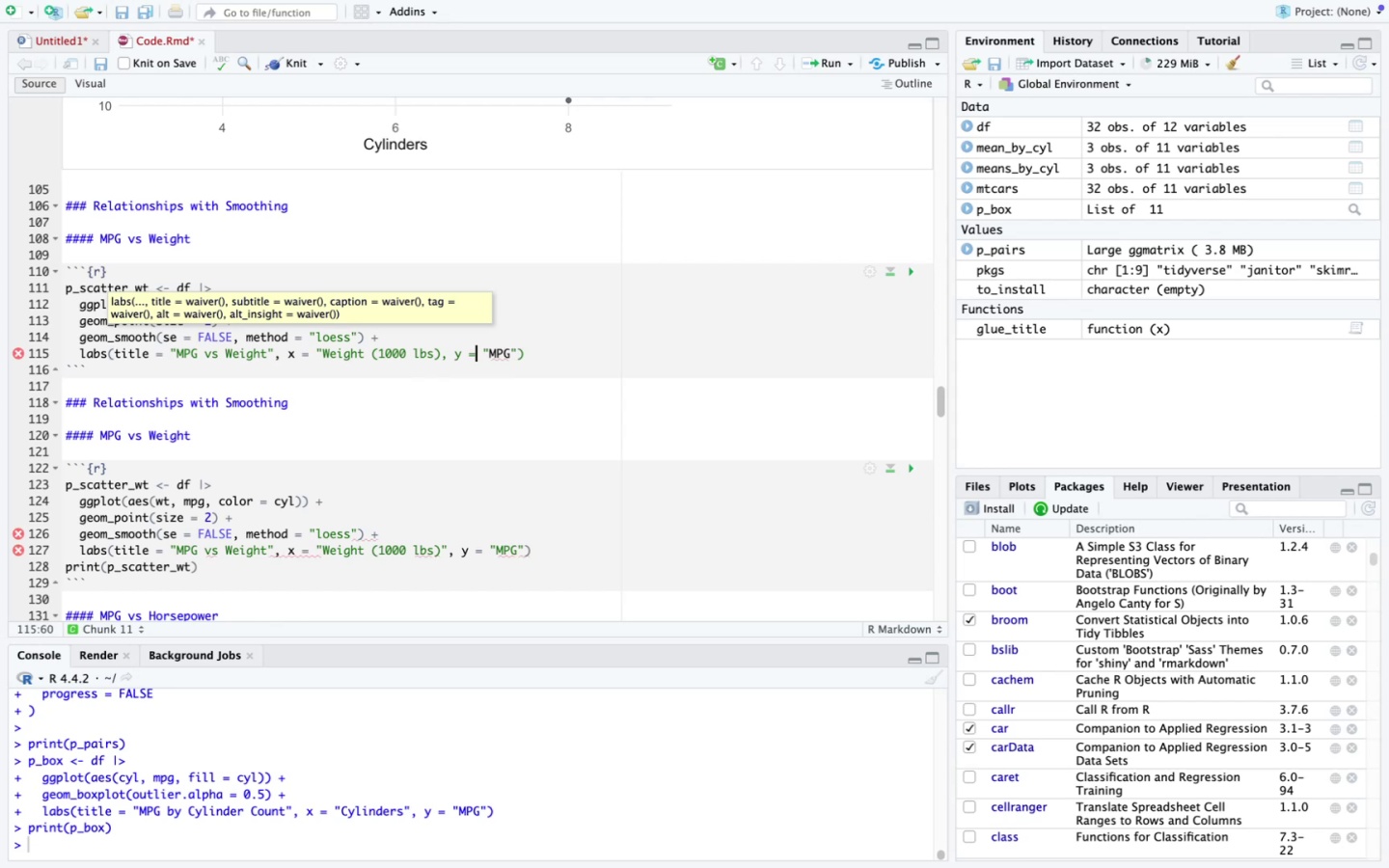 
key(ArrowLeft)
 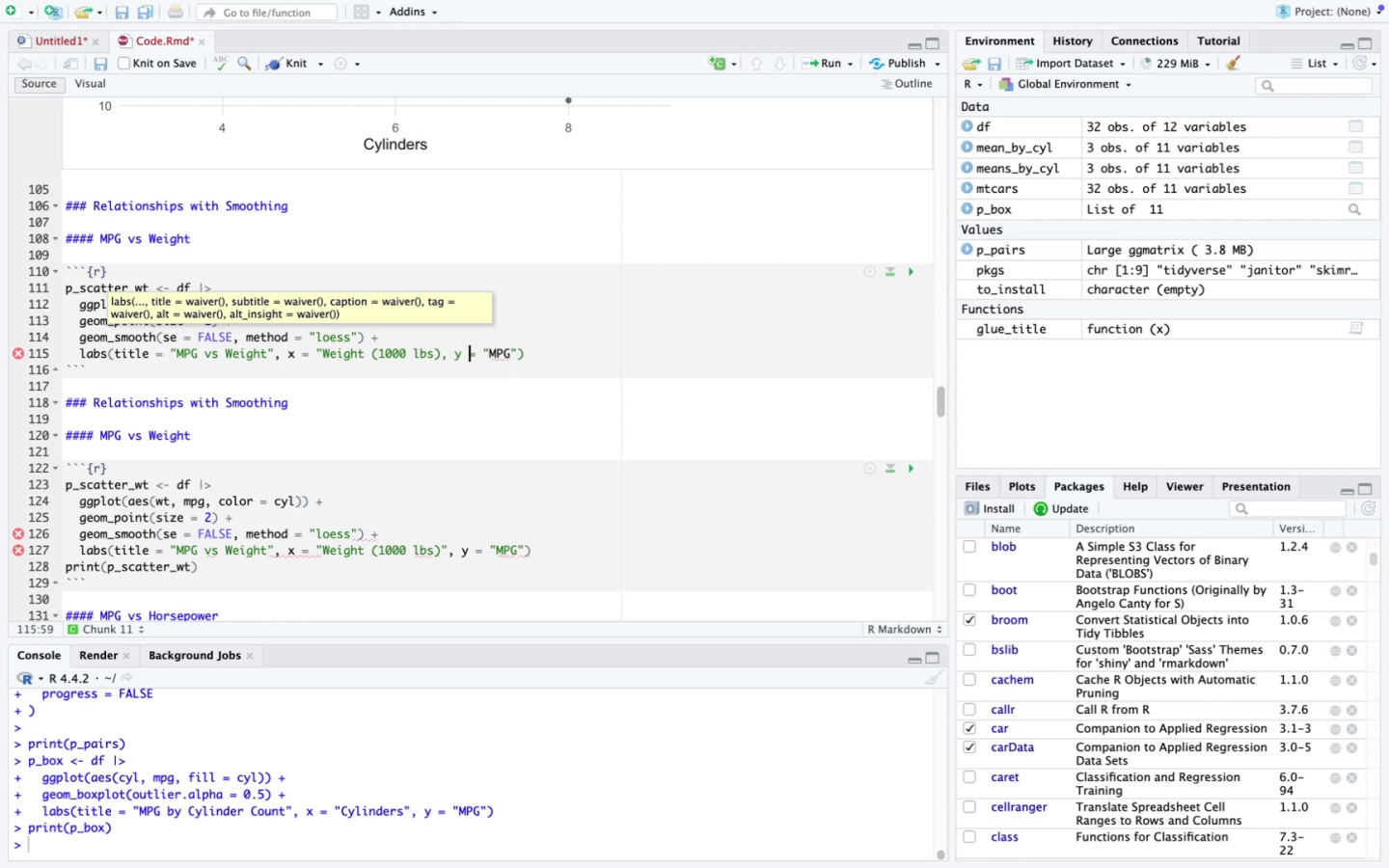 
key(ArrowLeft)
 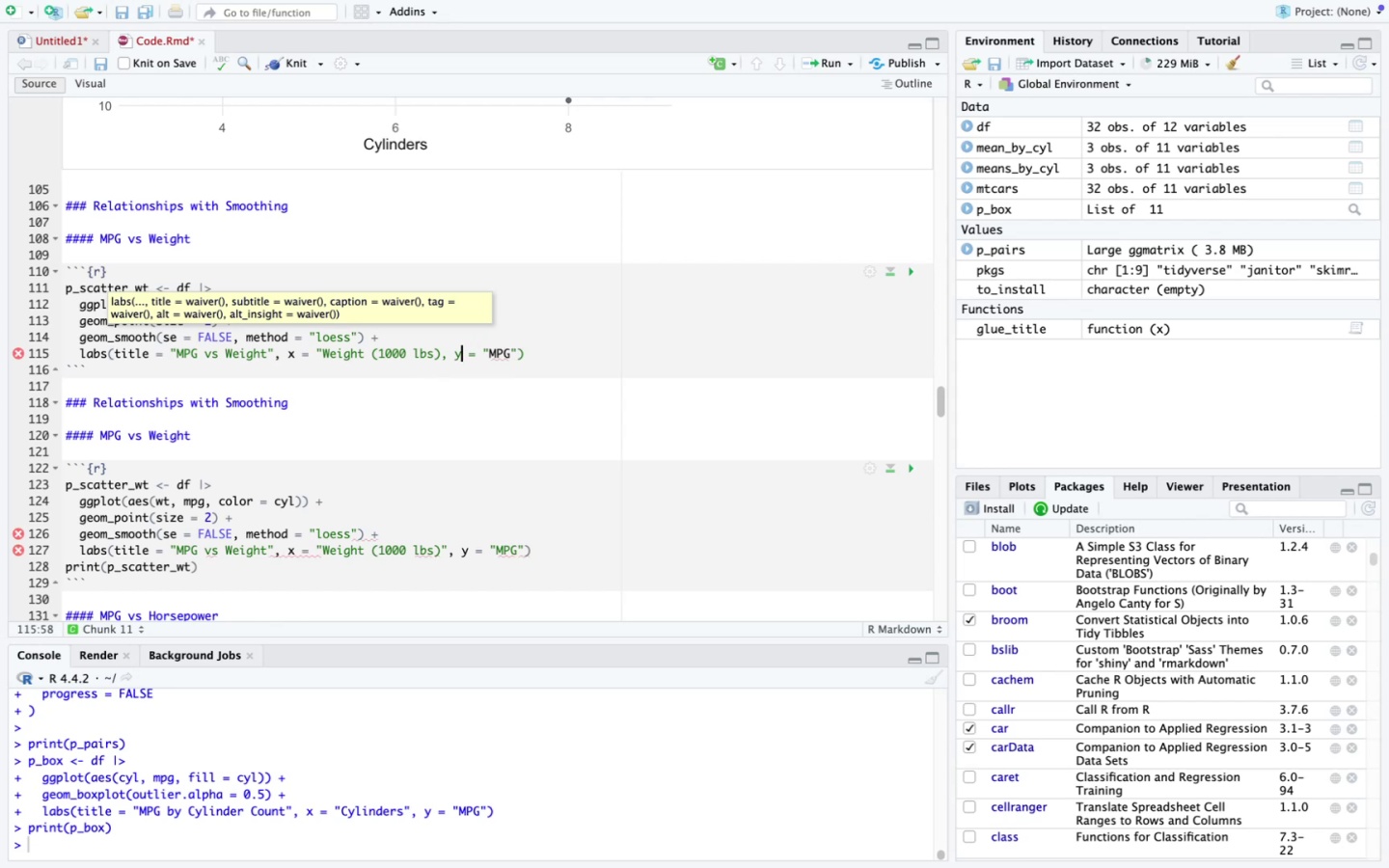 
key(ArrowLeft)
 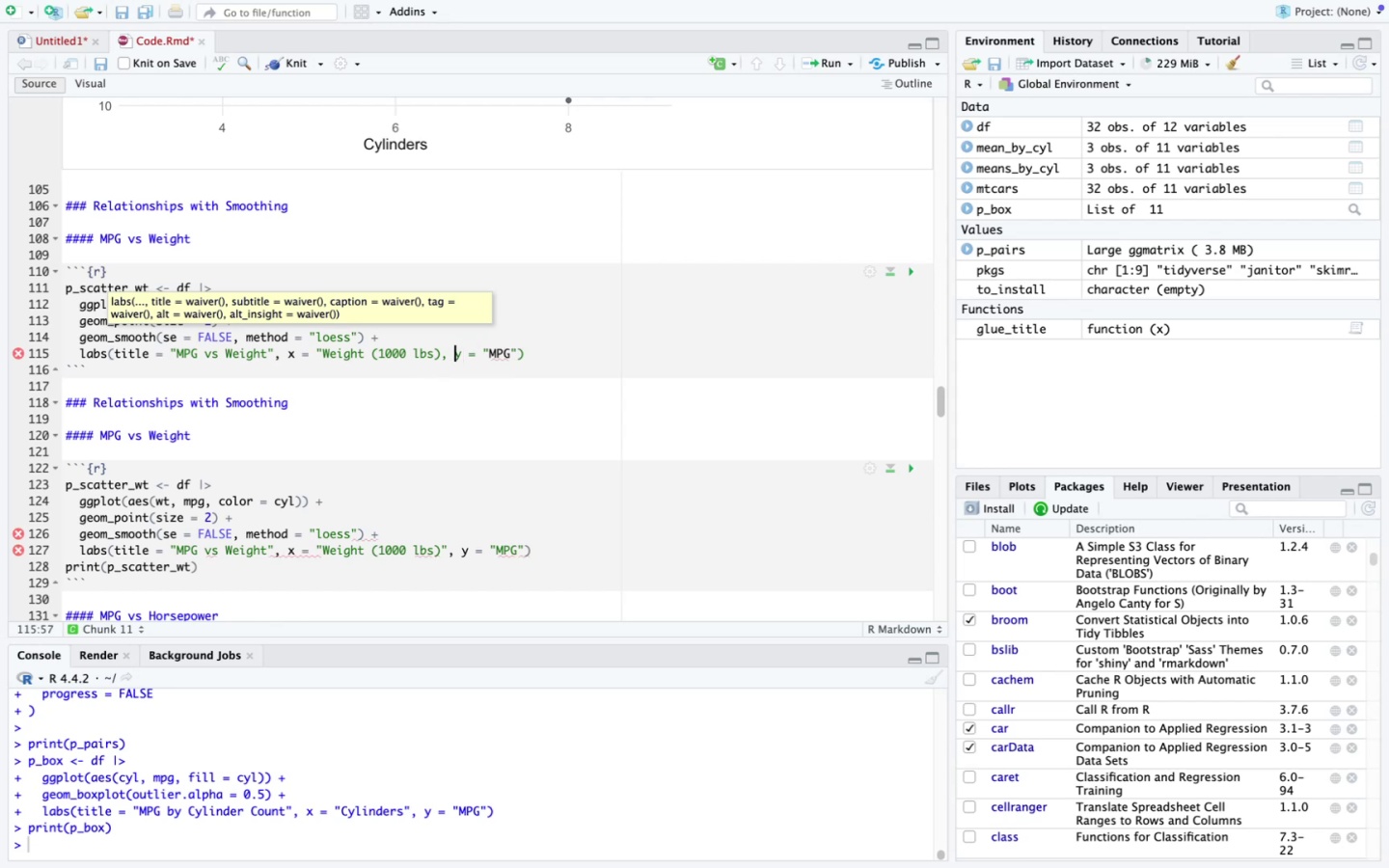 
key(ArrowLeft)
 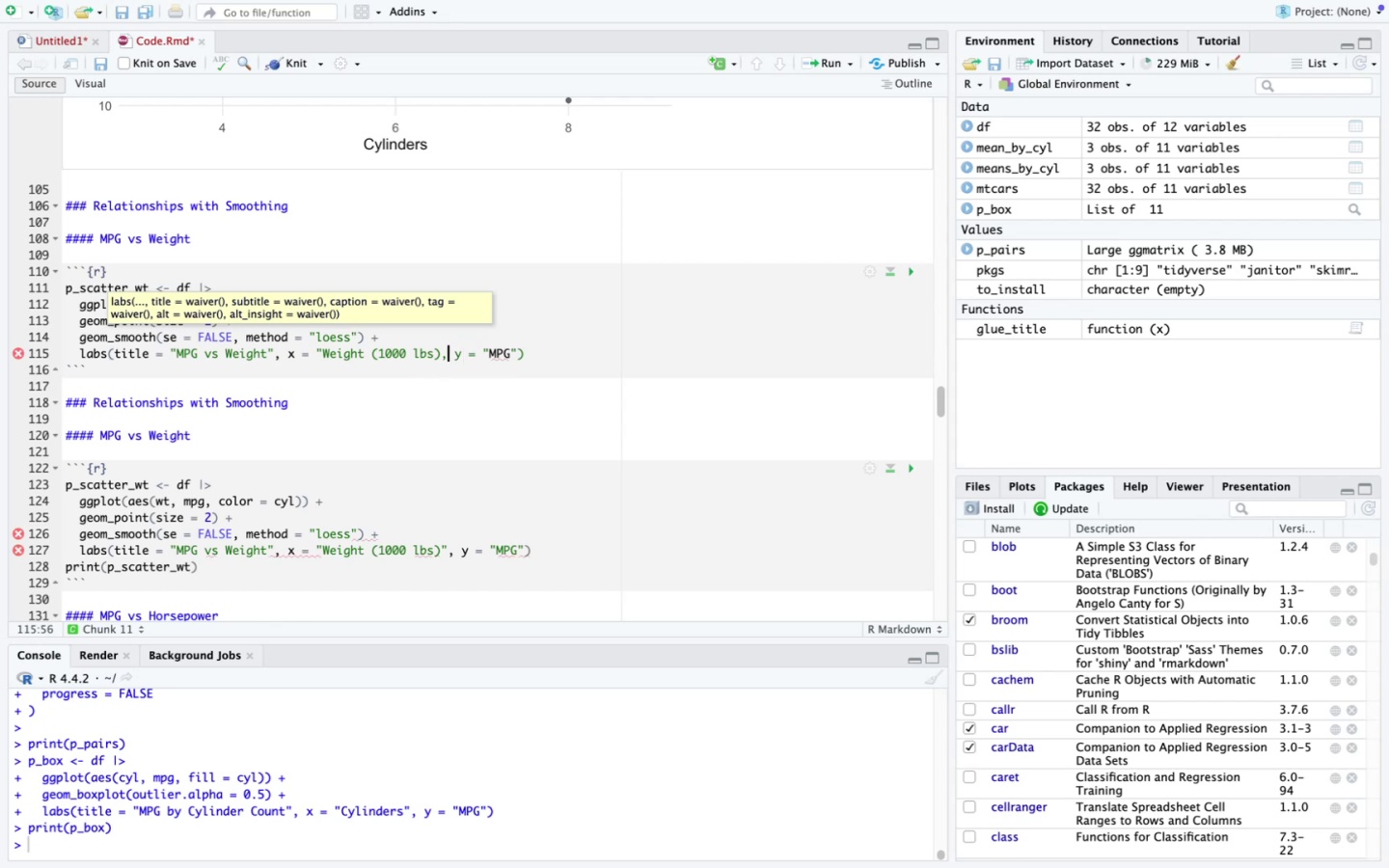 
key(ArrowLeft)
 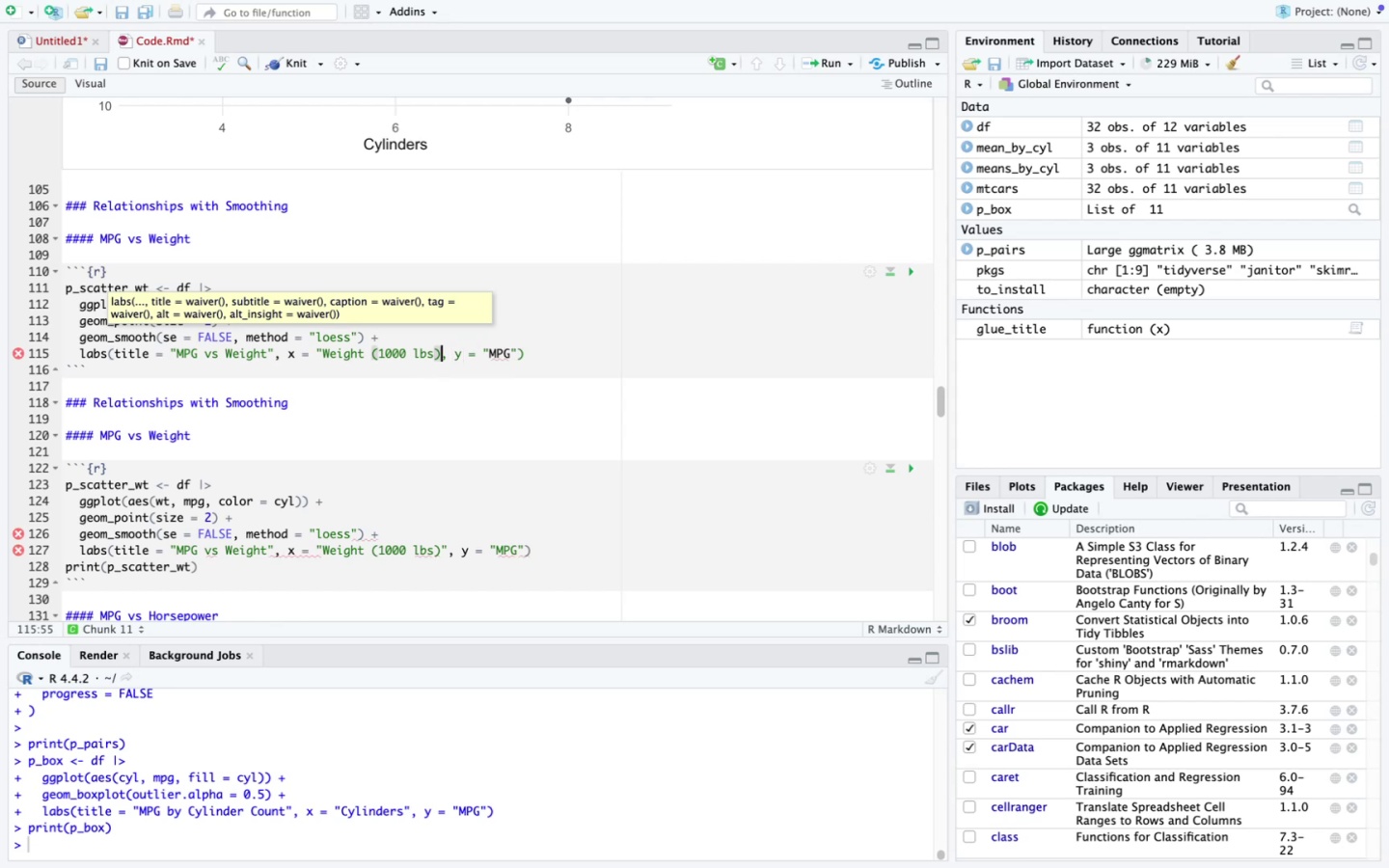 
key(Shift+Quote)
 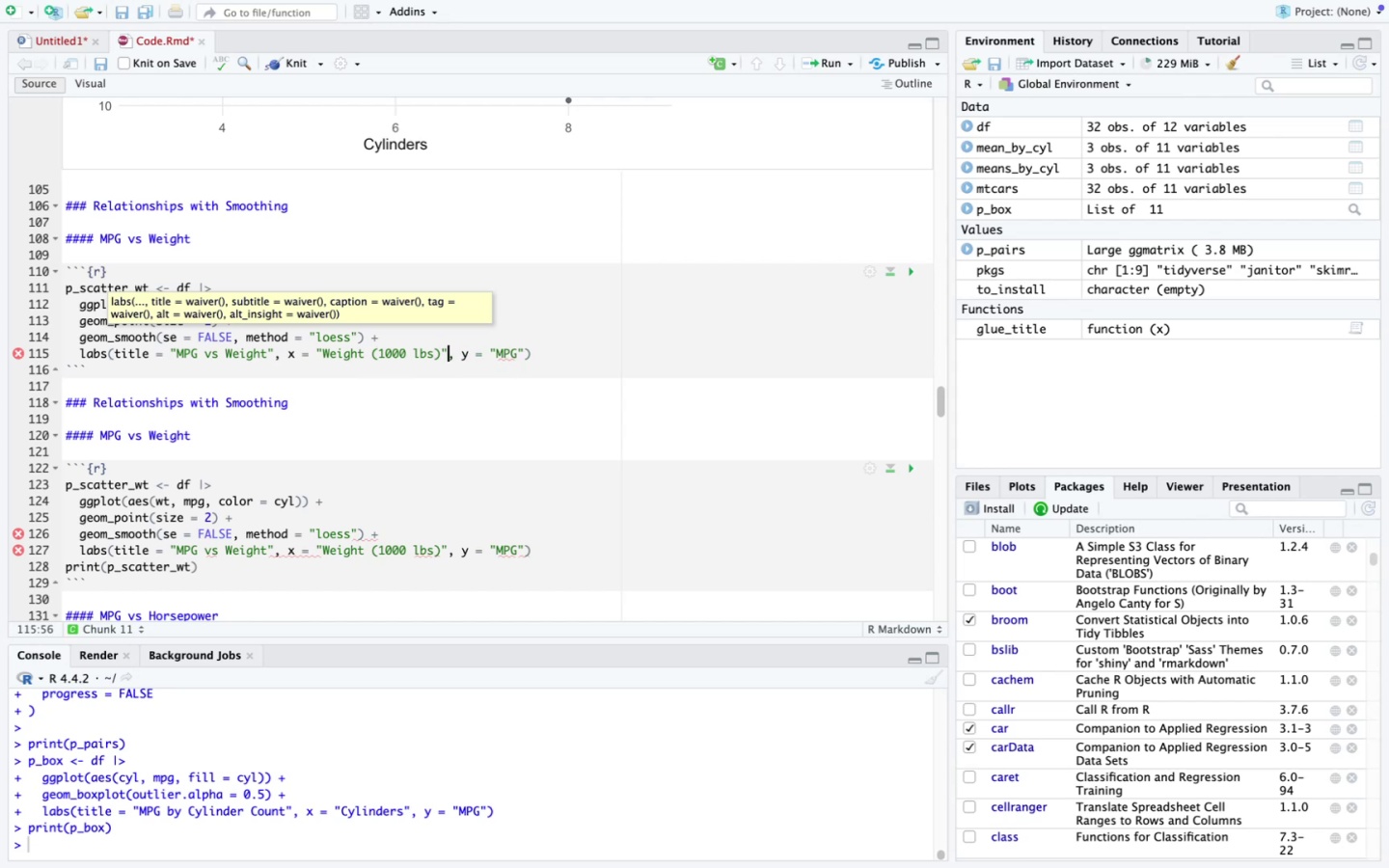 
key(ArrowRight)
 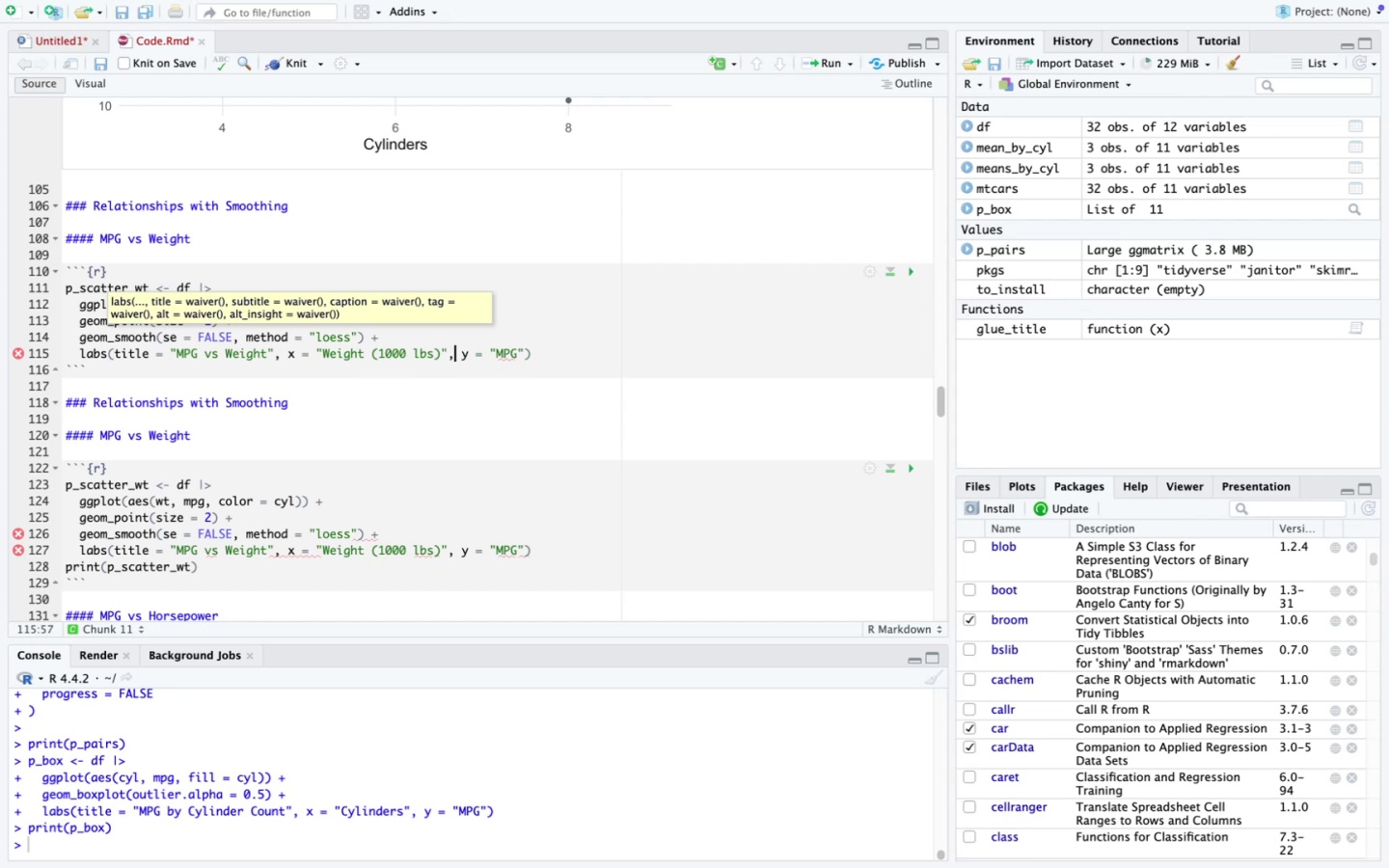 
key(ArrowRight)
 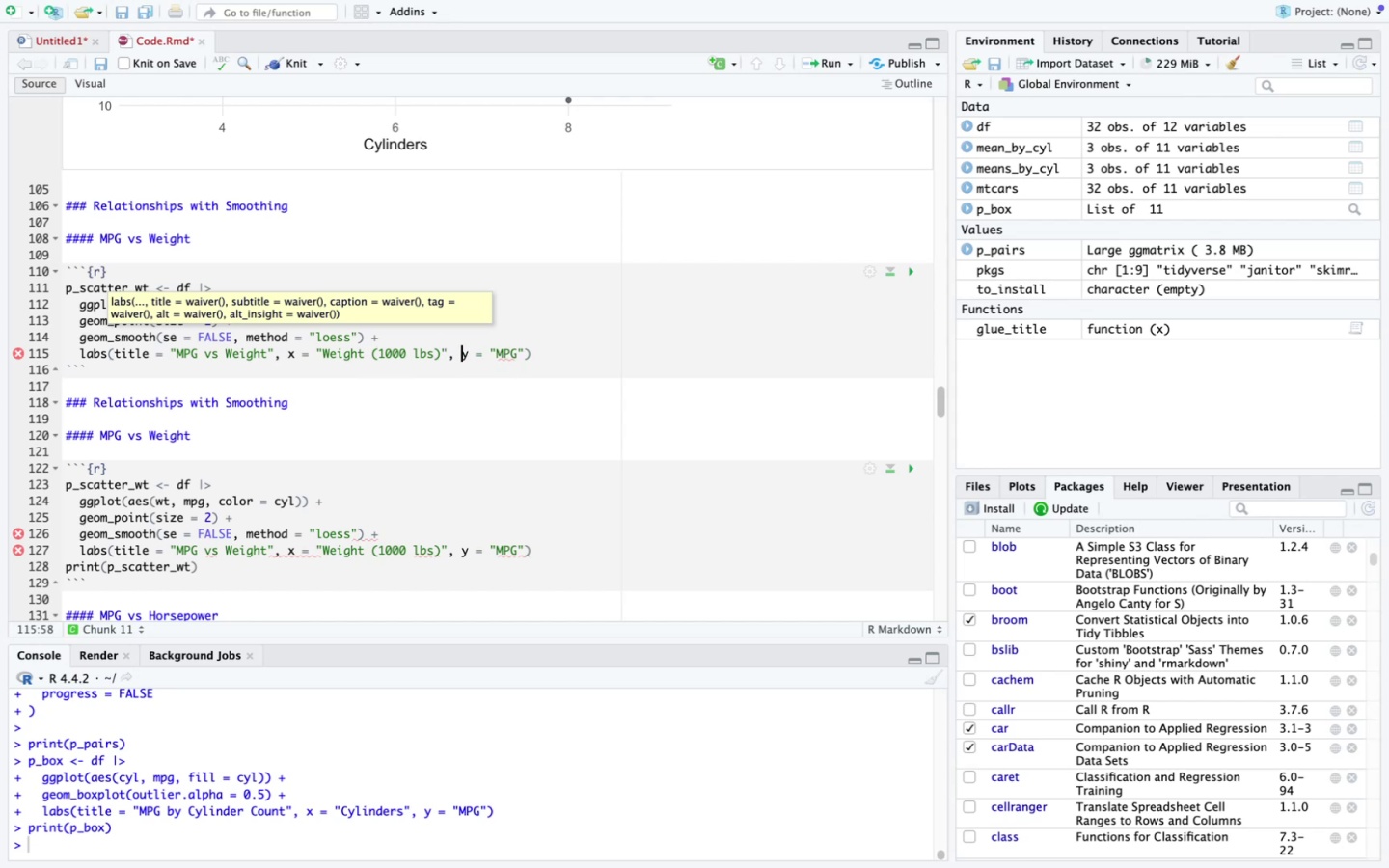 
key(ArrowRight)
 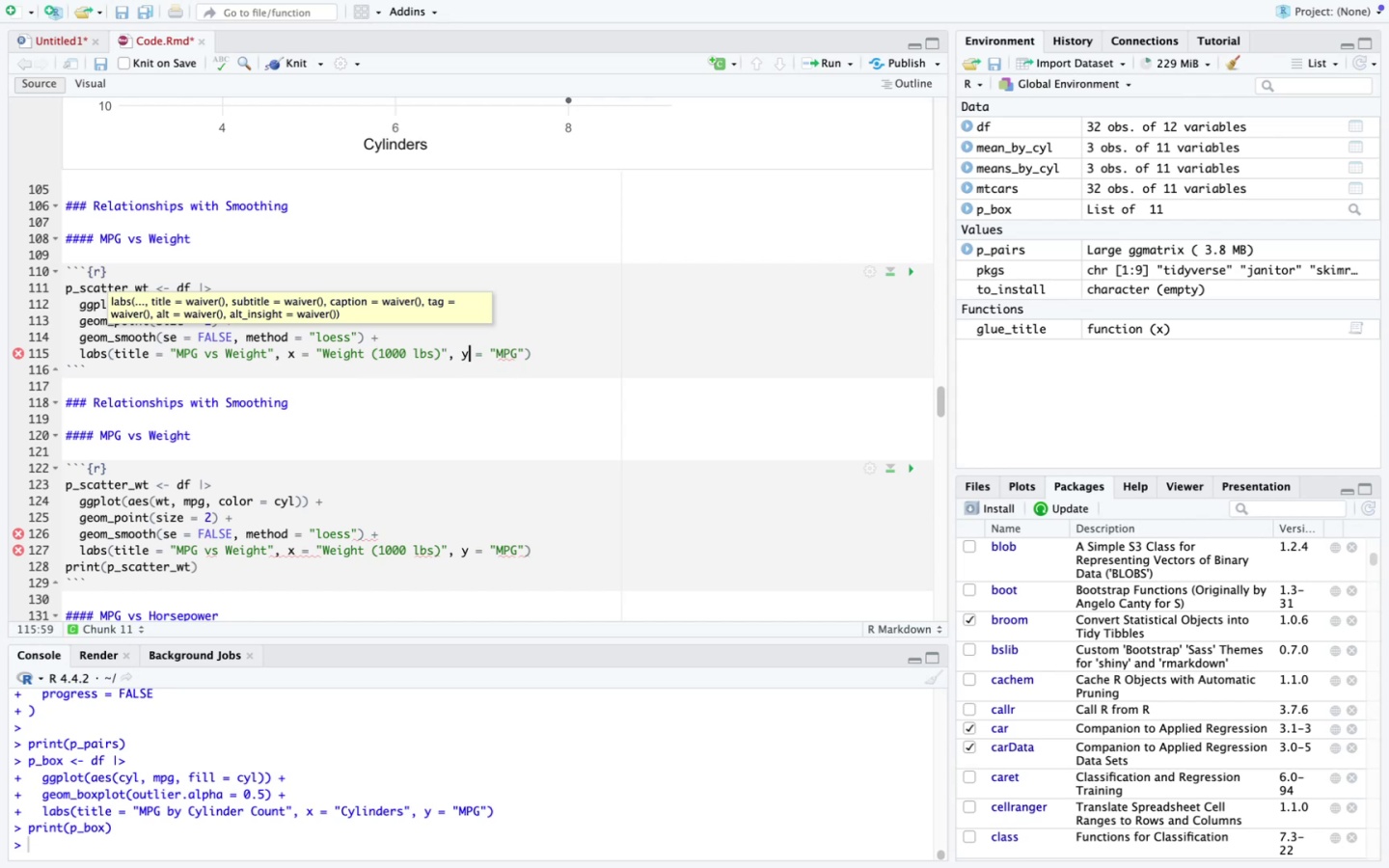 
key(ArrowRight)
 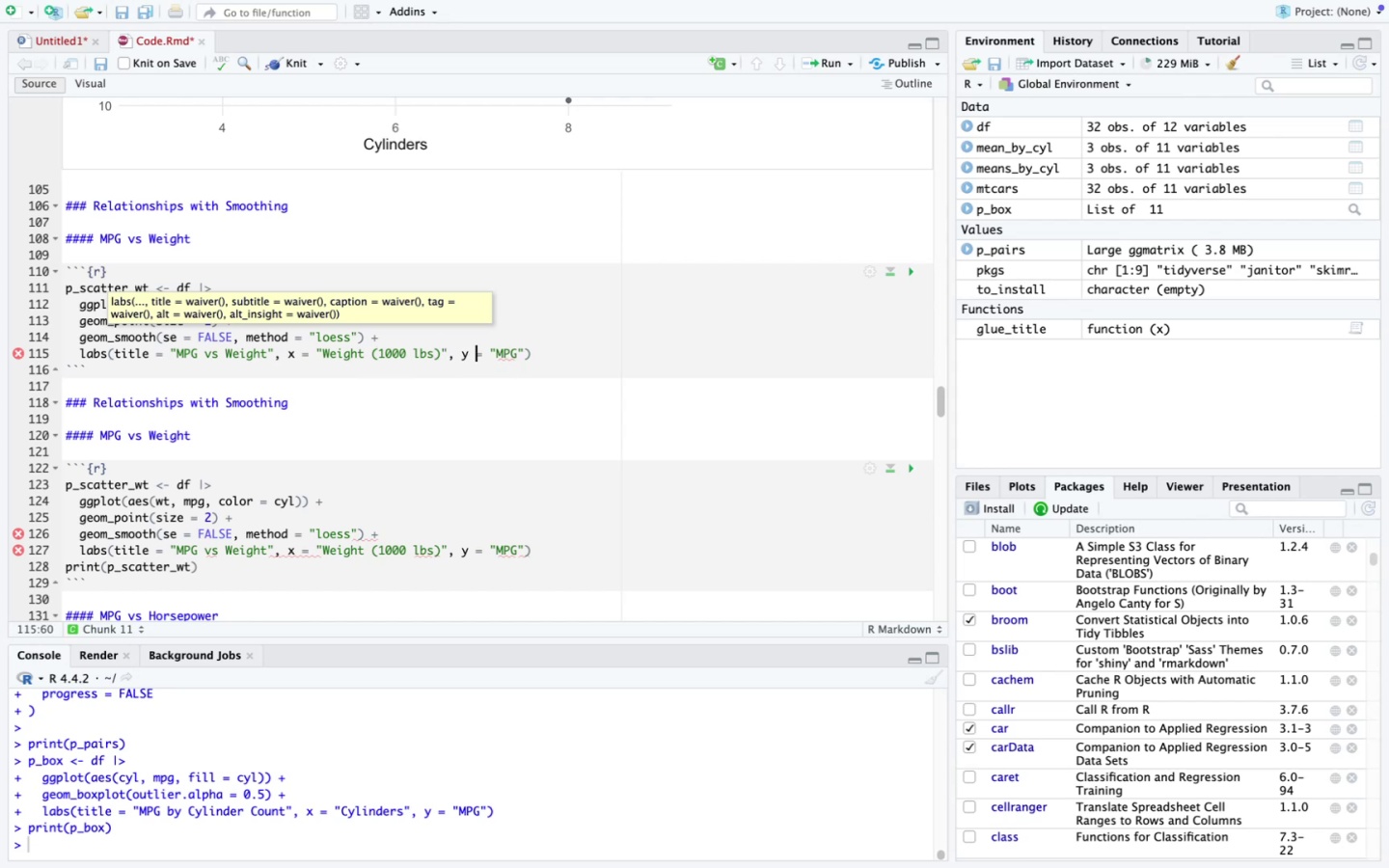 
key(ArrowRight)
 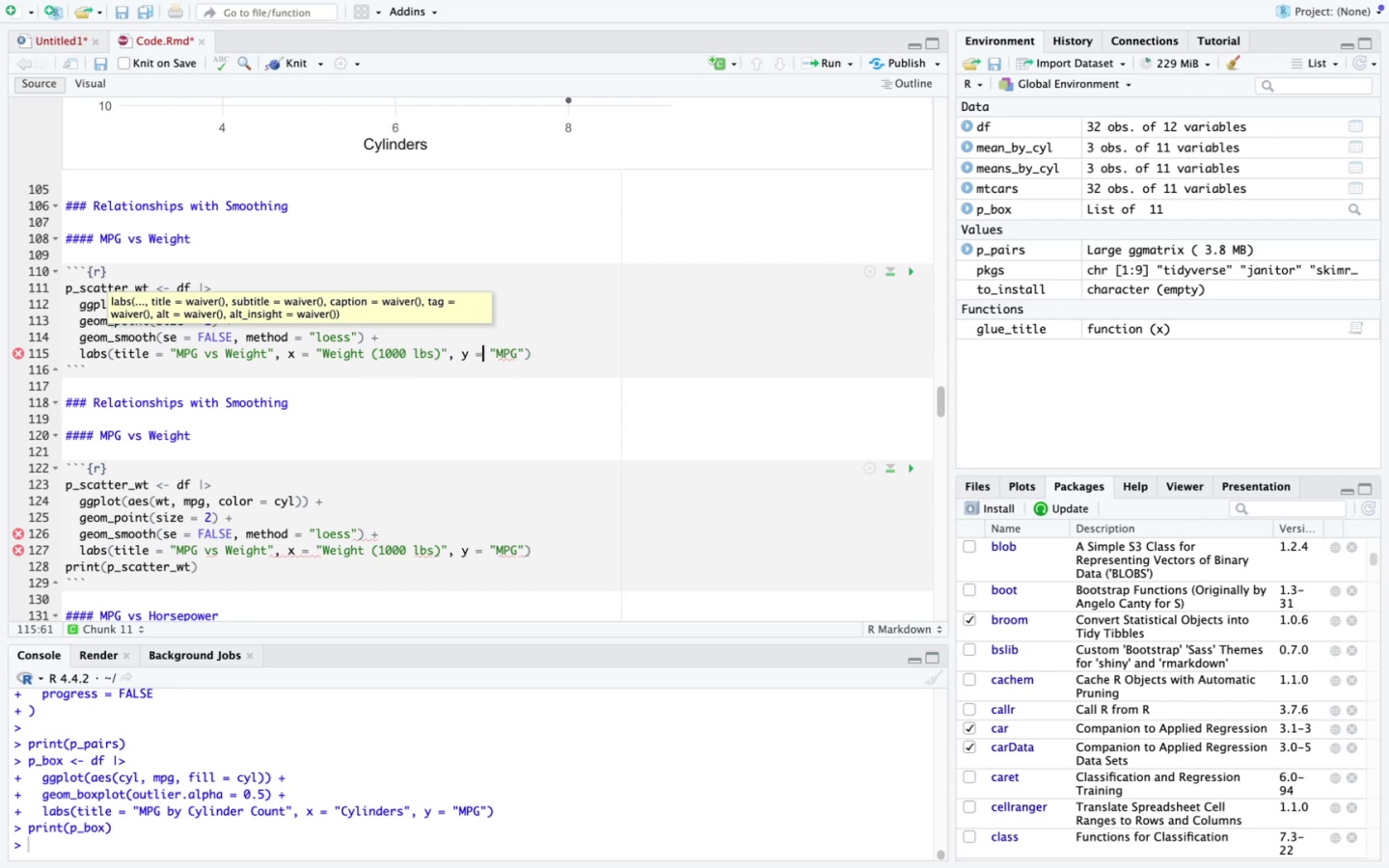 
key(ArrowRight)
 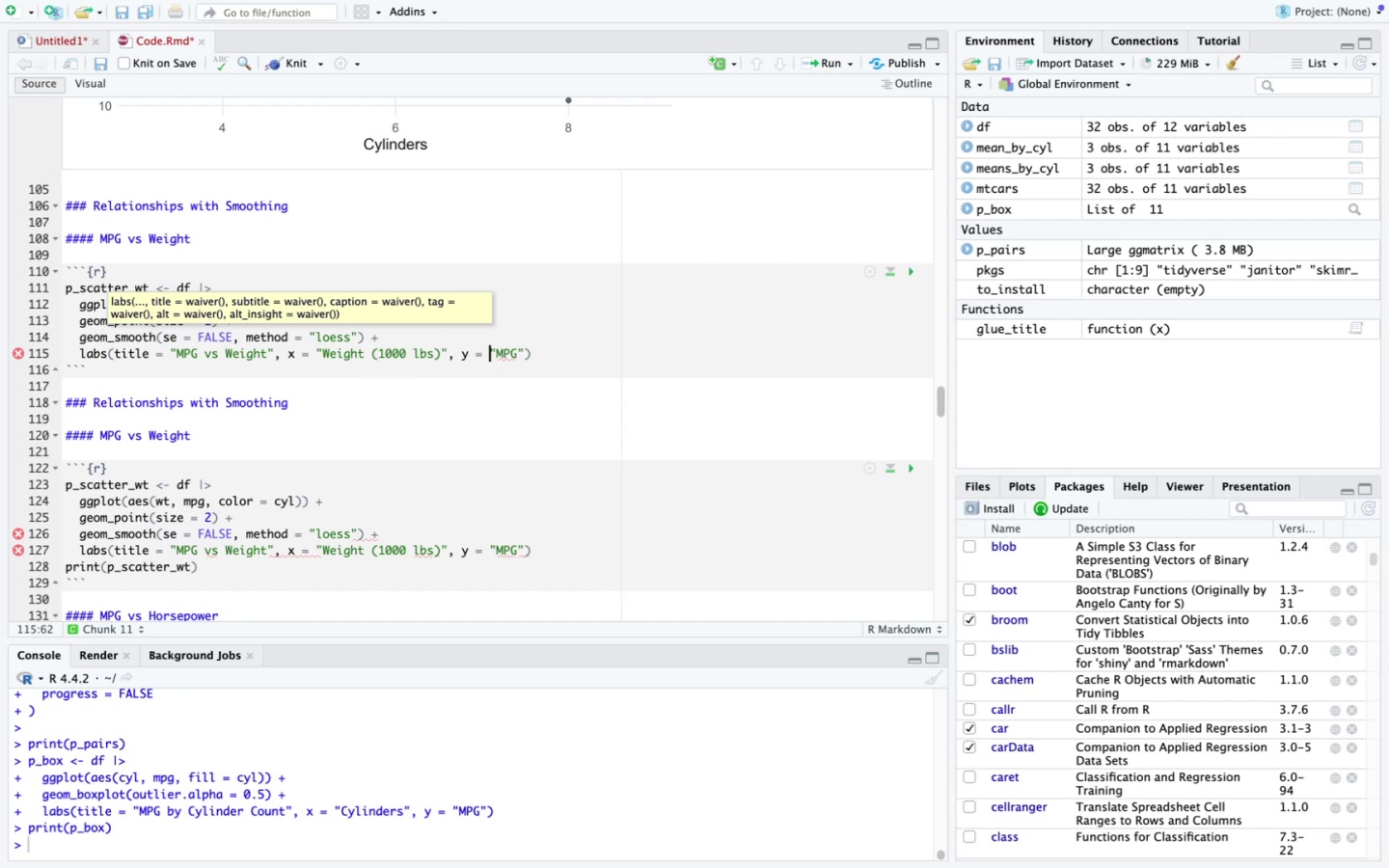 
key(ArrowRight)
 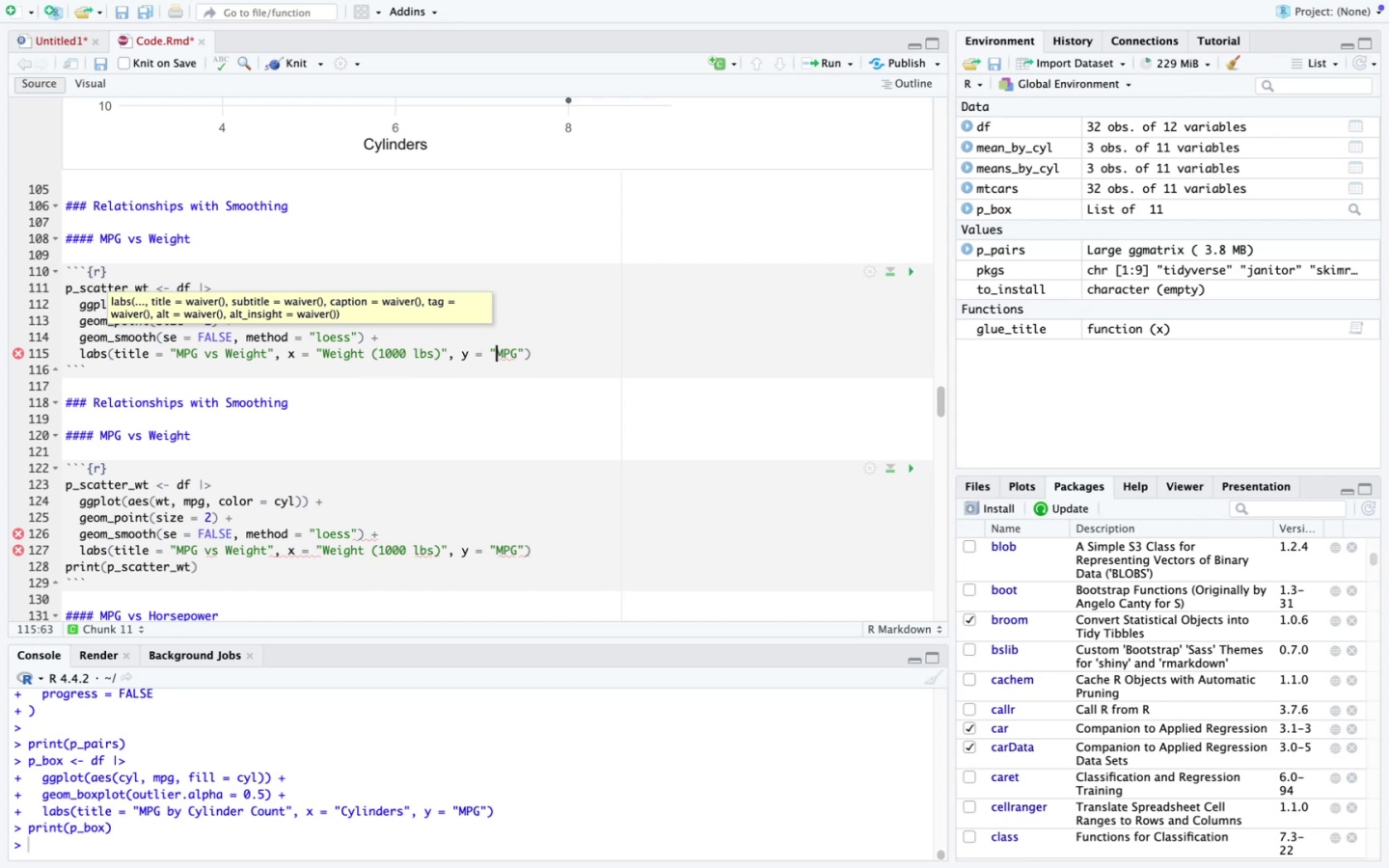 
key(ArrowRight)
 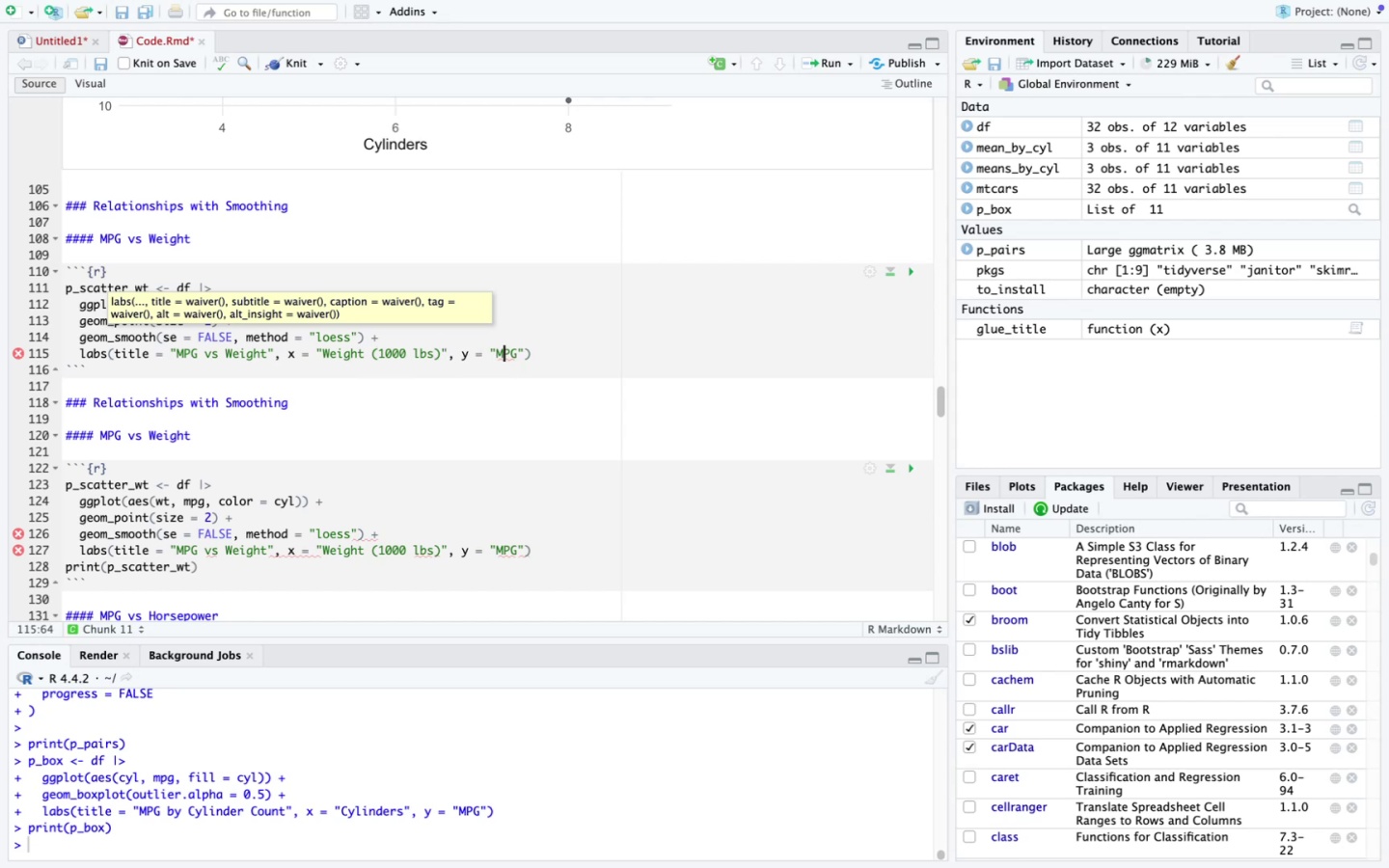 
key(ArrowRight)
 